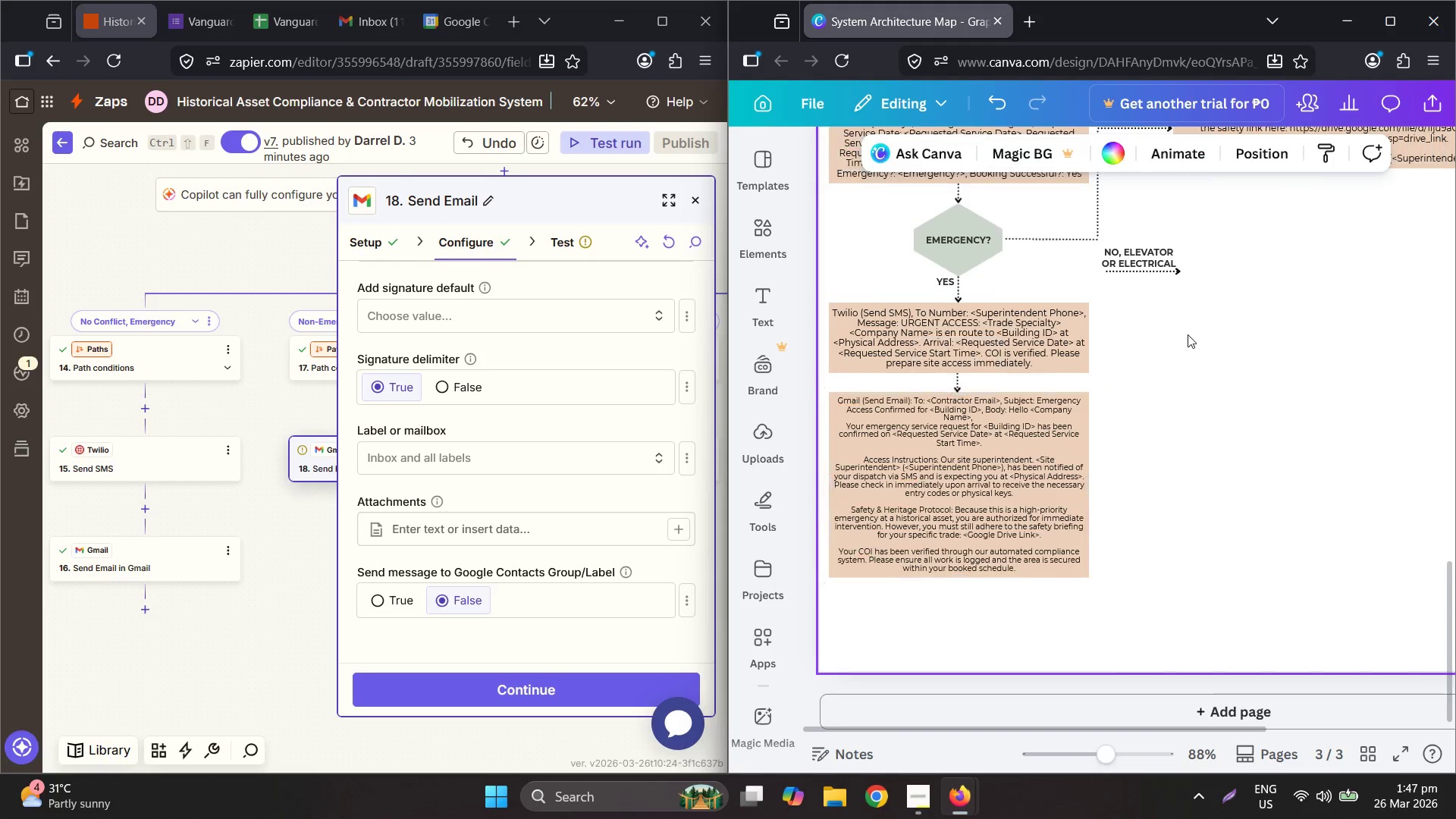 
left_click([1298, 289])
 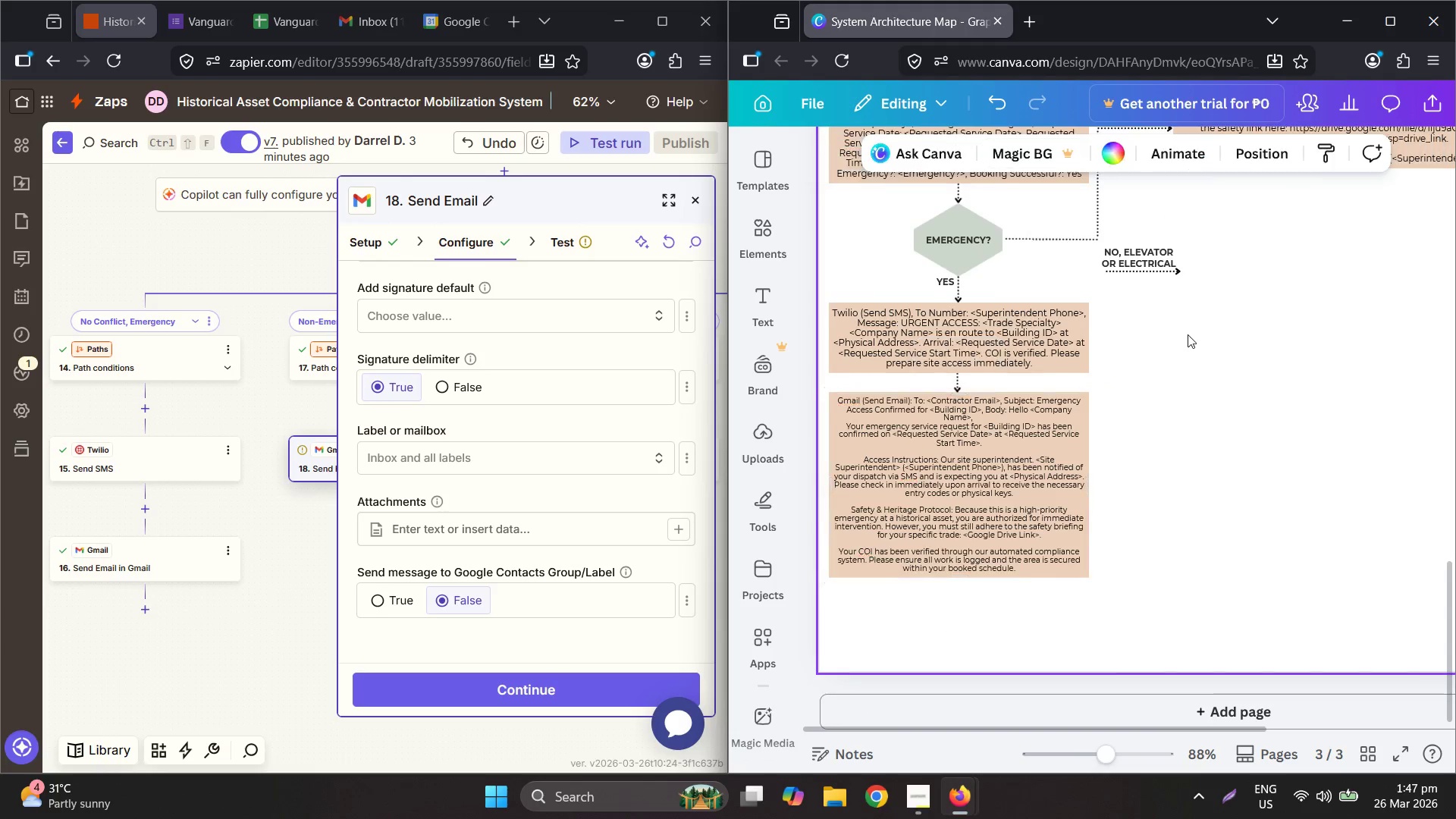 
scroll: coordinate [1129, 531], scroll_direction: down, amount: 2.0
 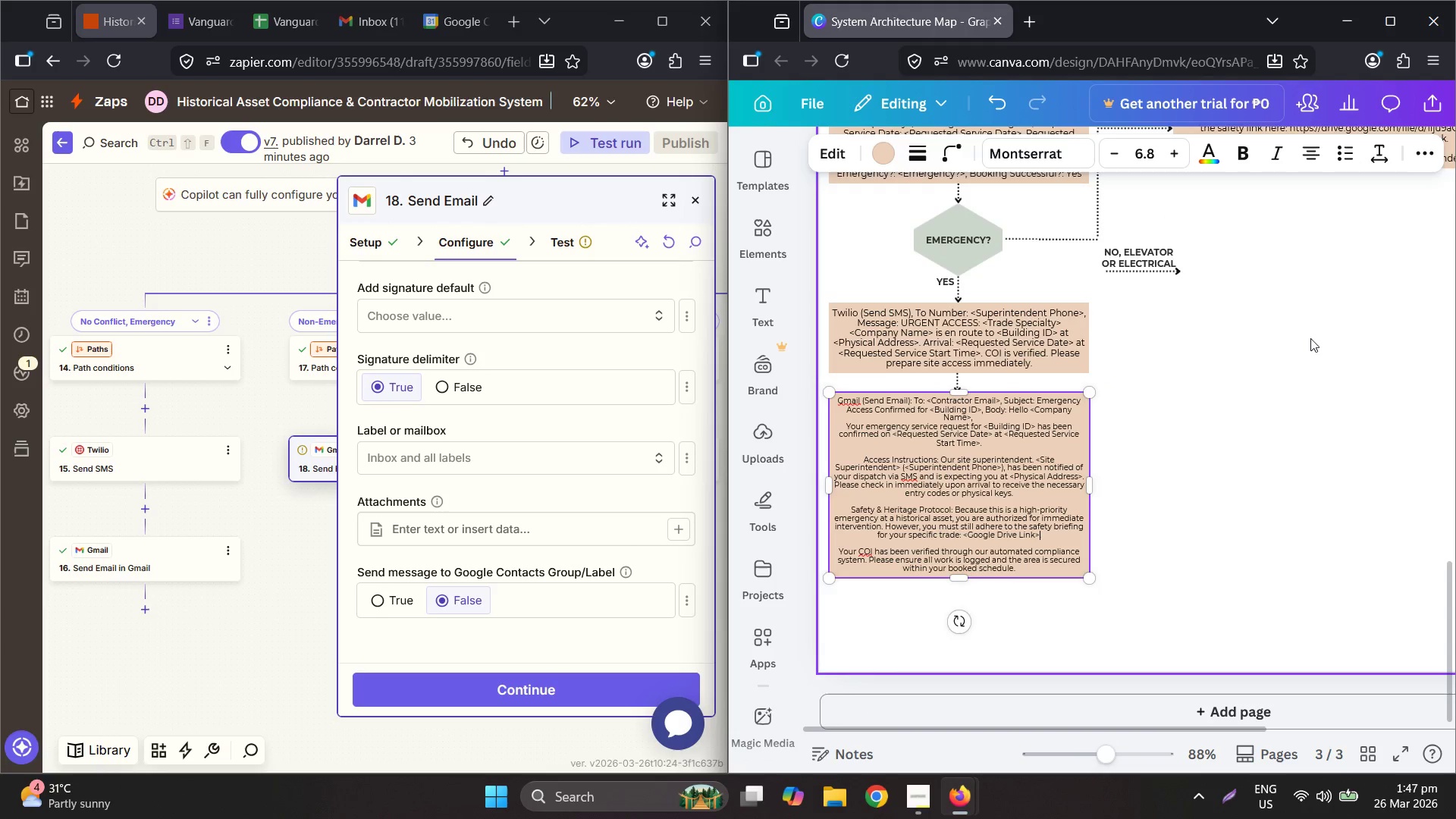 
scroll: coordinate [1188, 334], scroll_direction: up, amount: 4.0
 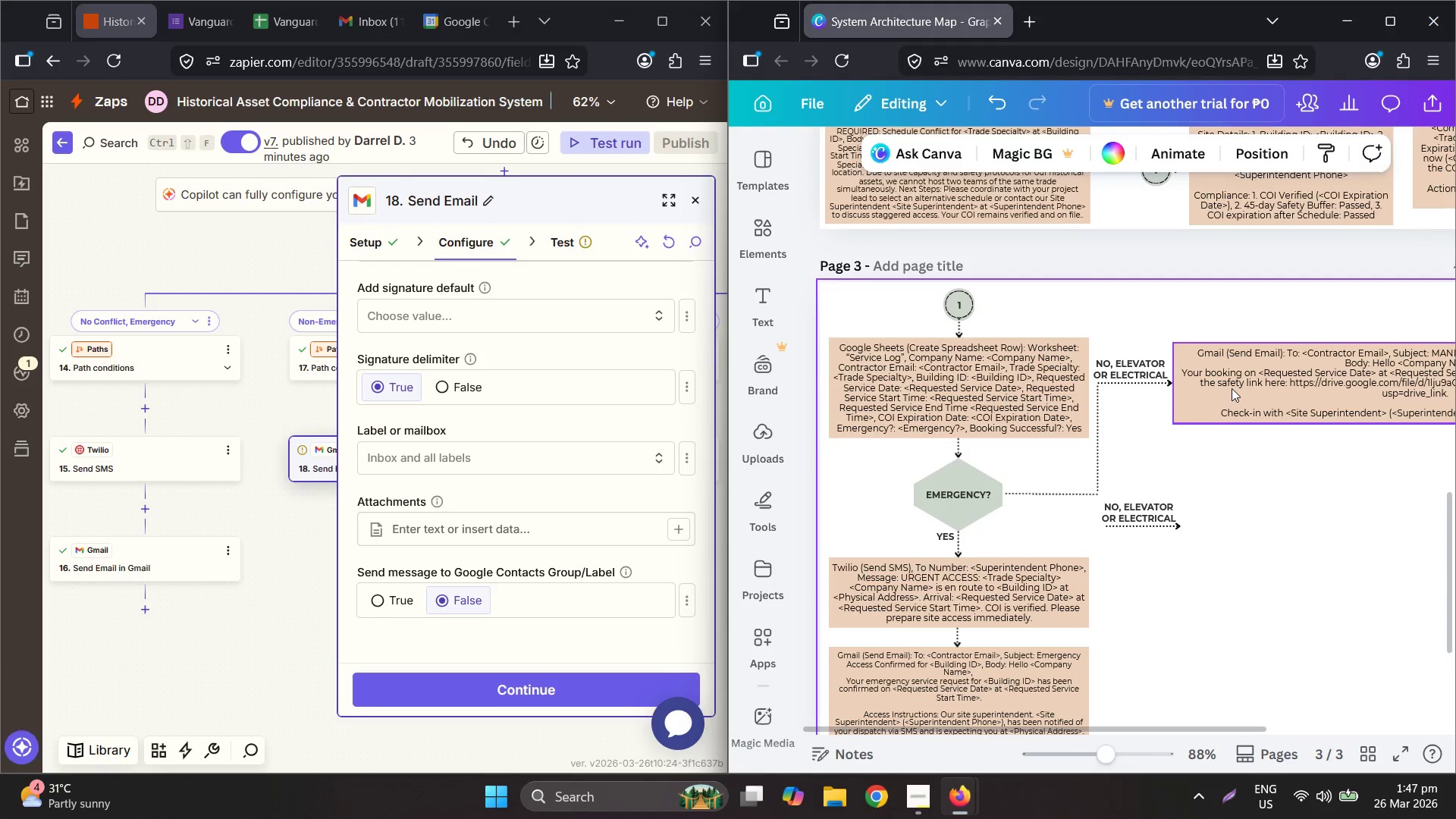 
left_click([1232, 388])
 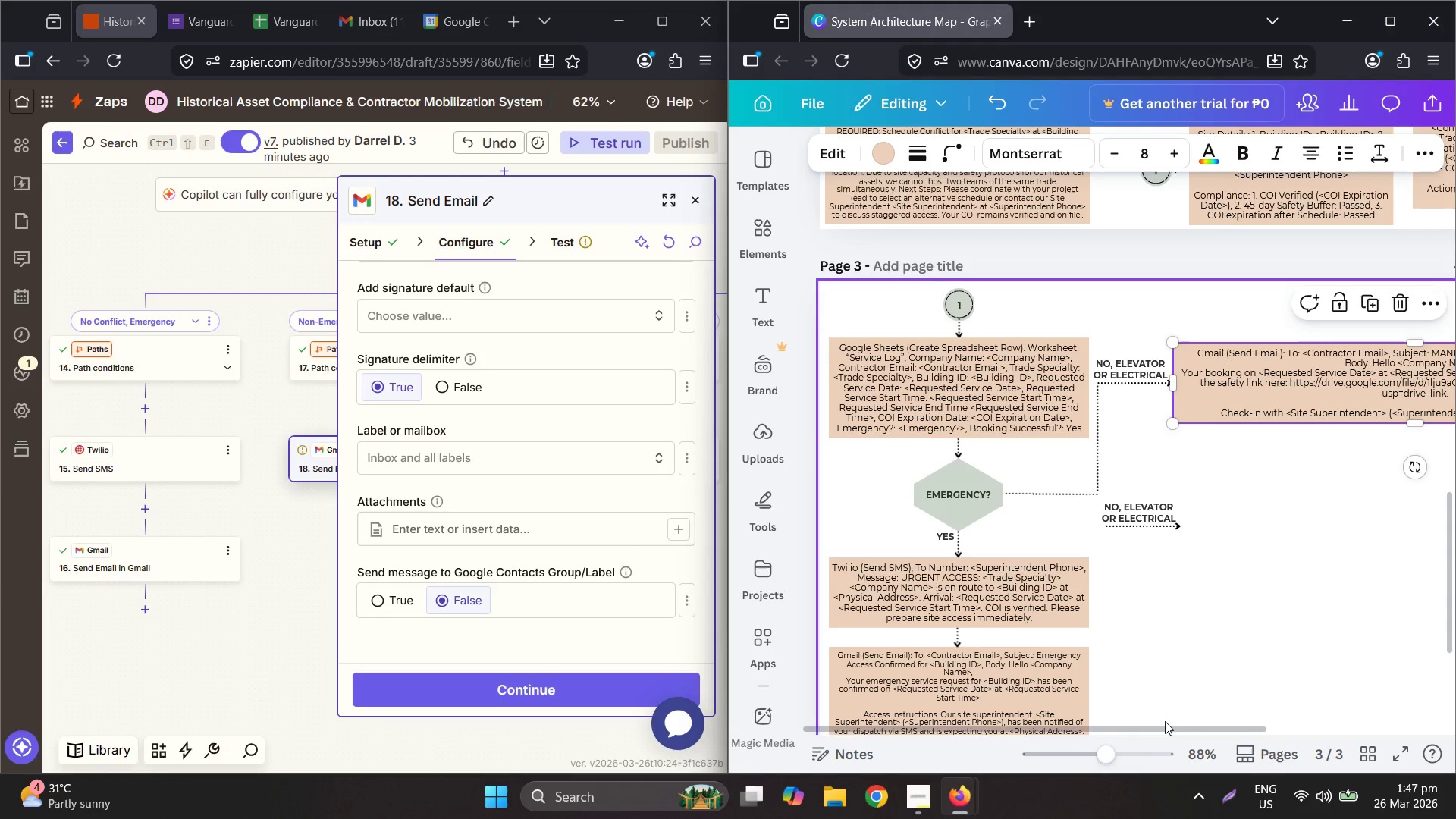 
left_click_drag(start_coordinate=[1167, 726], to_coordinate=[1377, 715])
 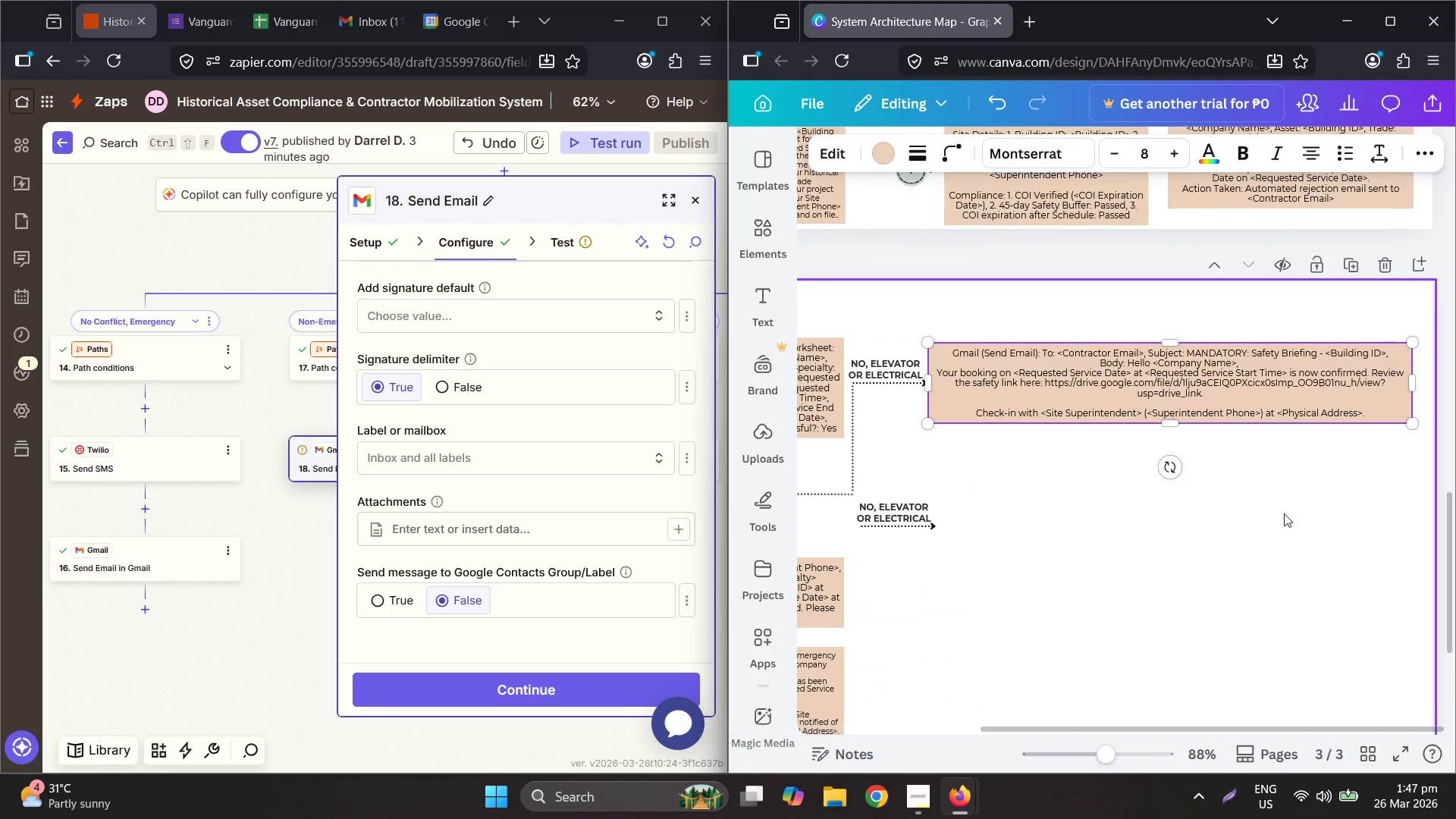 
hold_key(key=ControlLeft, duration=0.42)
 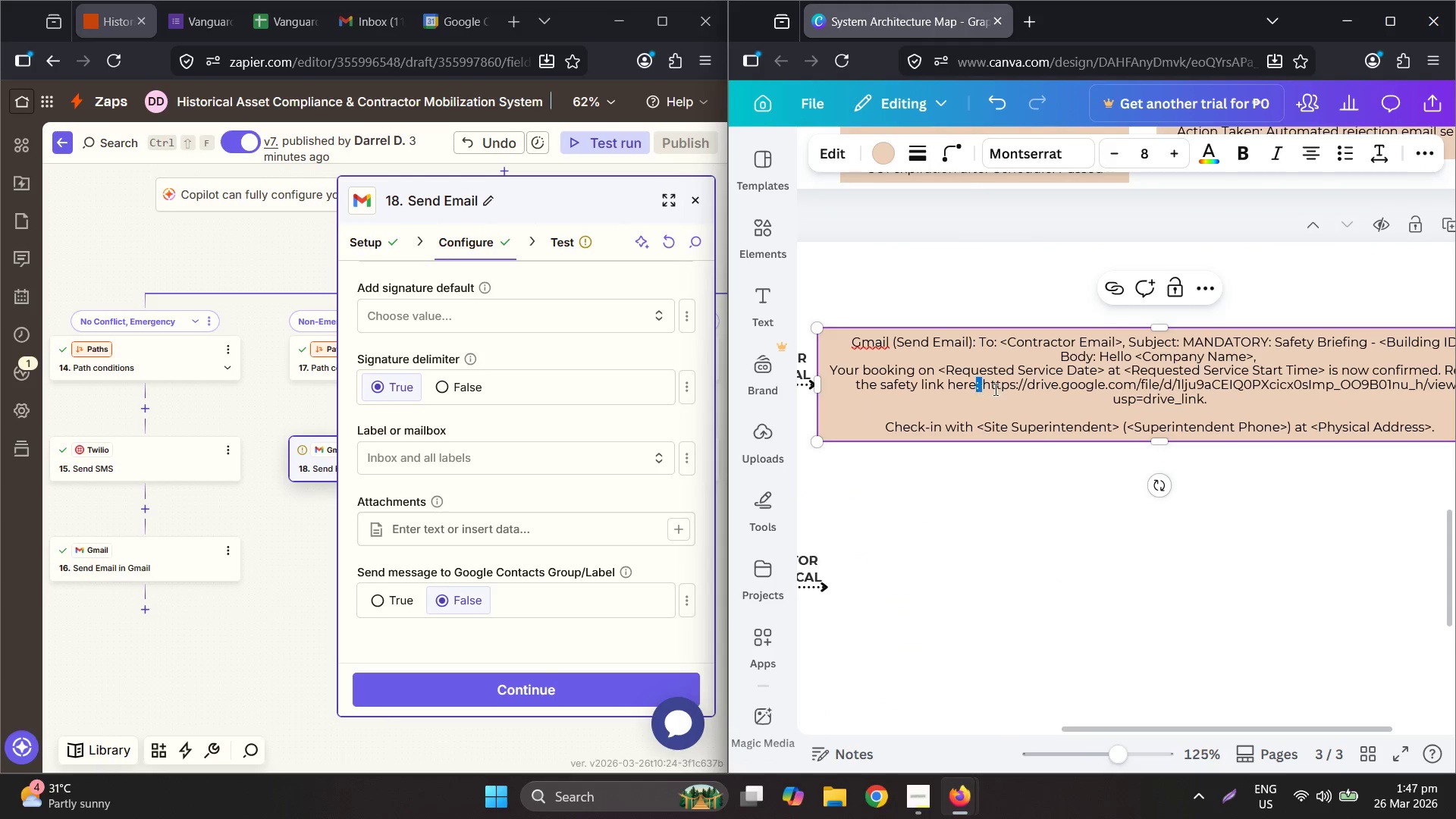 
left_click([979, 388])
 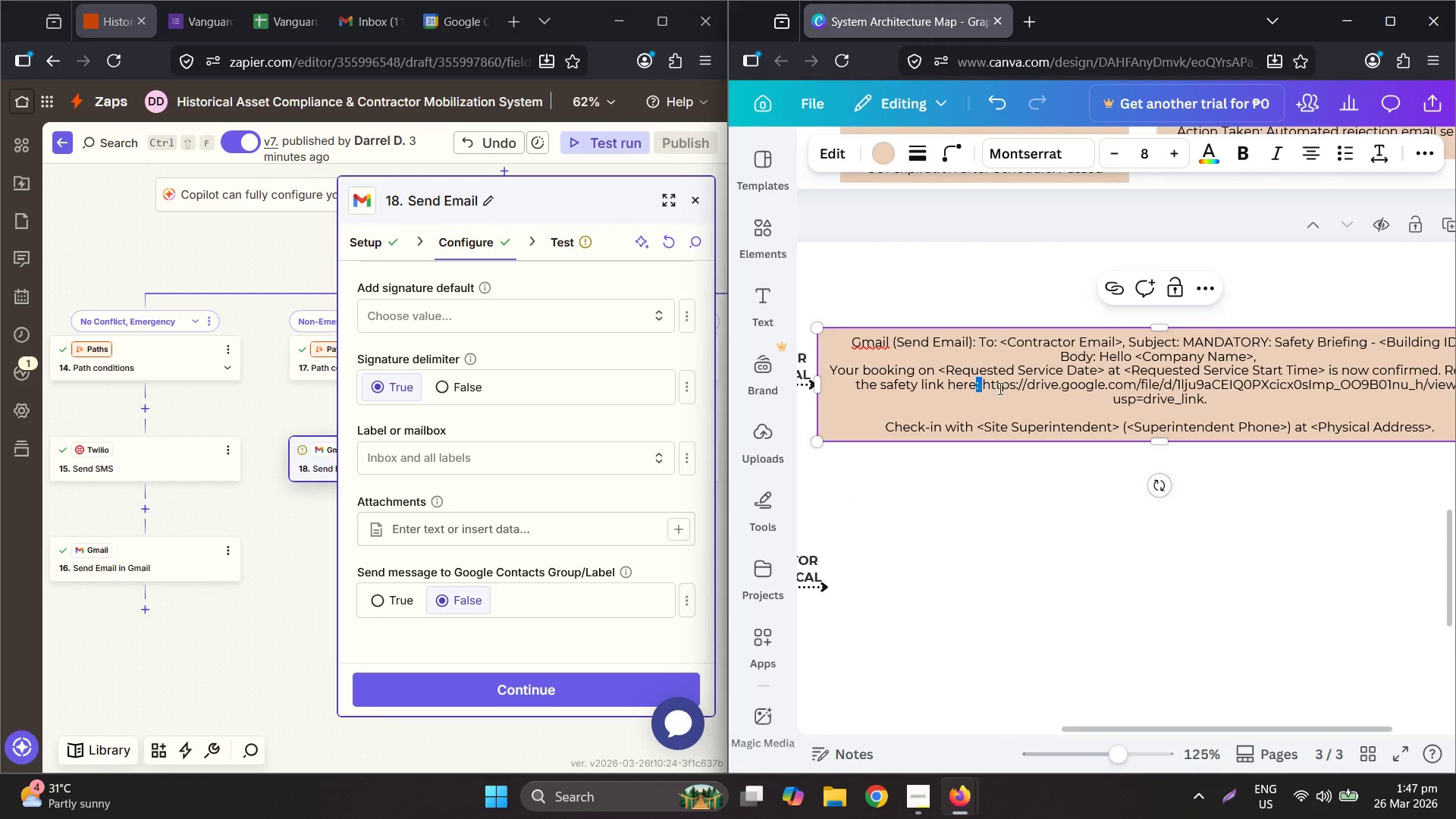 
scroll: coordinate [1196, 380], scroll_direction: up, amount: 2.0
 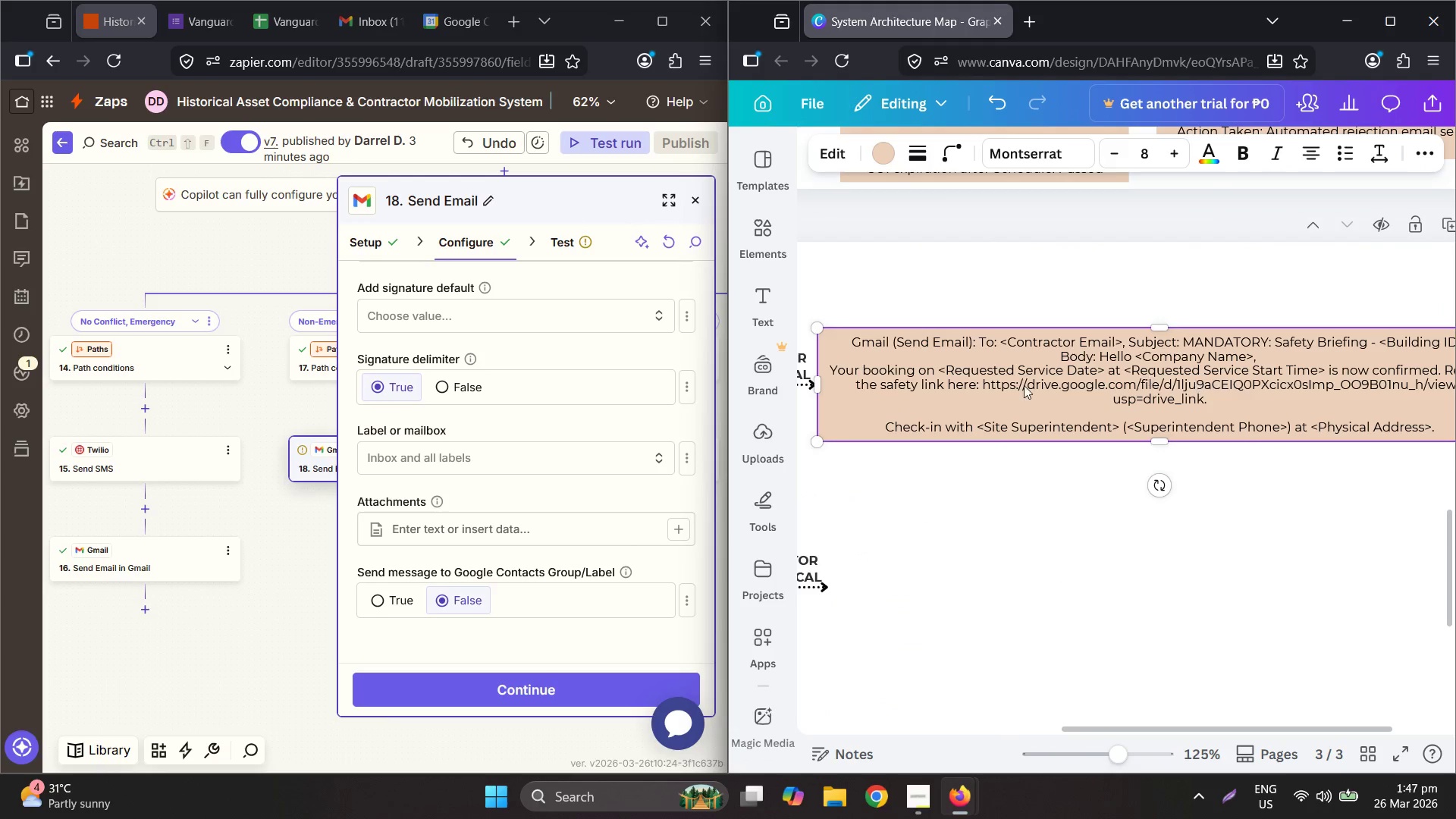 
left_click([999, 387])
 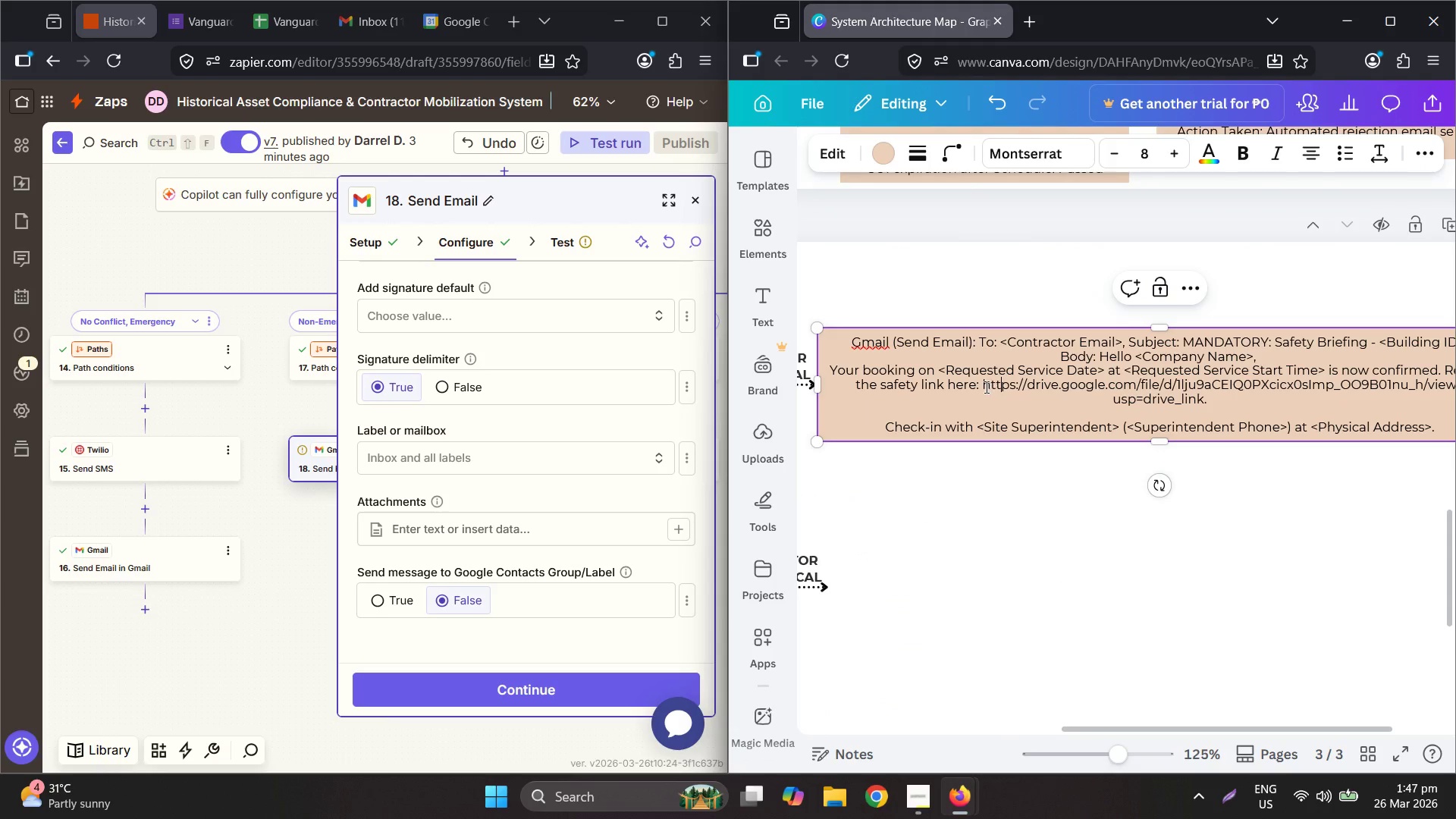 
left_click_drag(start_coordinate=[983, 385], to_coordinate=[1203, 402])
 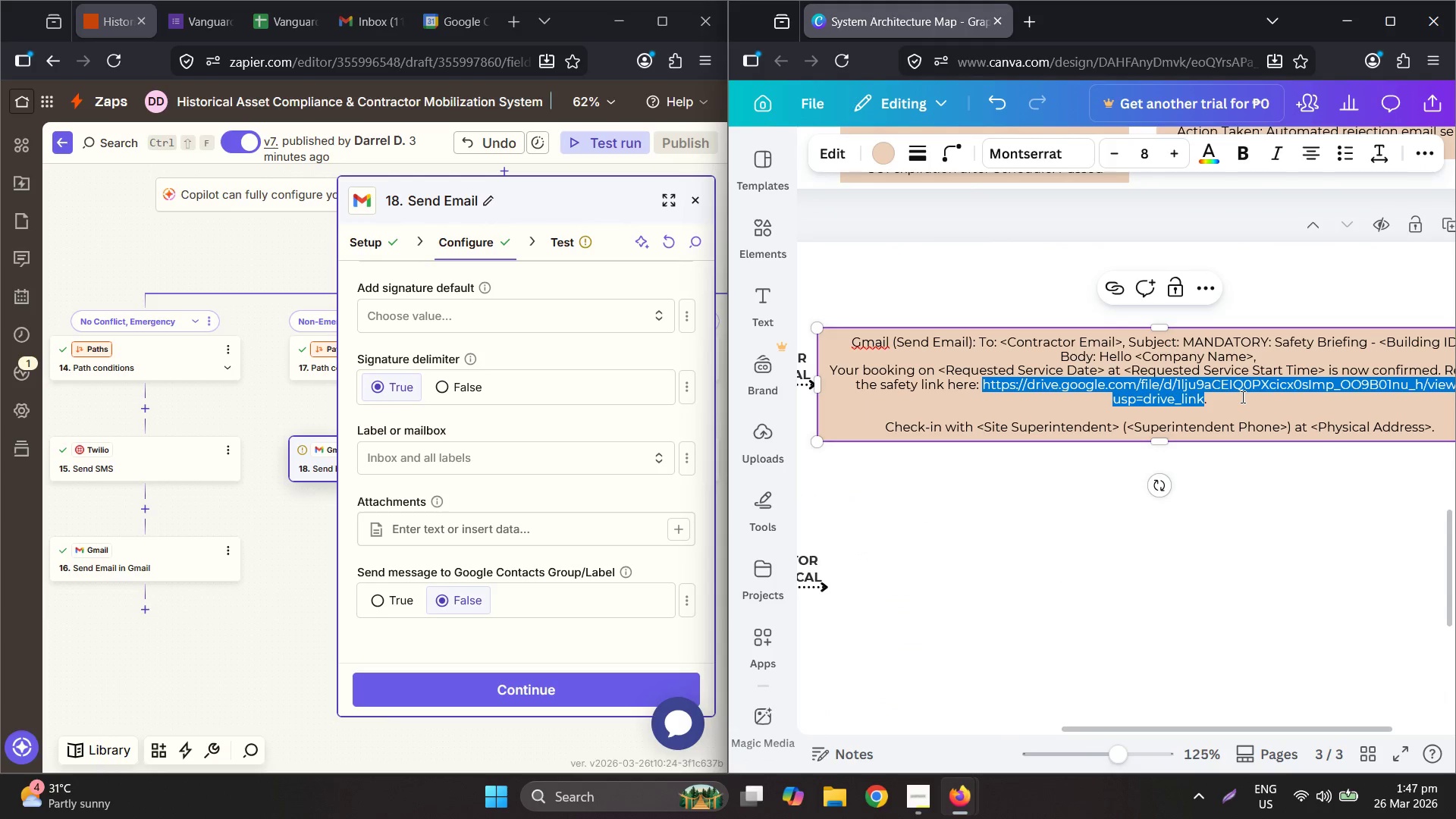 
type(<Goodl)
key(Backspace)
key(Backspace)
type(gle Drive Link<>)
key(Backspace)
key(Backspace)
type(>)
 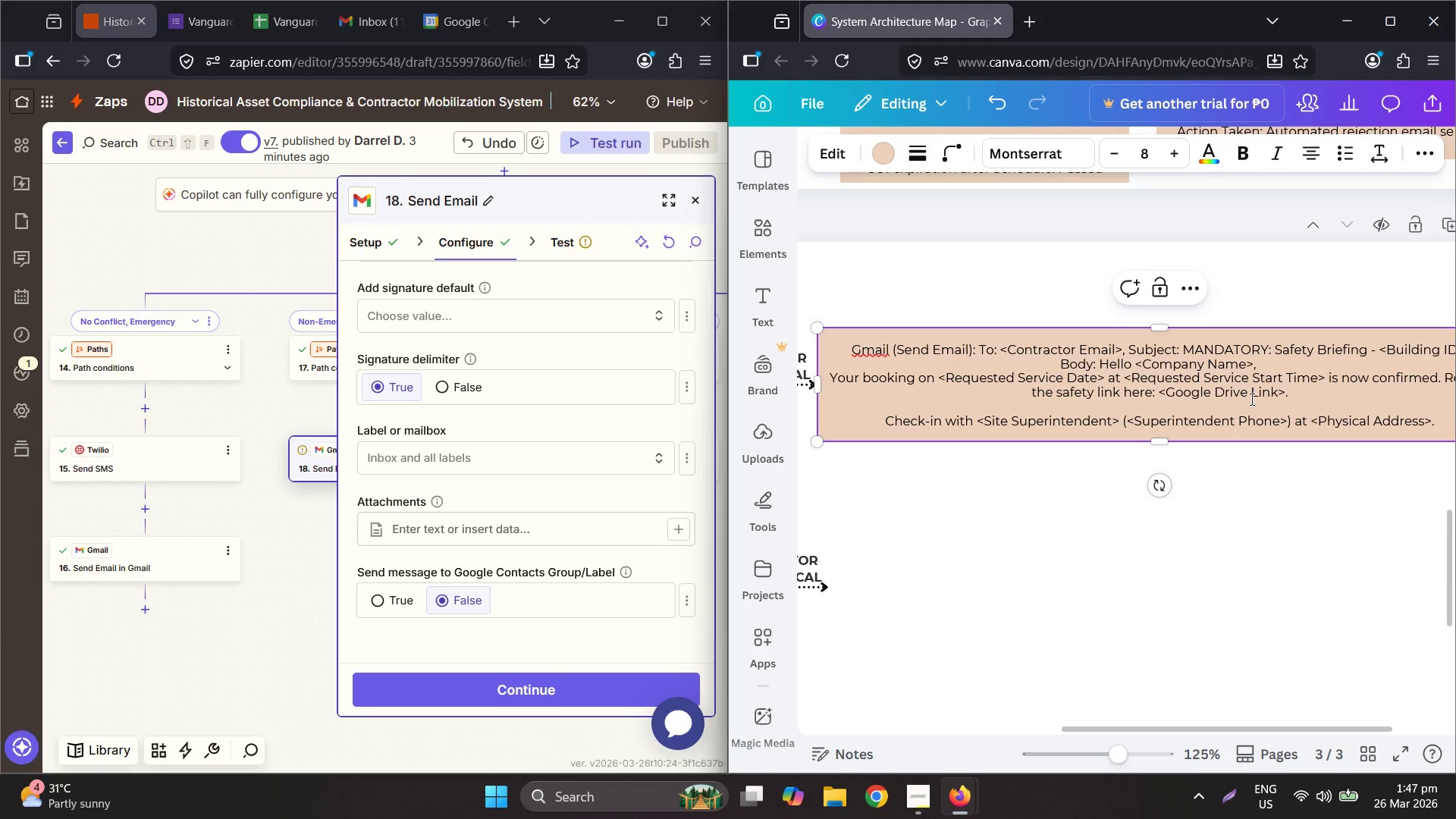 
left_click([1168, 442])
 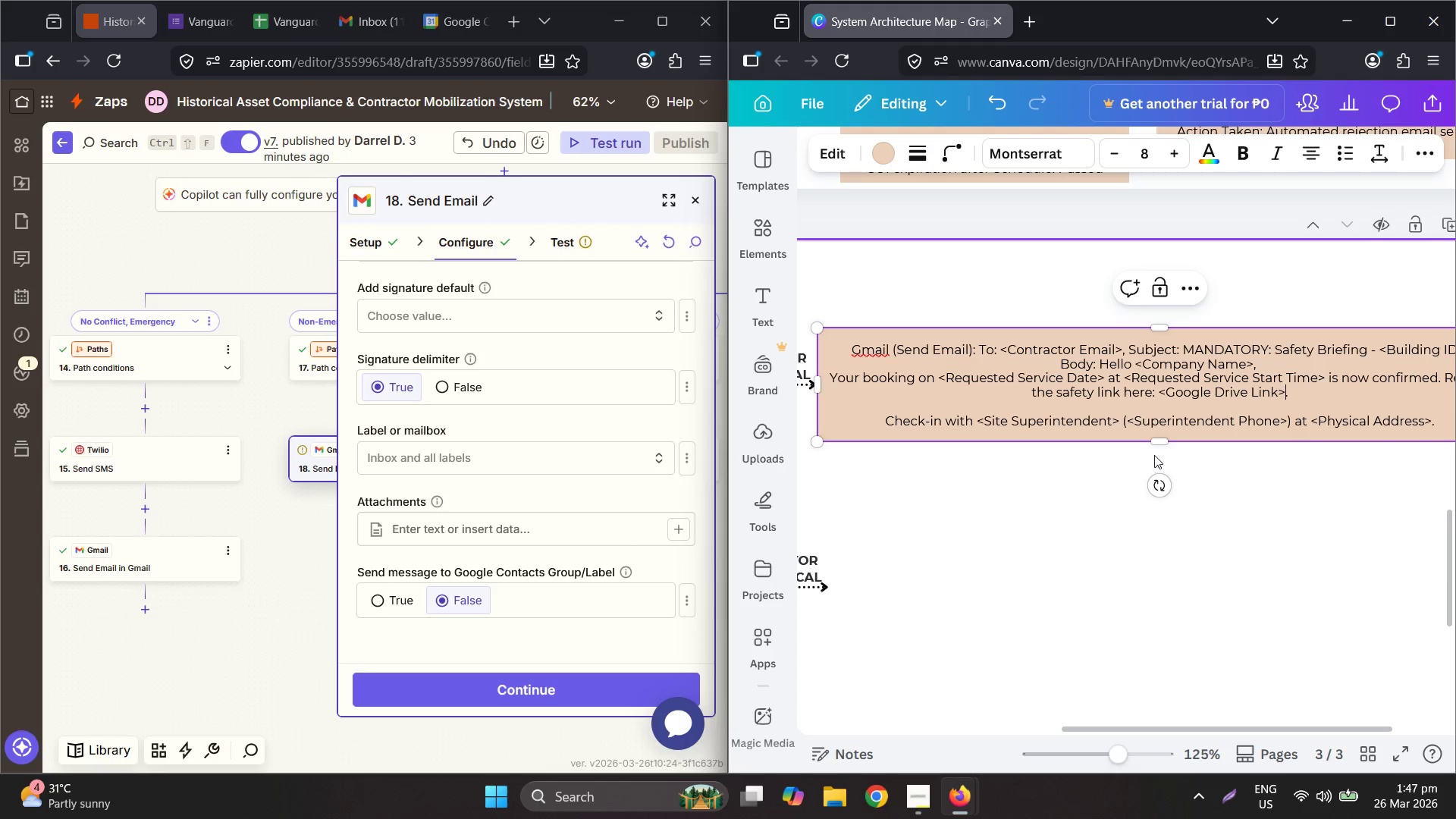 
left_click_drag(start_coordinate=[1159, 441], to_coordinate=[1163, 402])
 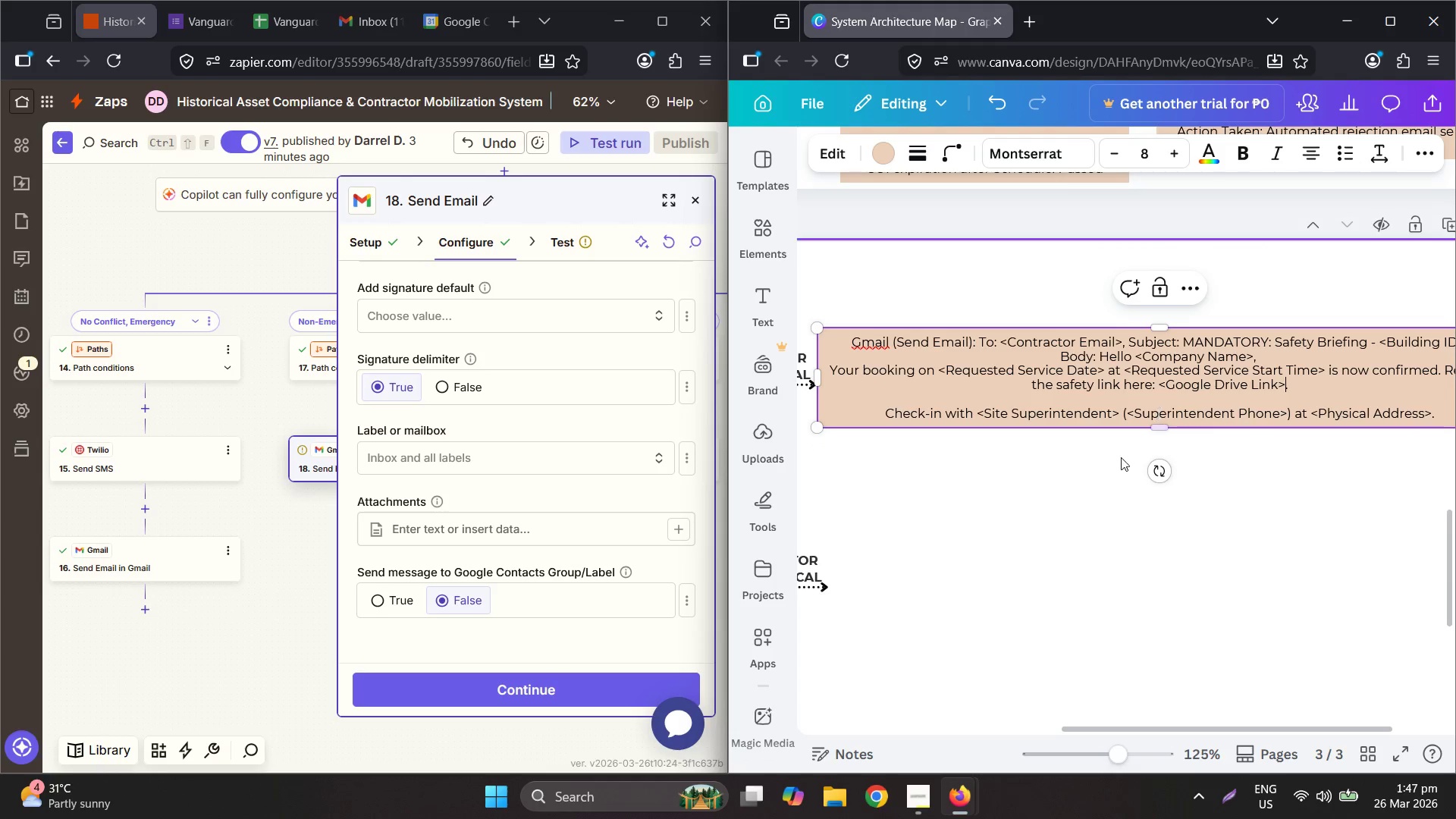 
left_click([1111, 469])
 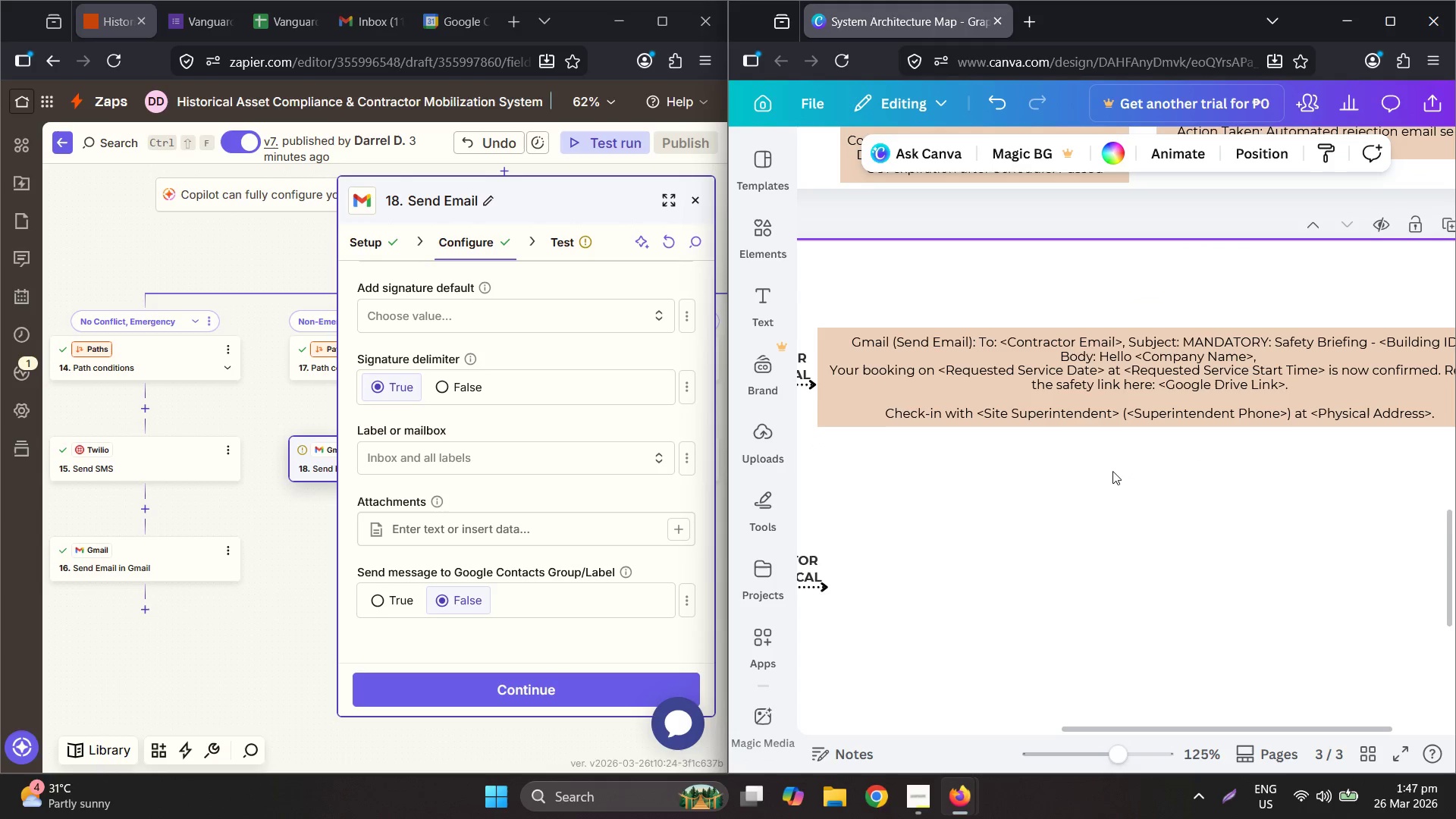 
hold_key(key=ControlLeft, duration=0.34)
 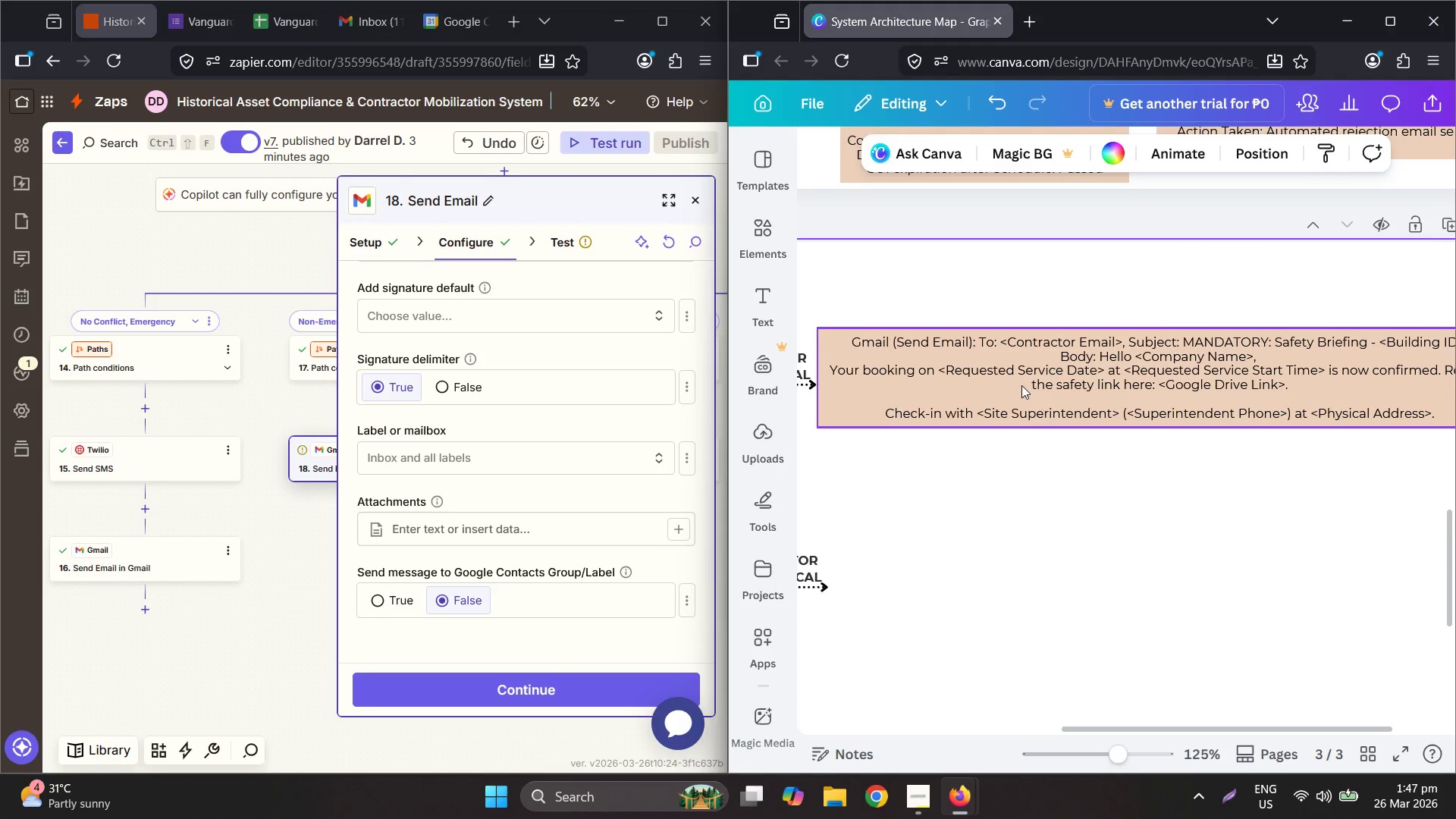 
left_click_drag(start_coordinate=[1021, 385], to_coordinate=[1021, 394])
 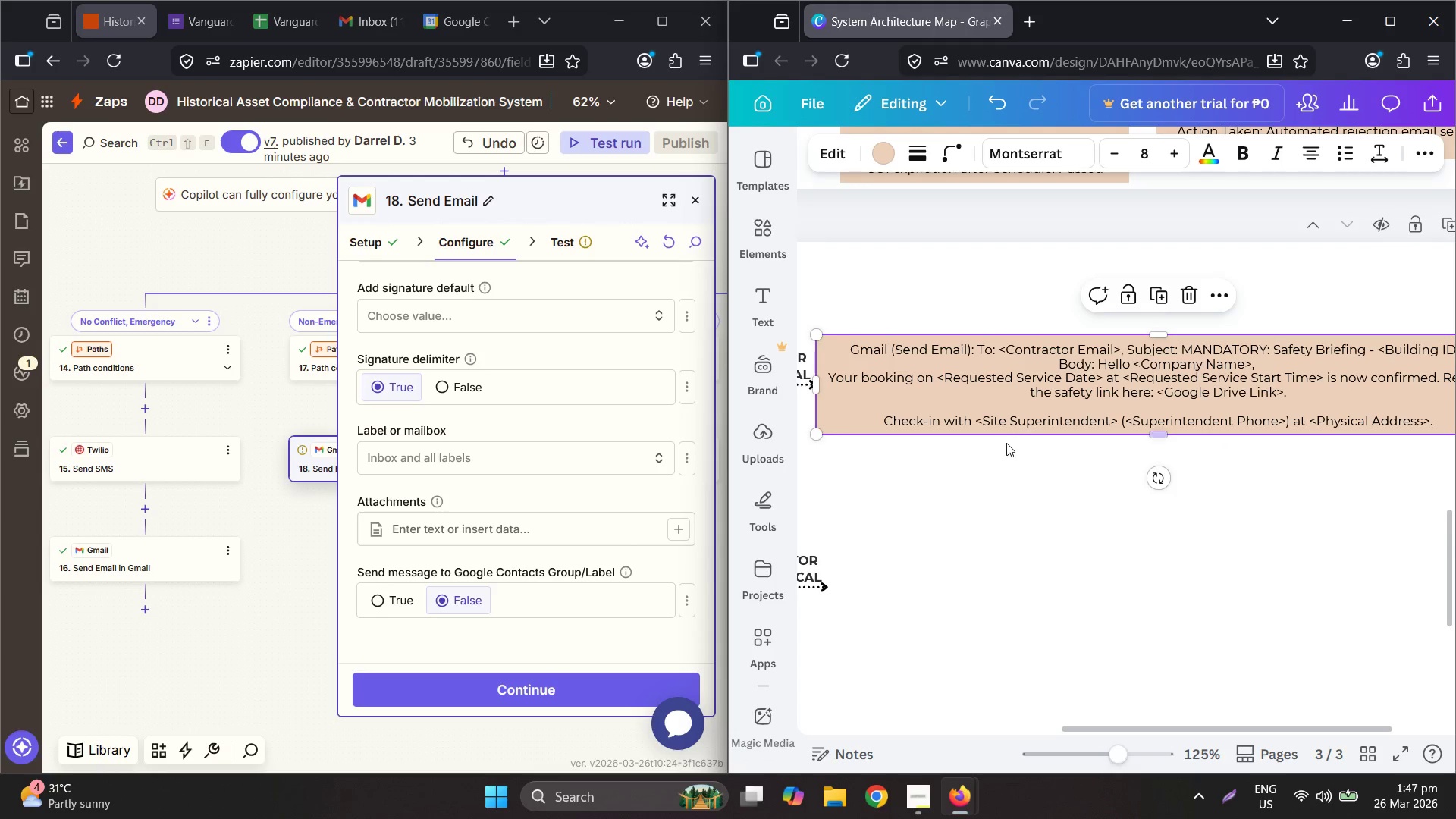 
hold_key(key=ControlLeft, duration=0.55)
scroll: coordinate [1006, 446], scroll_direction: down, amount: 4.0
 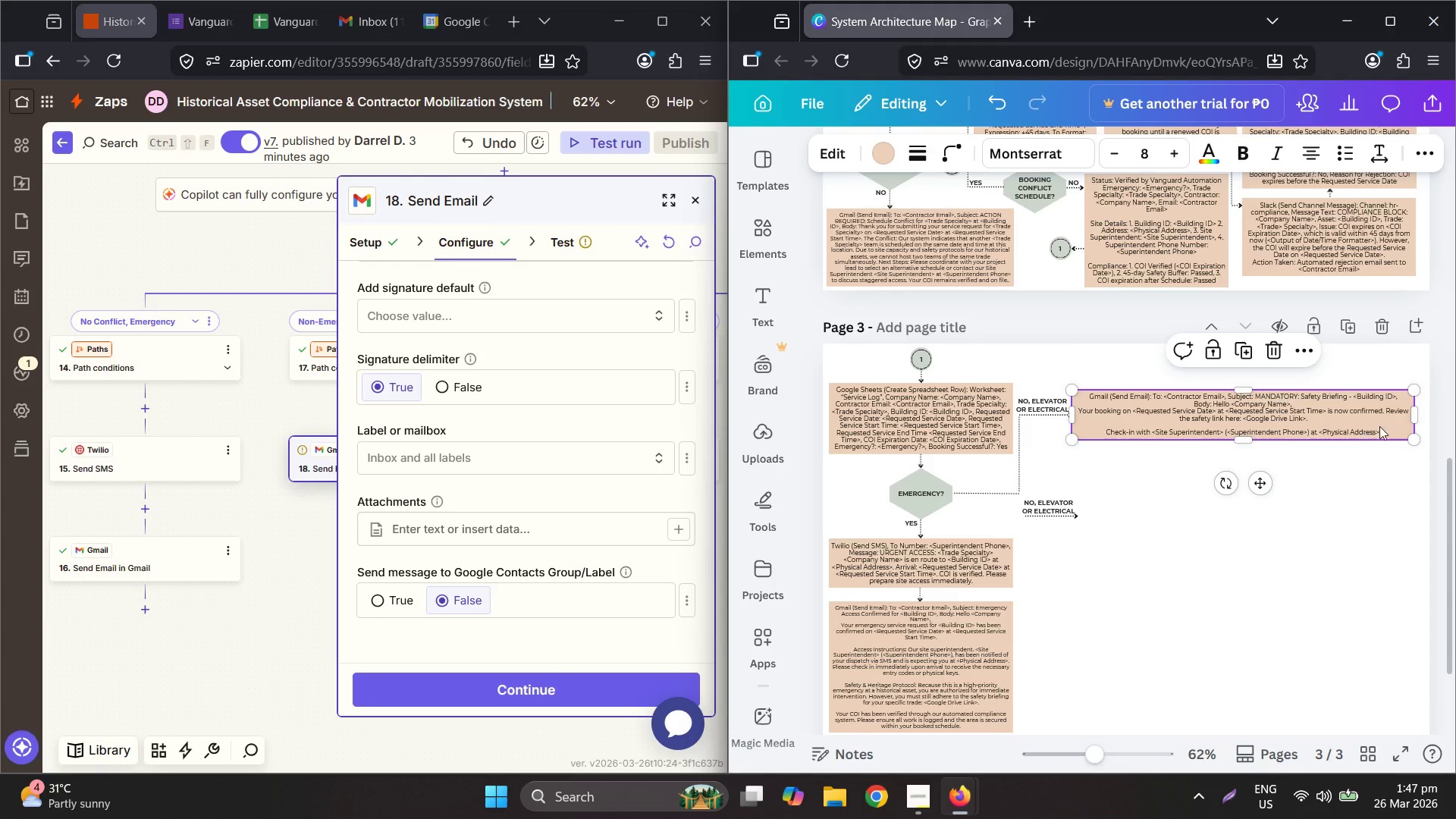 
left_click_drag(start_coordinate=[1411, 417], to_coordinate=[1393, 419])
 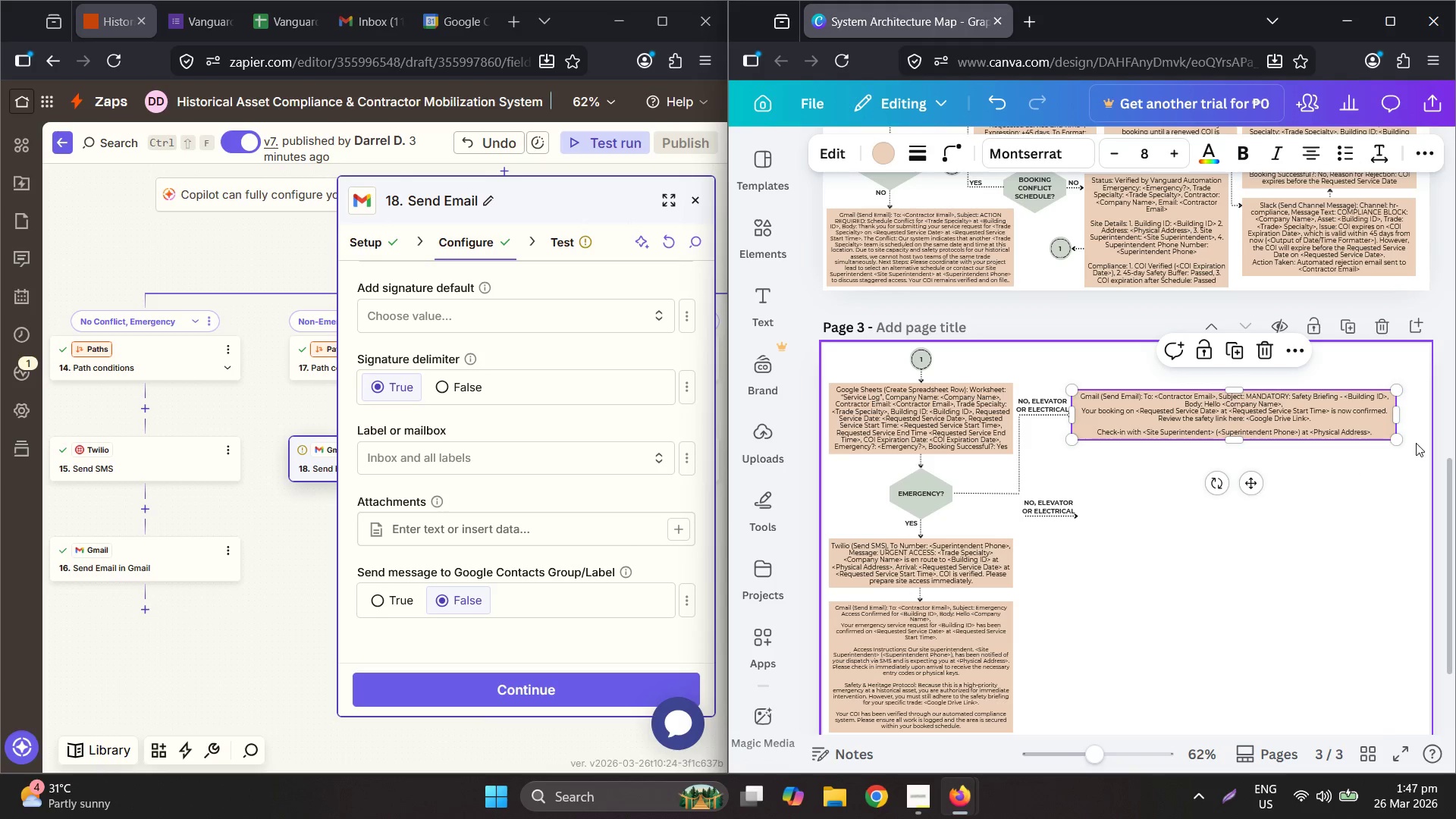 
left_click([1416, 443])
 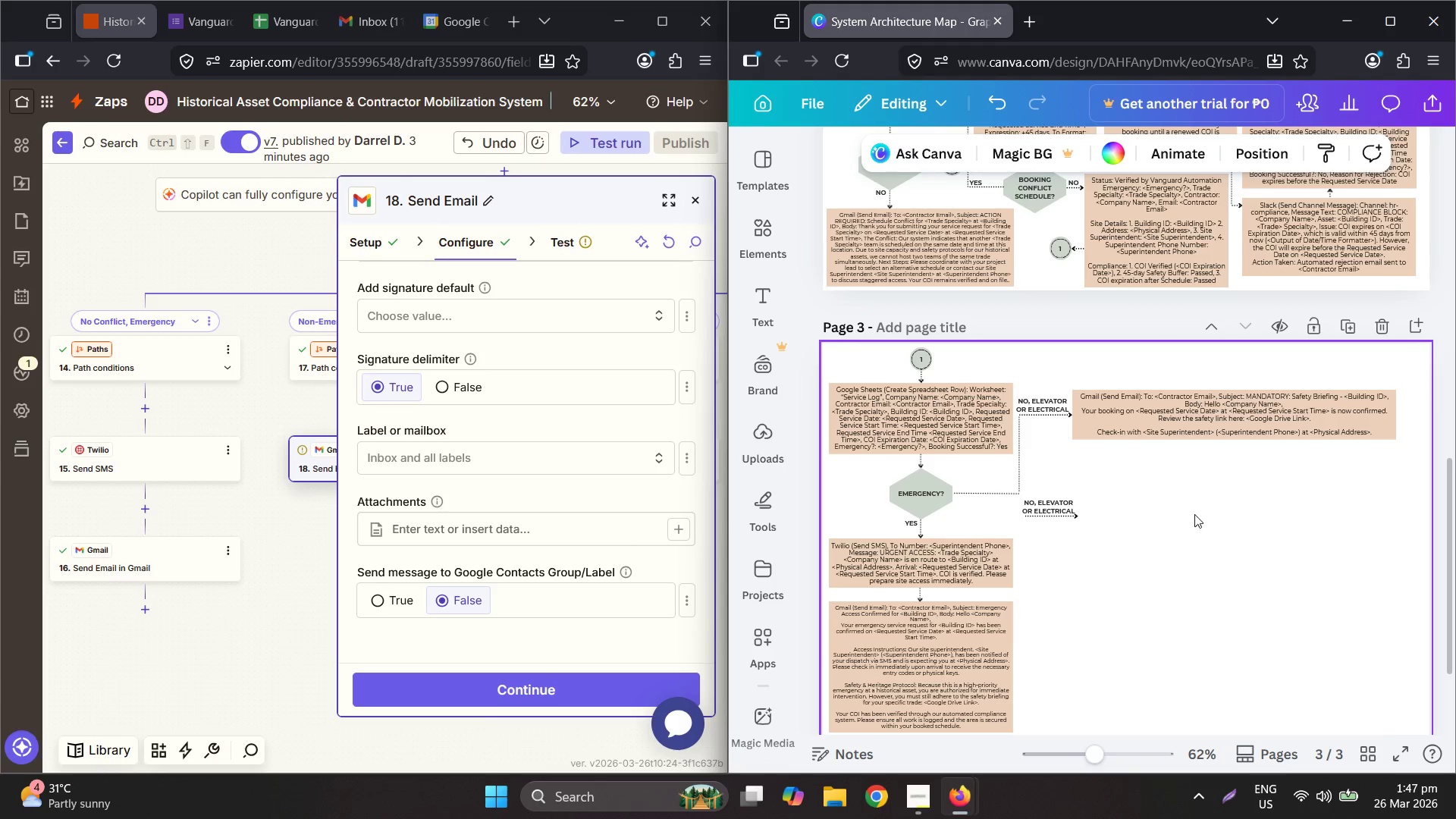 
hold_key(key=ControlLeft, duration=0.61)
 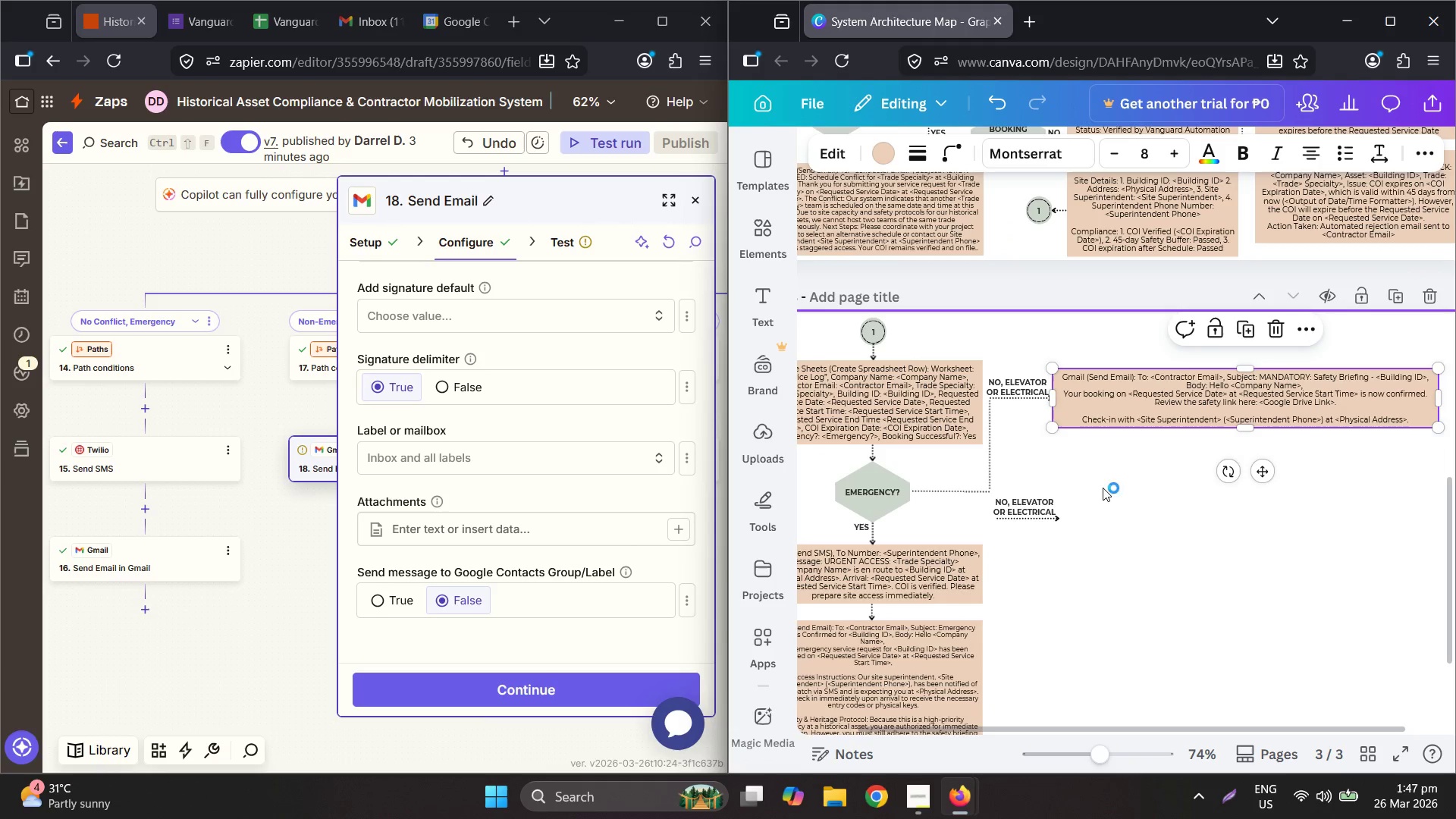 
left_click([1136, 390])
 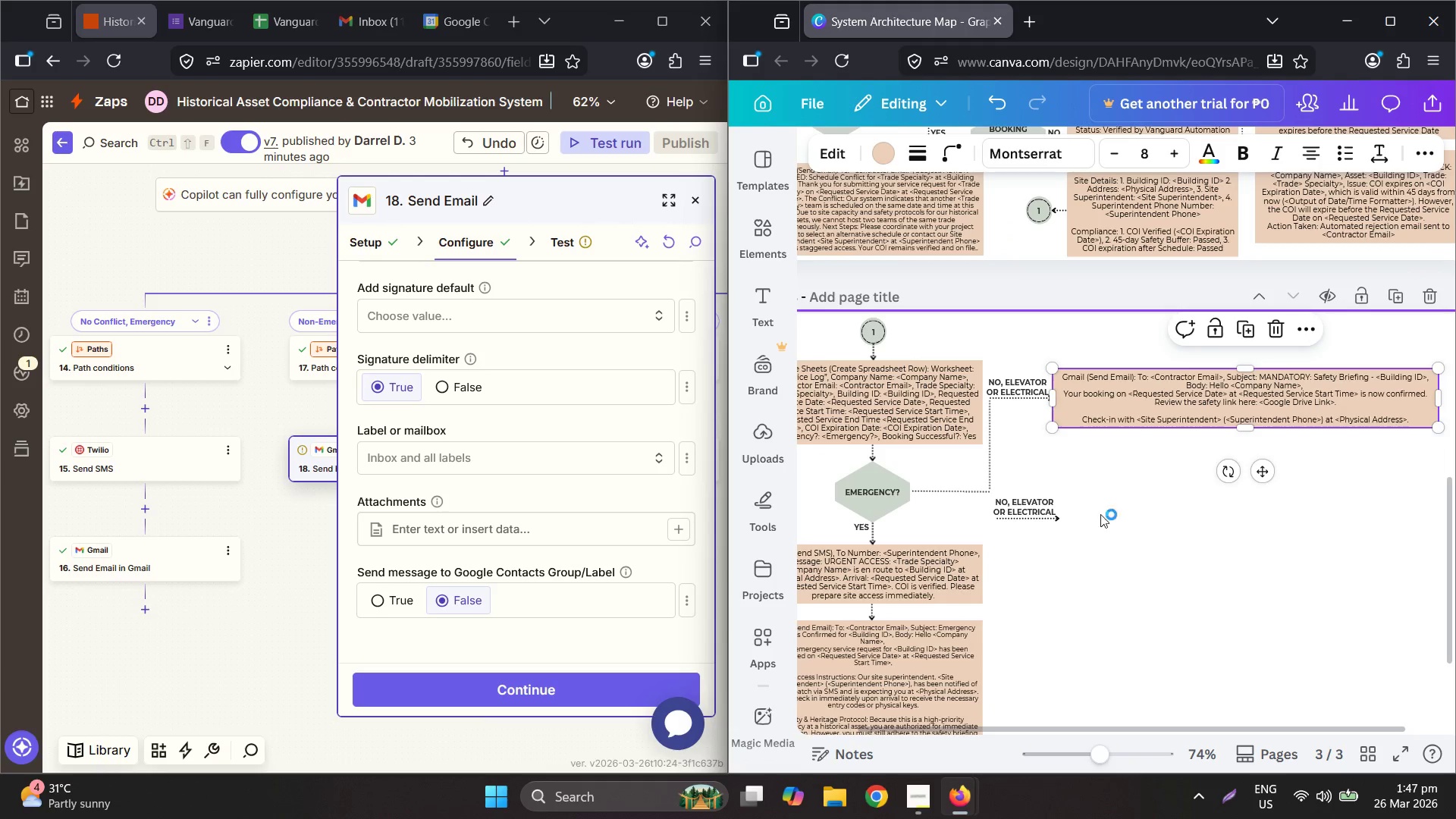 
scroll: coordinate [1175, 505], scroll_direction: up, amount: 1.0
 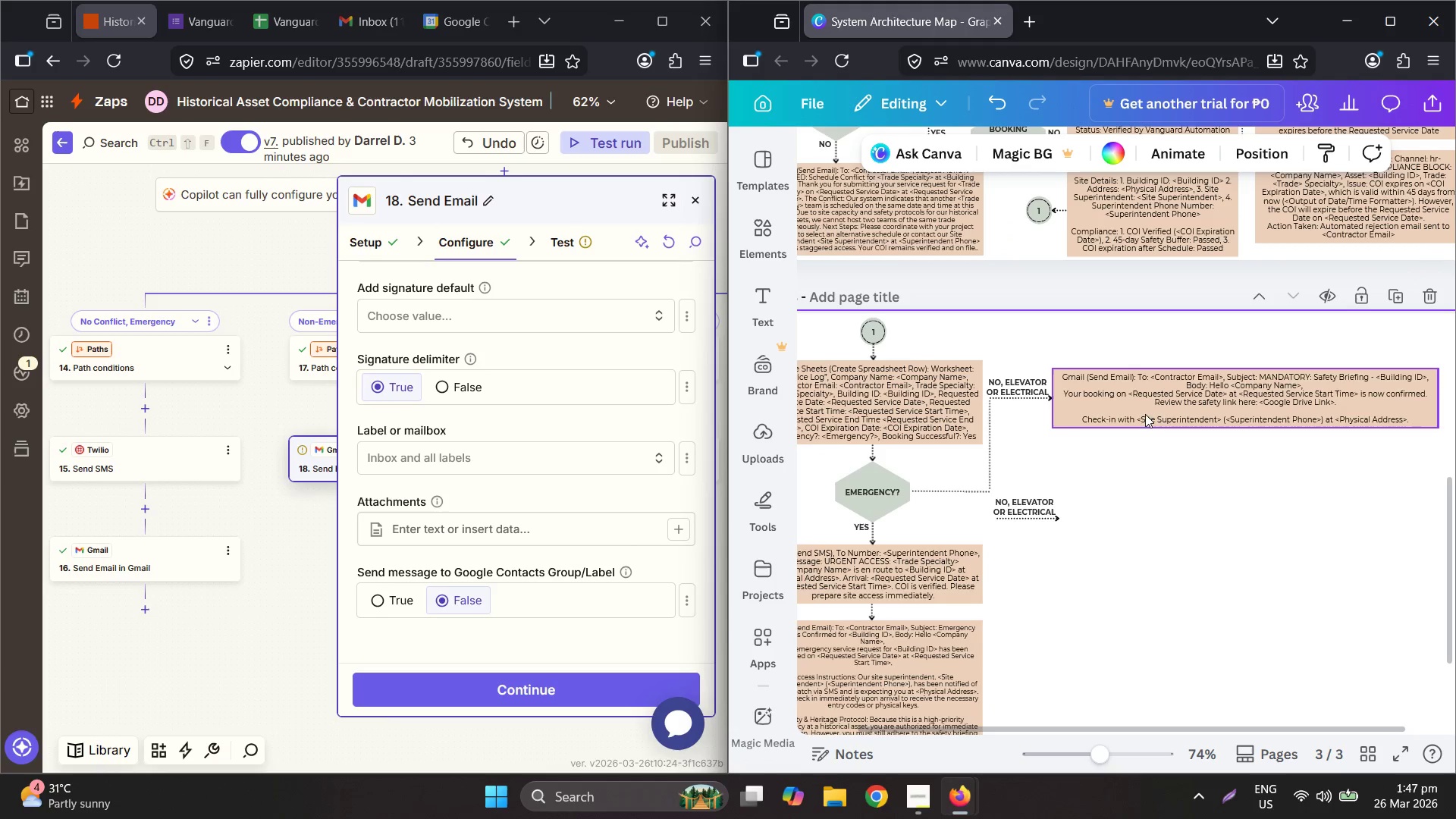 
key(Control+C)
 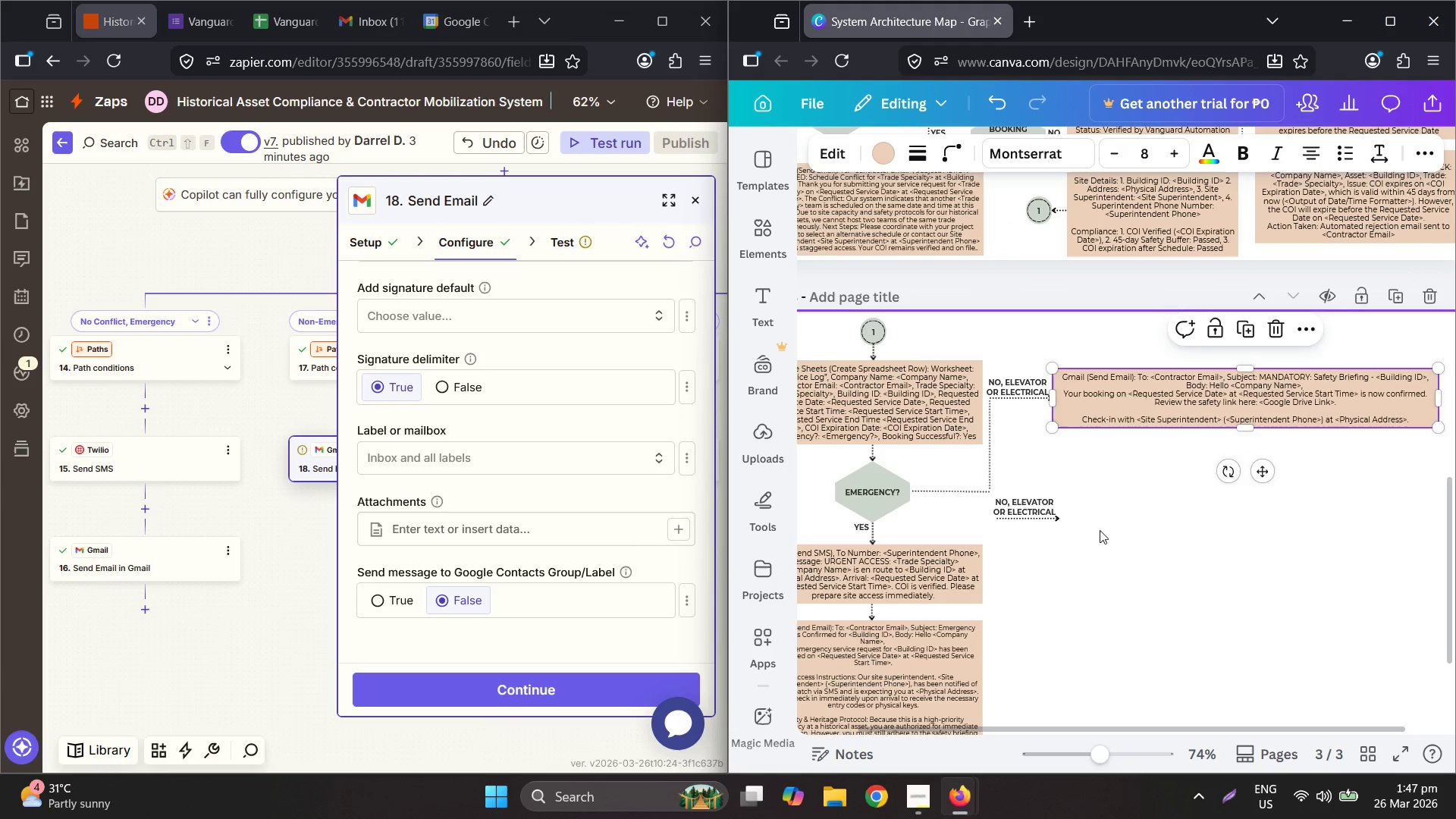 
key(Control+V)
 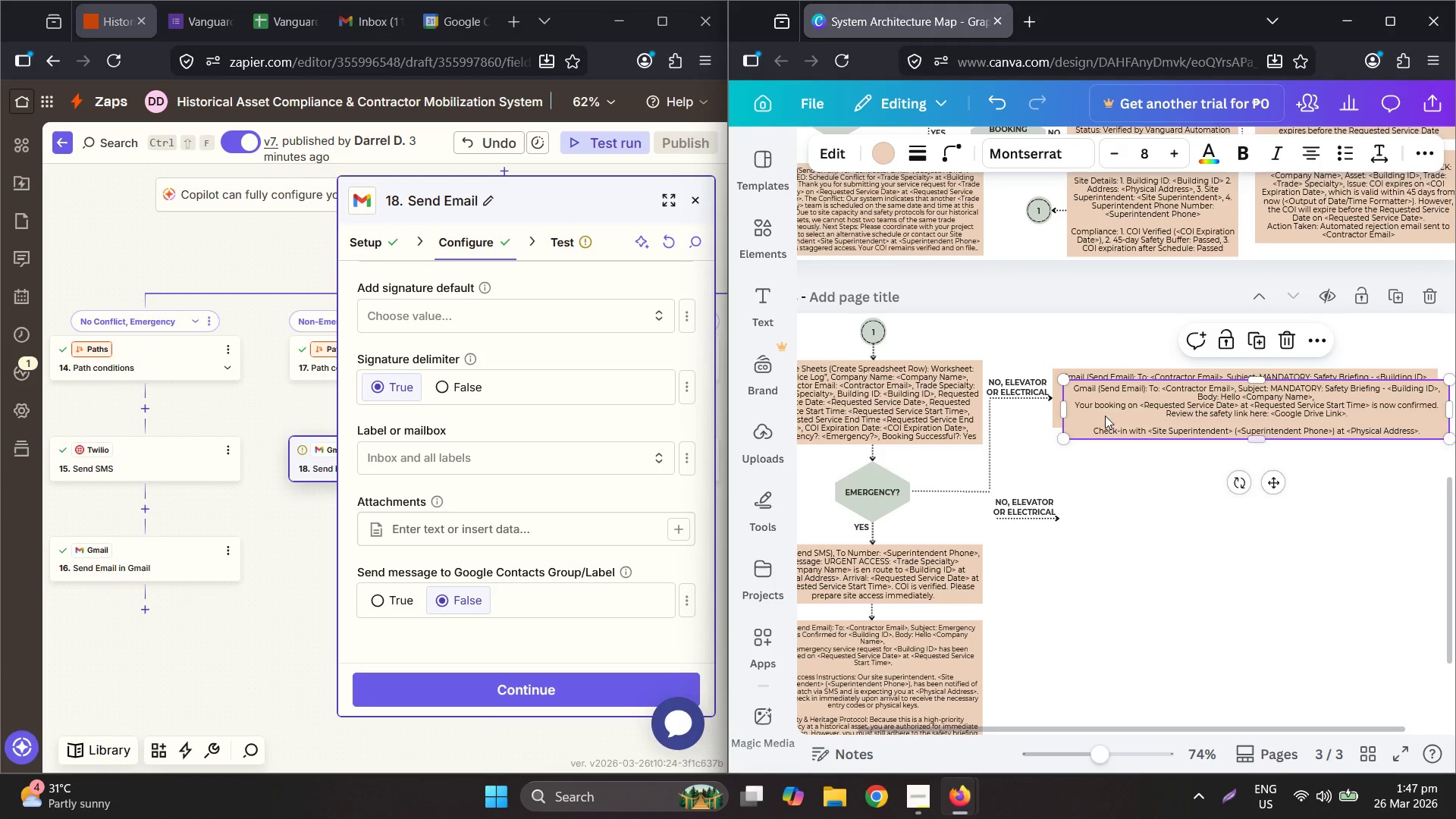 
left_click_drag(start_coordinate=[1106, 406], to_coordinate=[1097, 468])
 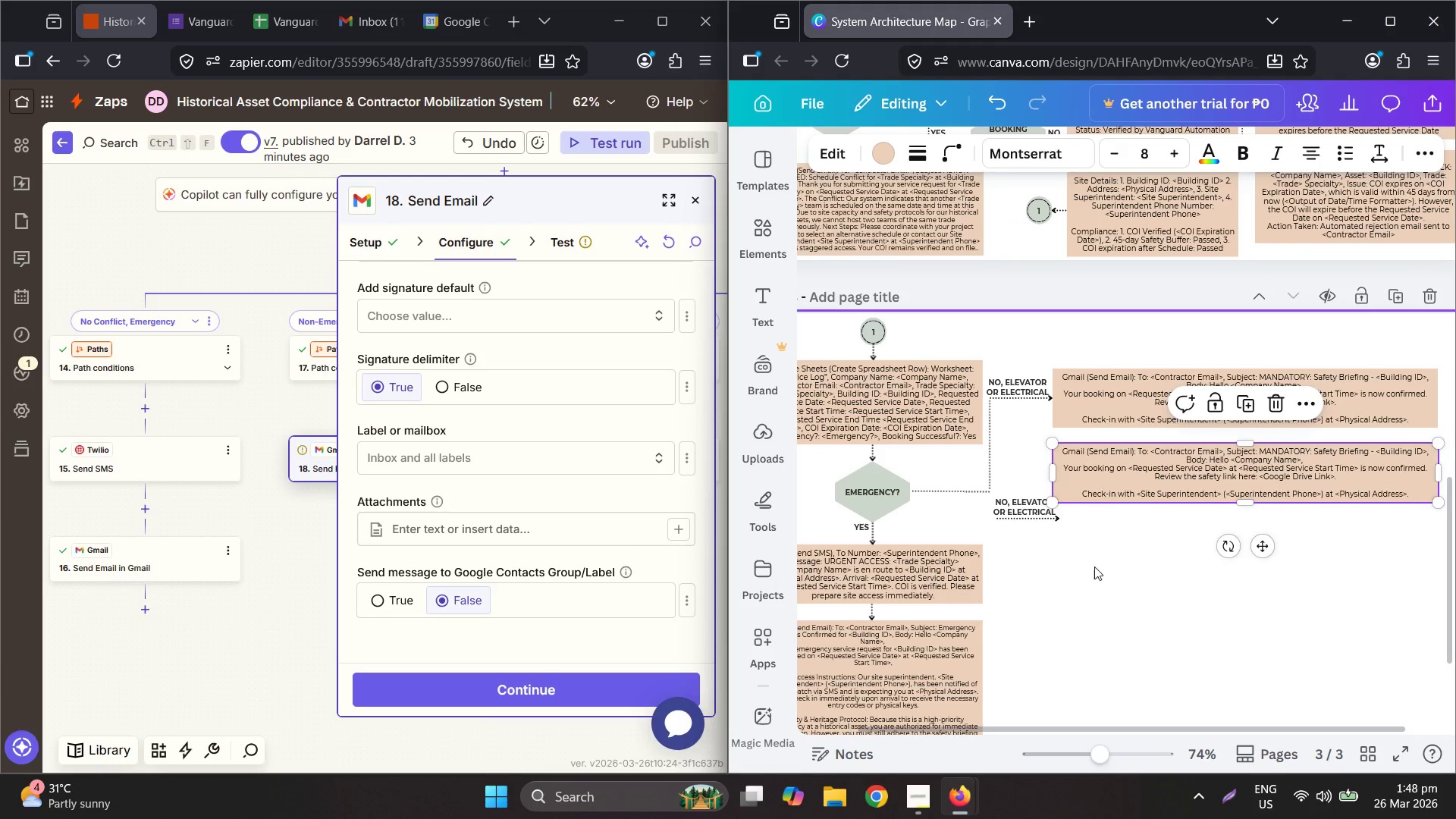 
left_click([1094, 567])
 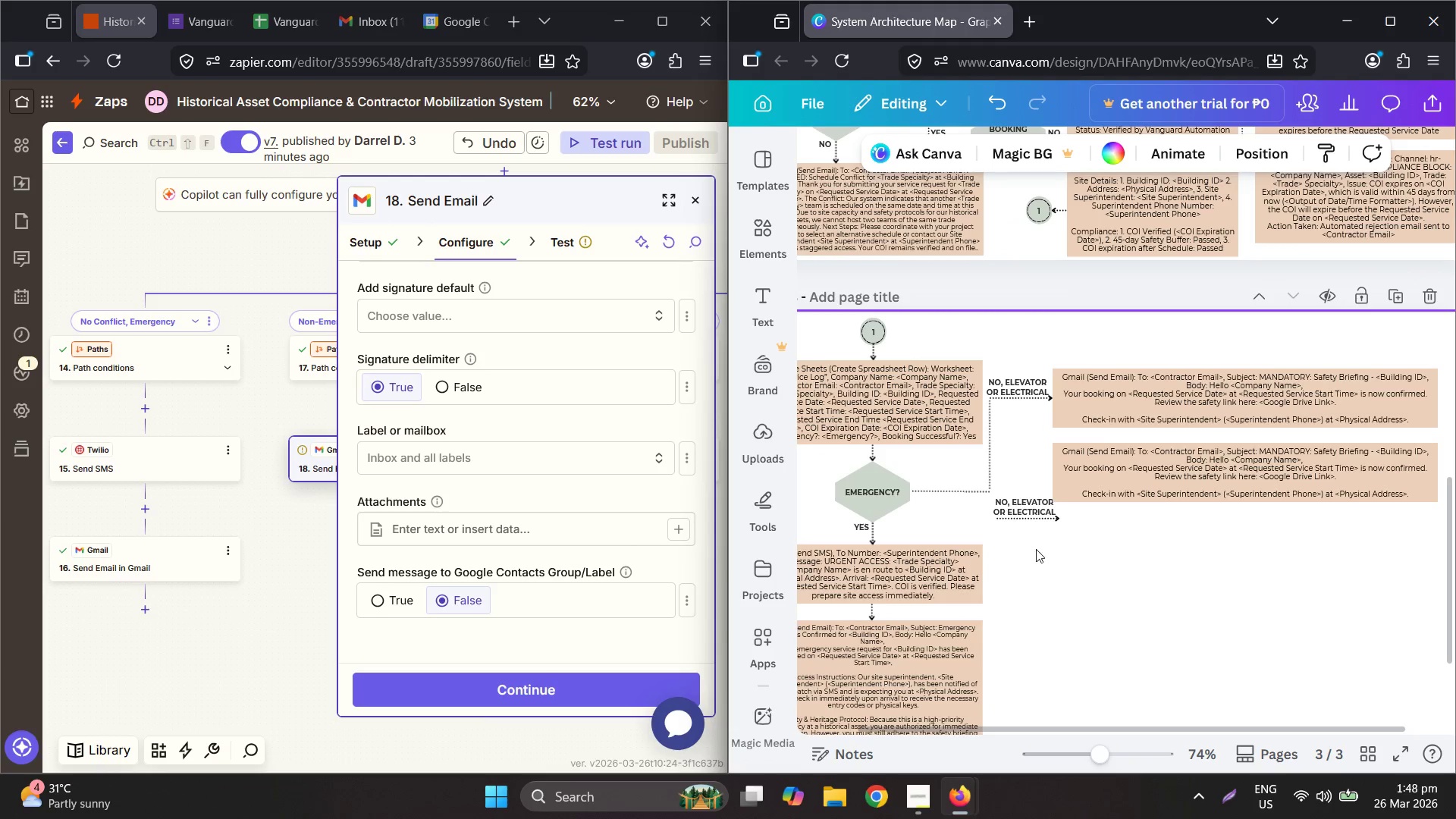 
left_click_drag(start_coordinate=[1036, 548], to_coordinate=[1028, 469])
 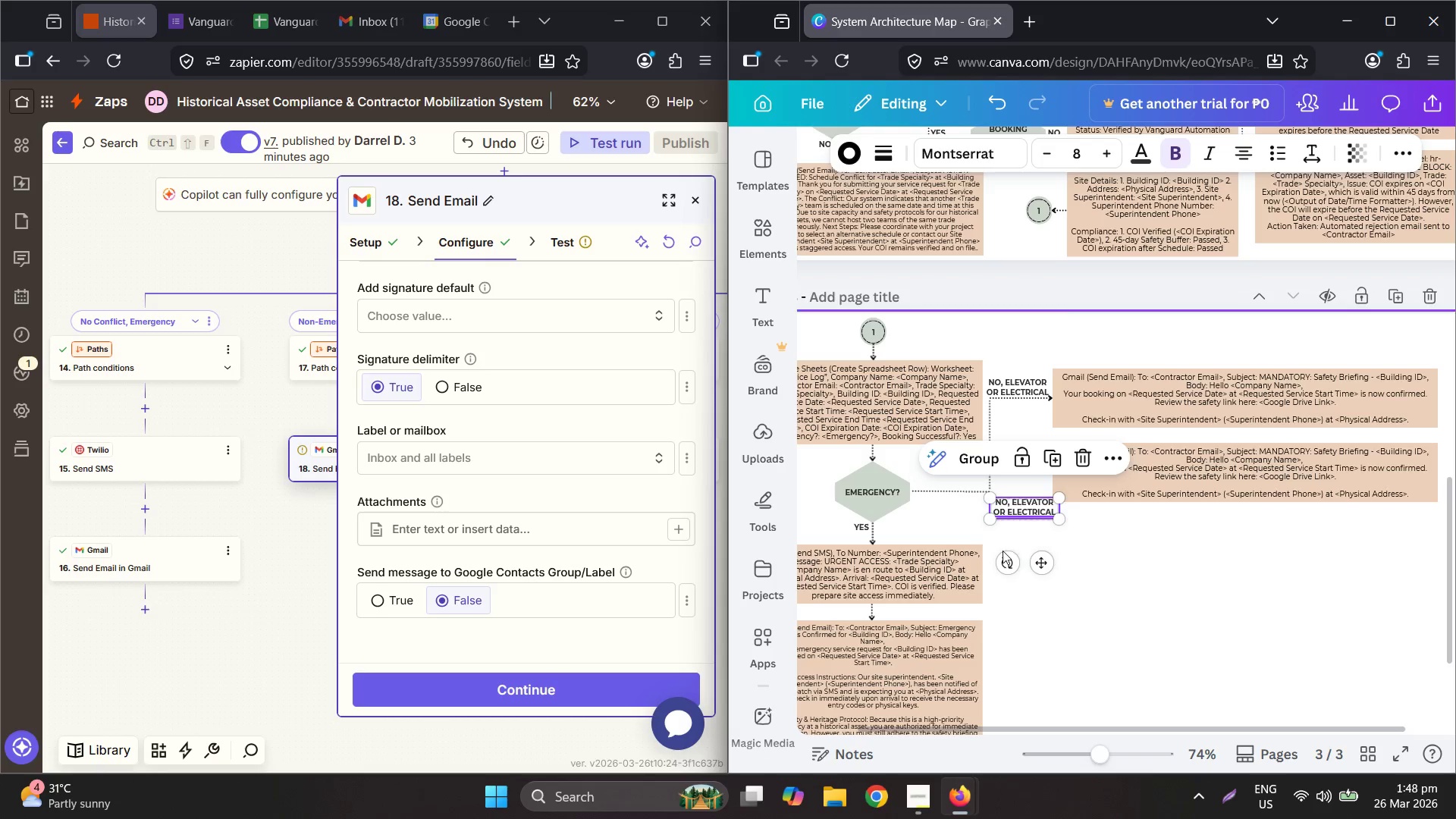 
hold_key(key=ControlLeft, duration=0.34)
scroll: coordinate [1003, 549], scroll_direction: up, amount: 3.0
 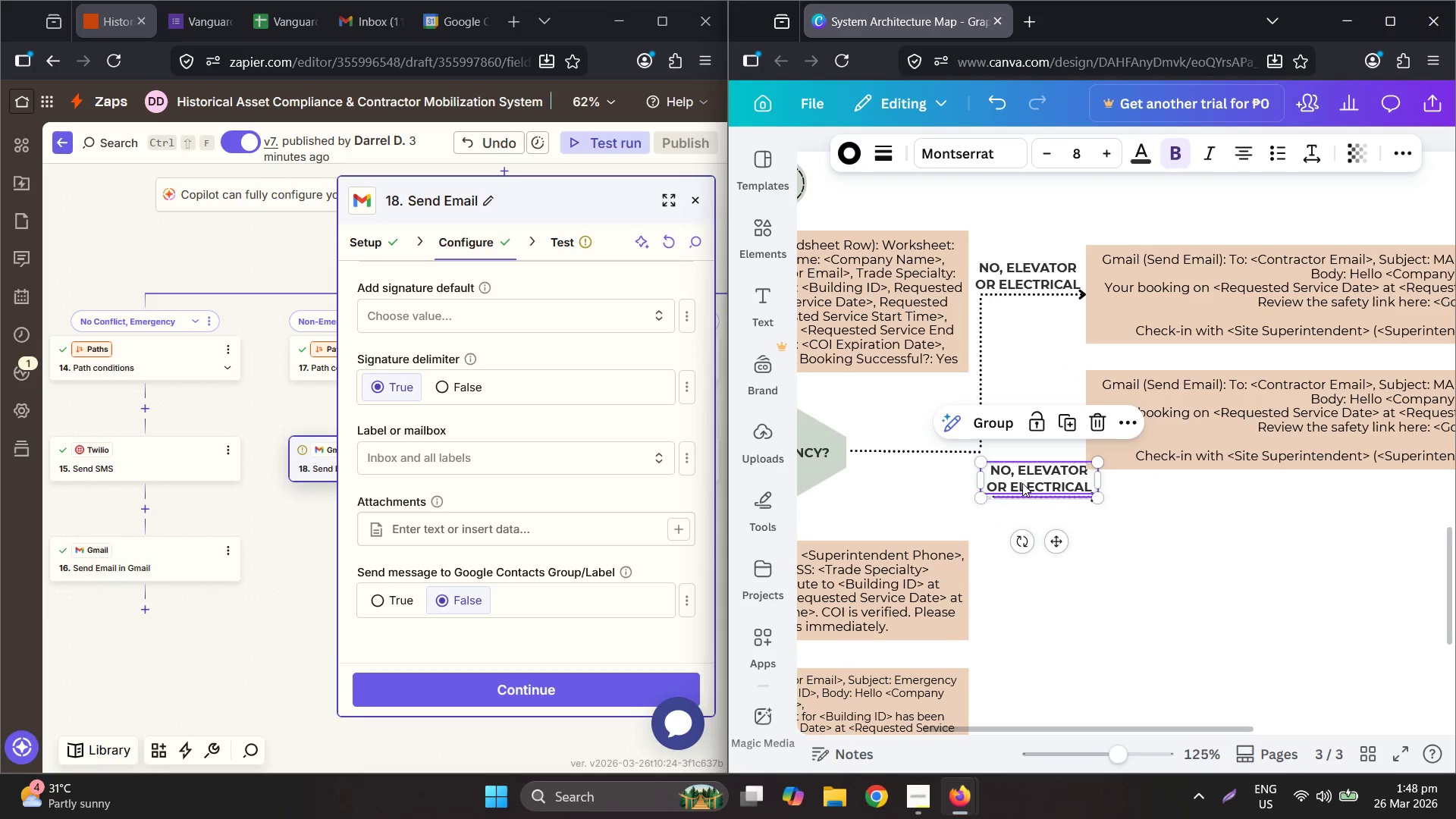 
left_click_drag(start_coordinate=[1021, 481], to_coordinate=[1019, 438])
 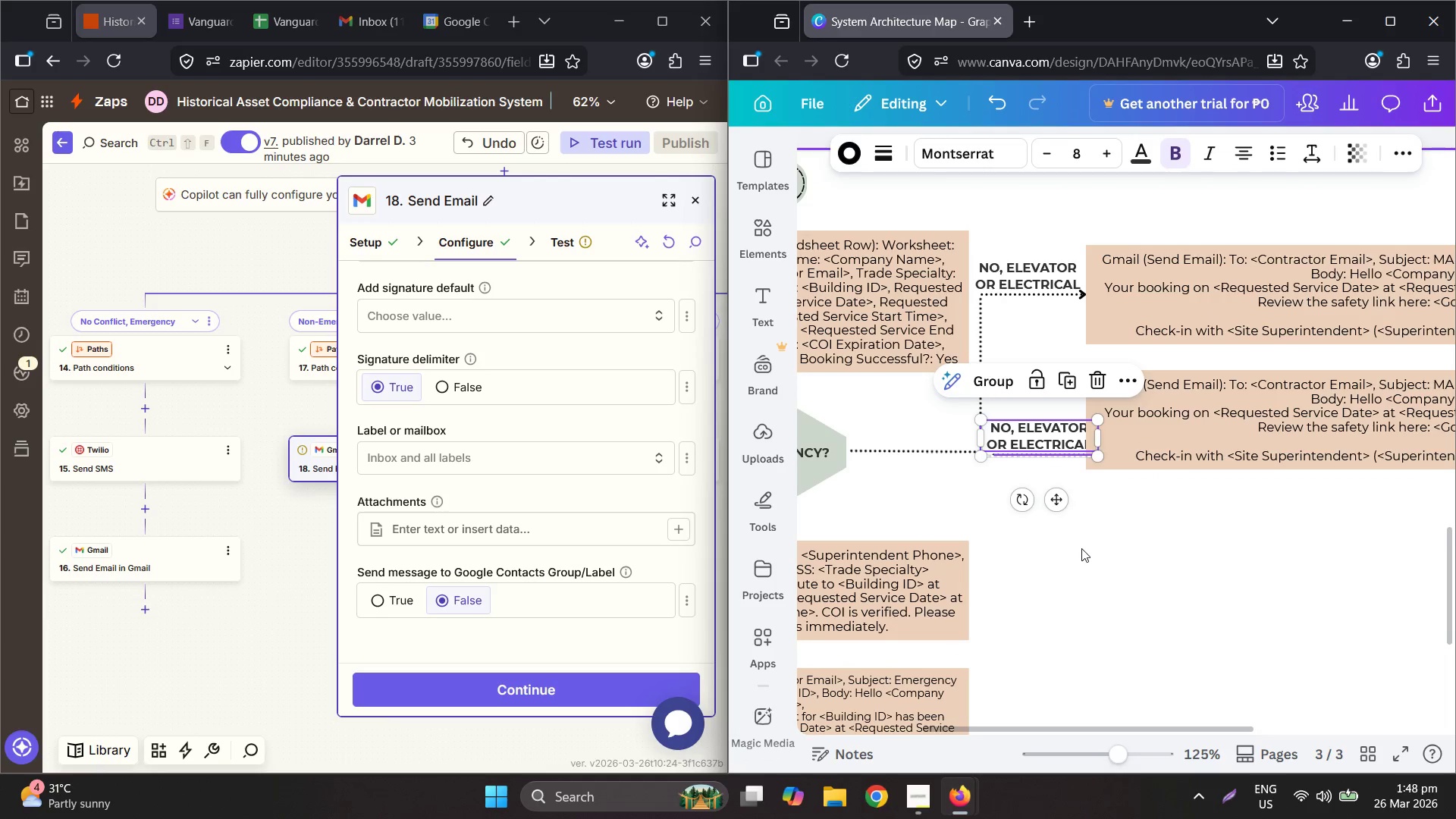 
hold_key(key=ControlLeft, duration=0.48)
scroll: coordinate [1073, 536], scroll_direction: up, amount: 3.0
 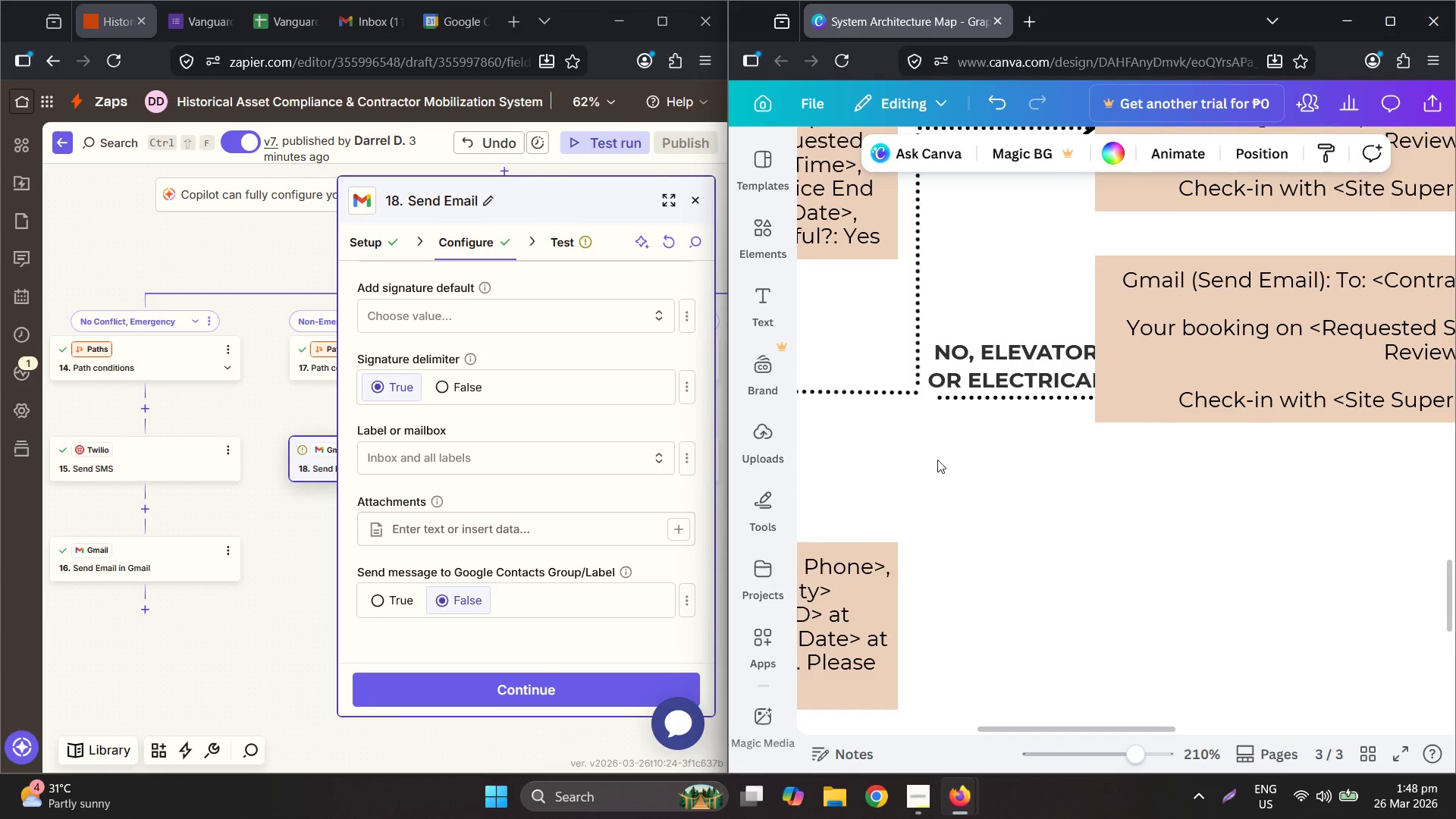 
left_click_drag(start_coordinate=[1016, 429], to_coordinate=[1002, 359])
 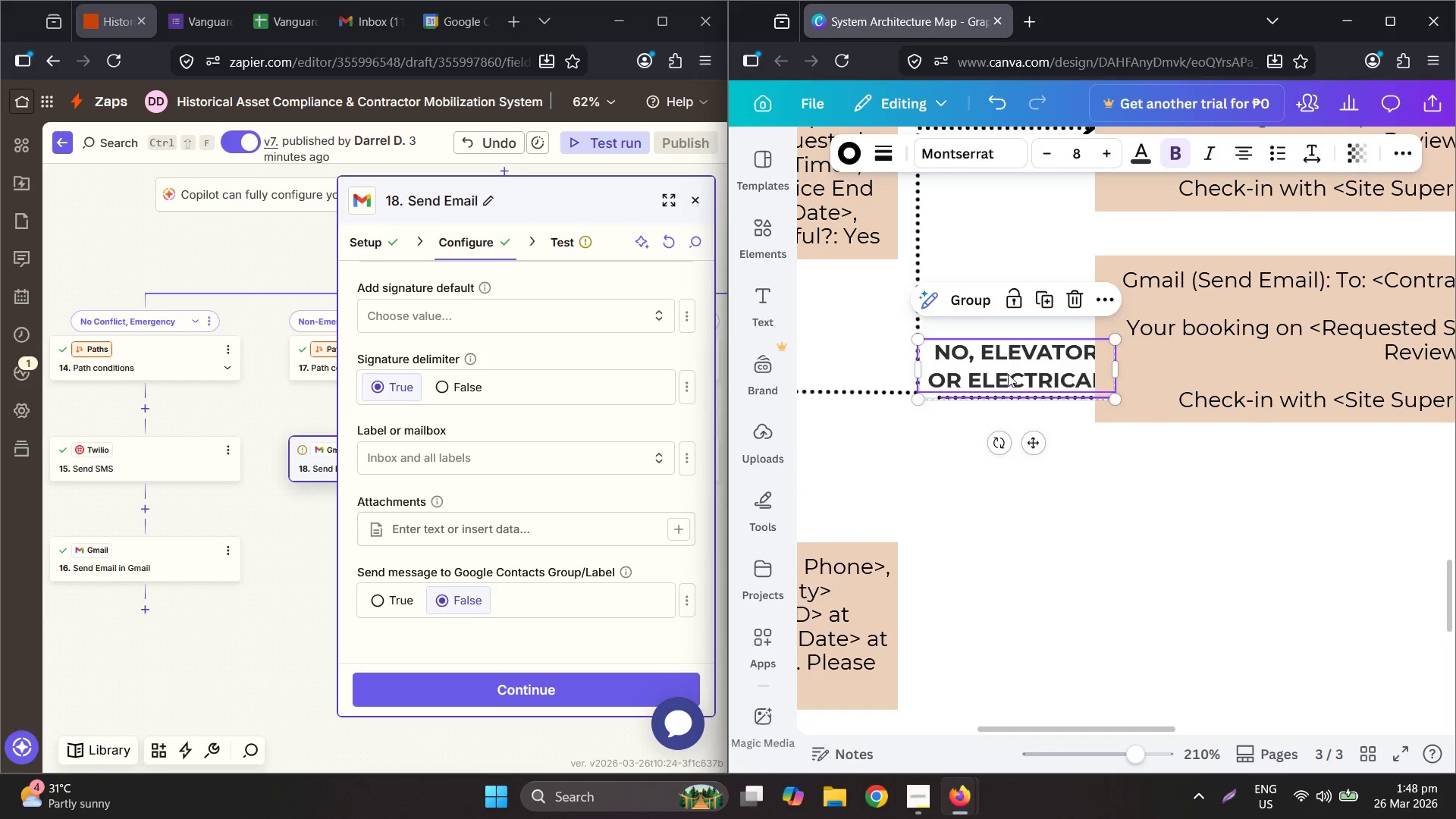 
left_click_drag(start_coordinate=[1008, 369], to_coordinate=[990, 308])
 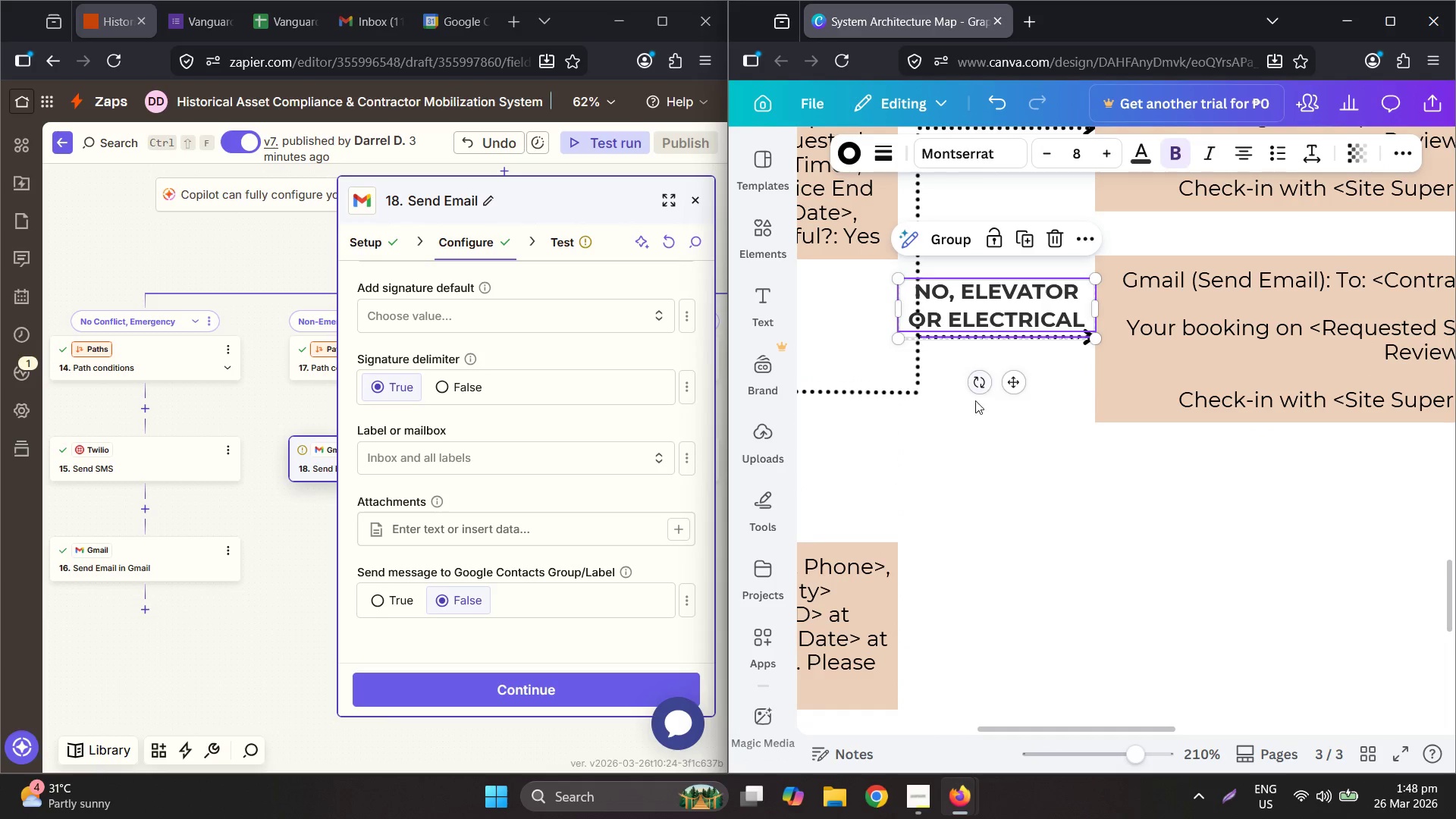 
hold_key(key=ControlLeft, duration=0.59)
scroll: coordinate [987, 455], scroll_direction: down, amount: 2.0
 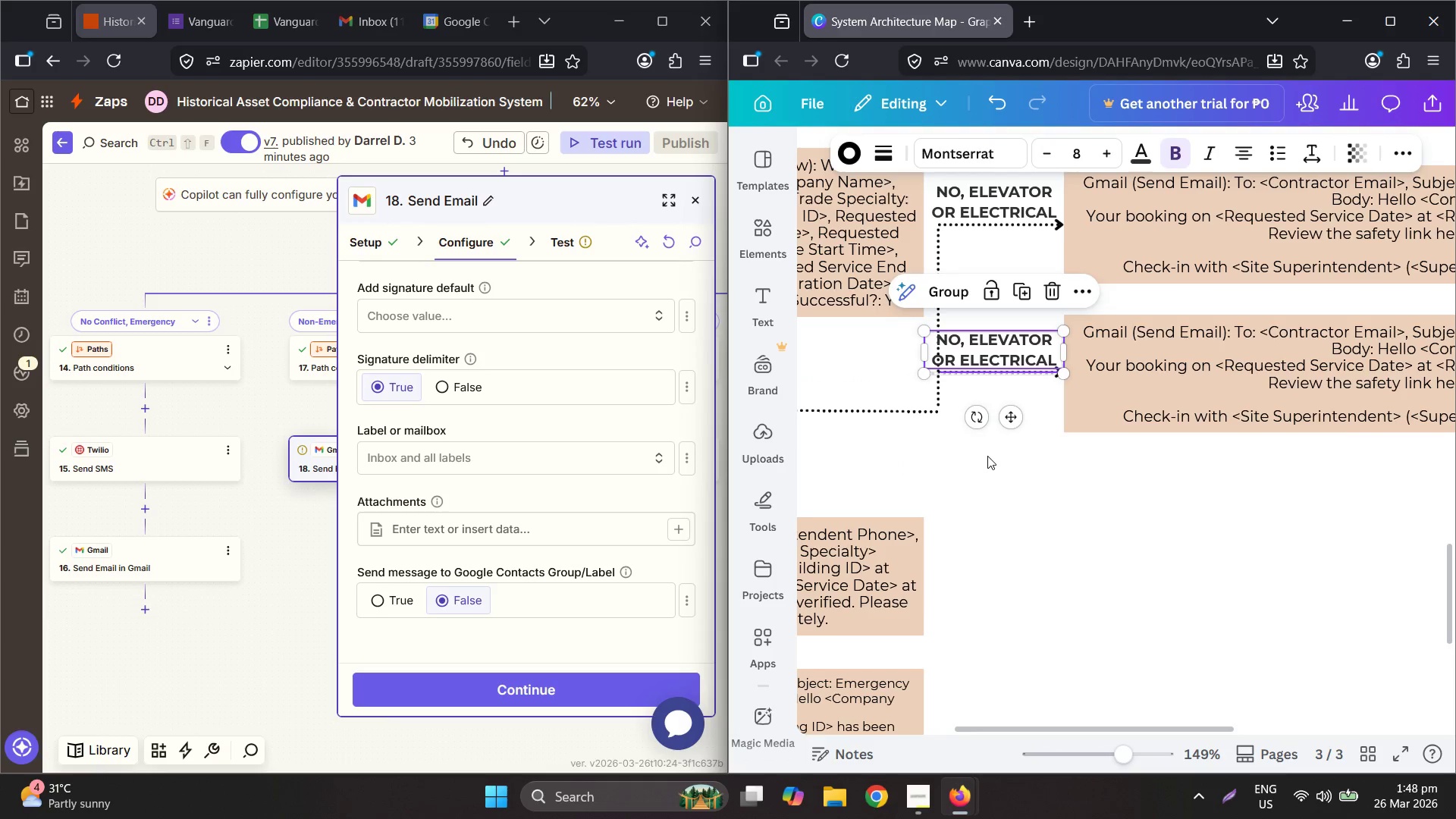 
scroll: coordinate [987, 456], scroll_direction: up, amount: 1.0
 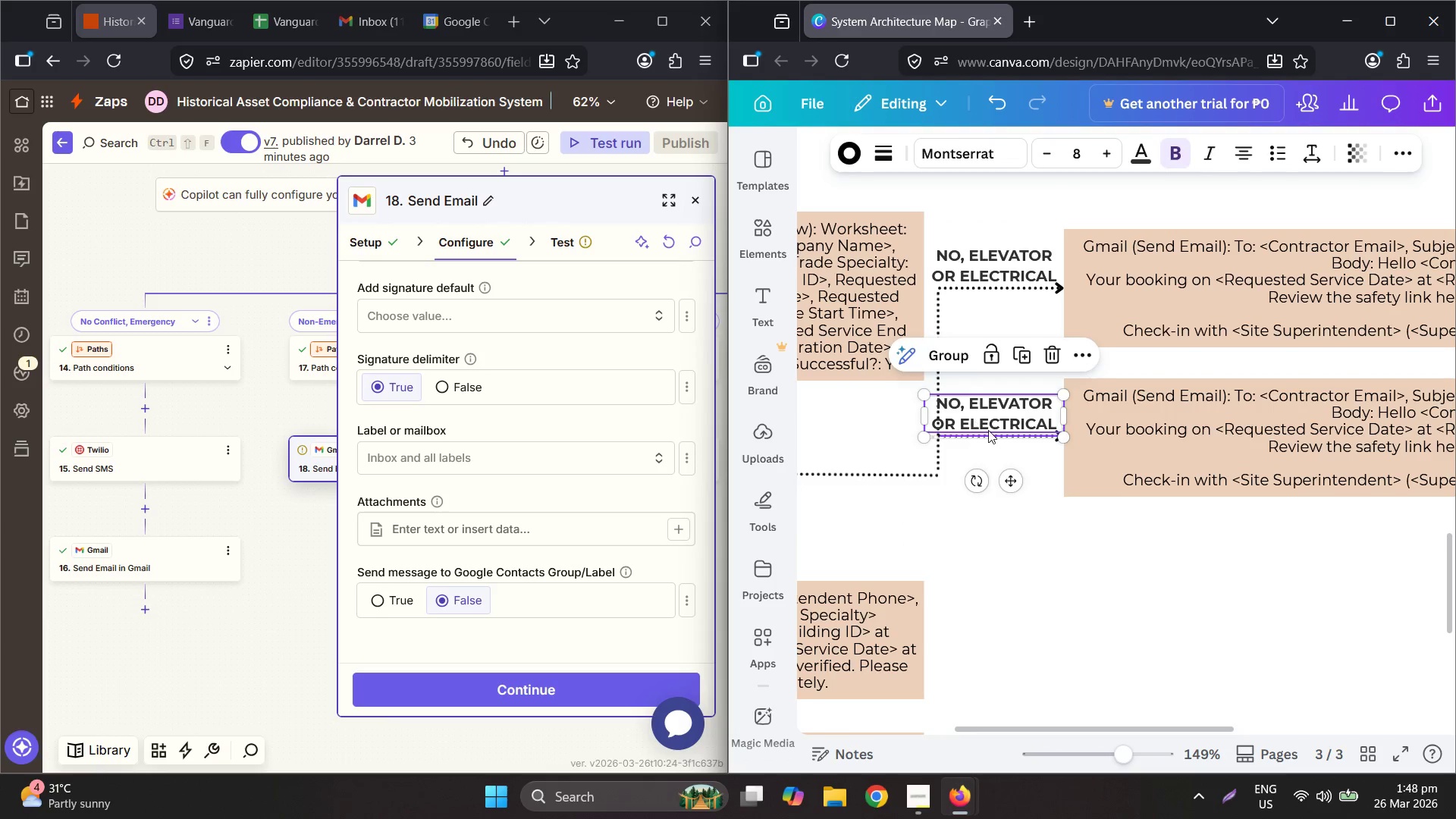 
double_click([988, 430])
 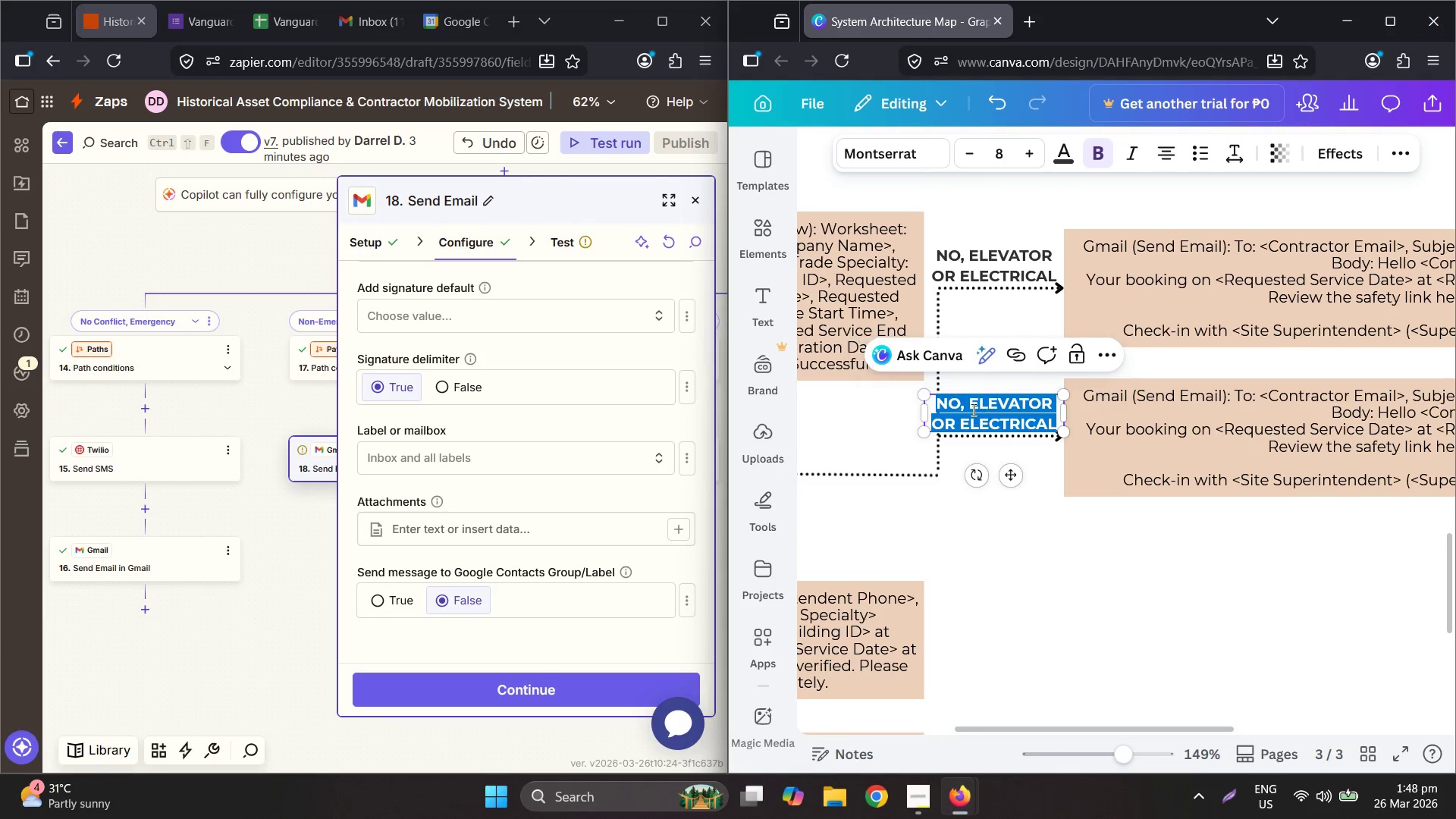 
triple_click([969, 406])
 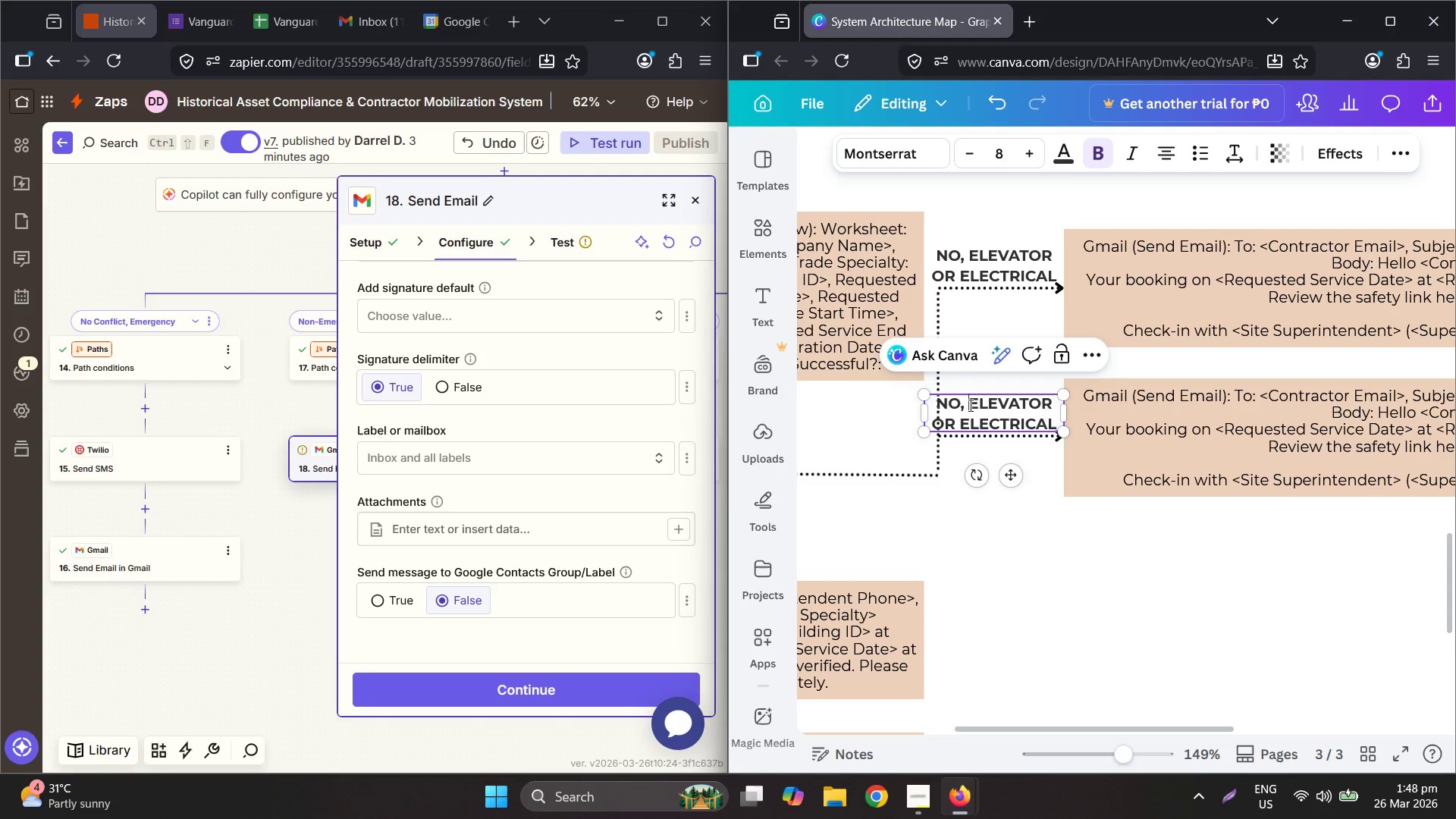 
left_click_drag(start_coordinate=[969, 406], to_coordinate=[1094, 433])
 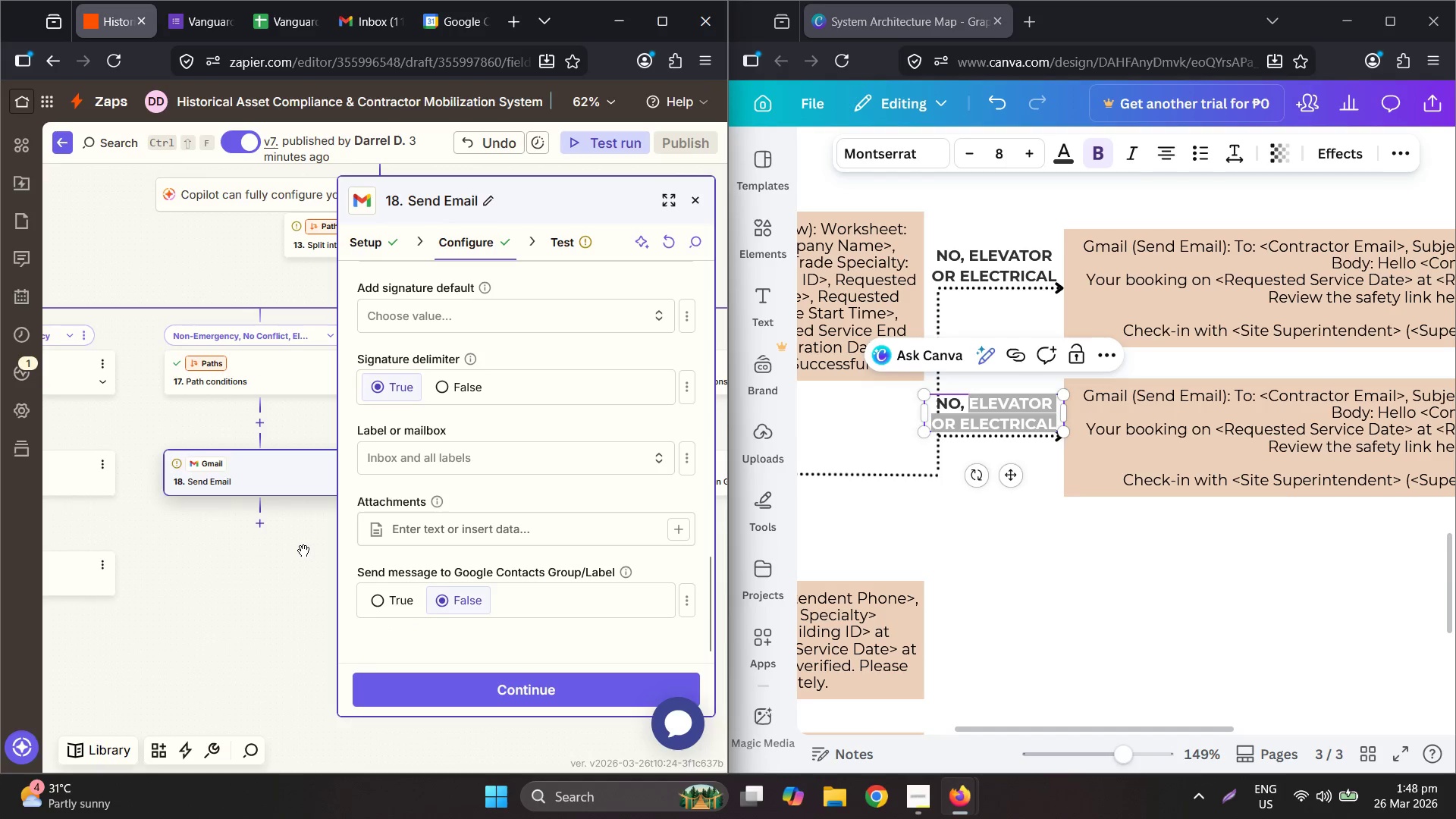 
left_click([225, 482])
 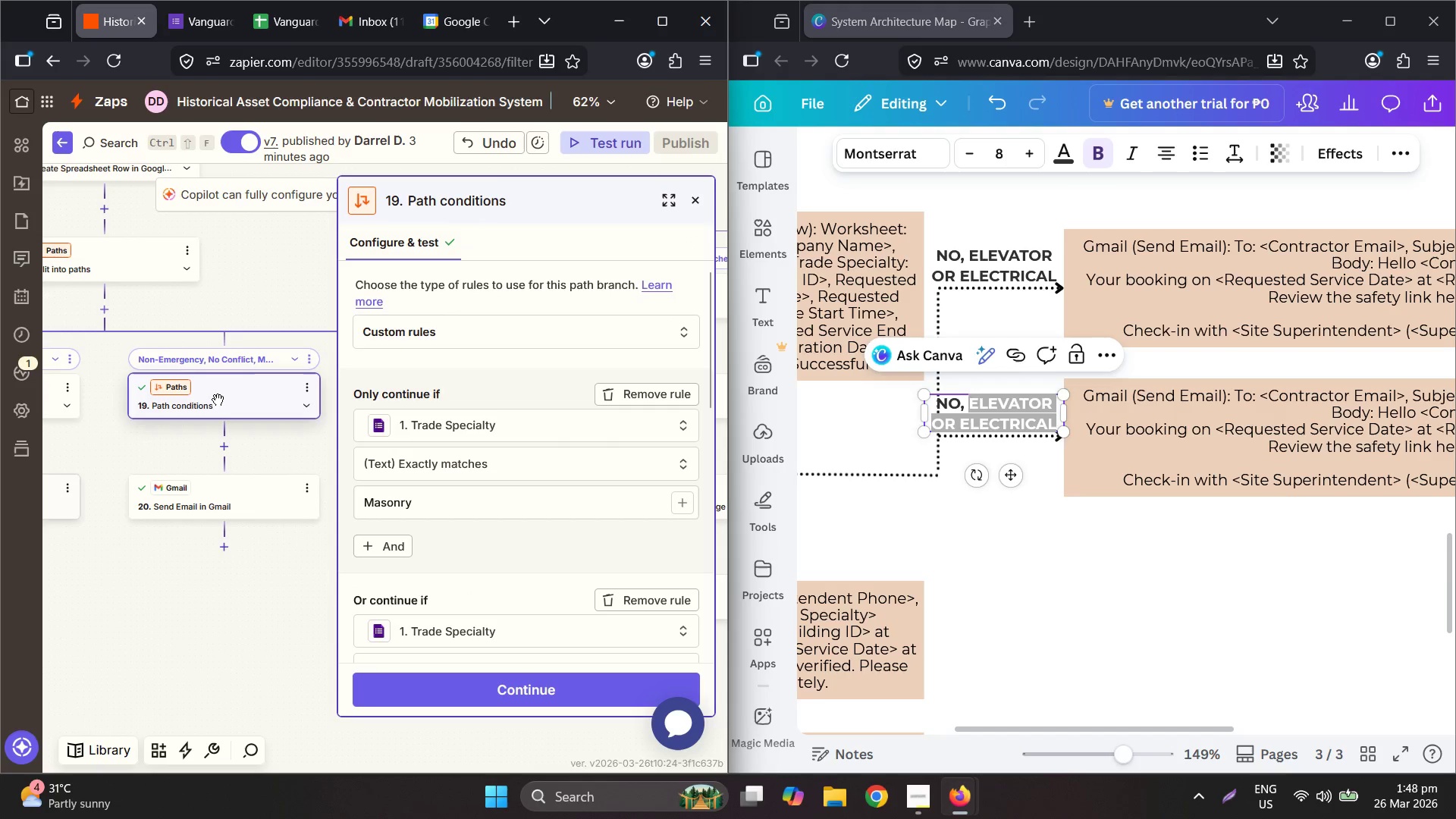 
scroll: coordinate [513, 464], scroll_direction: down, amount: 3.0
 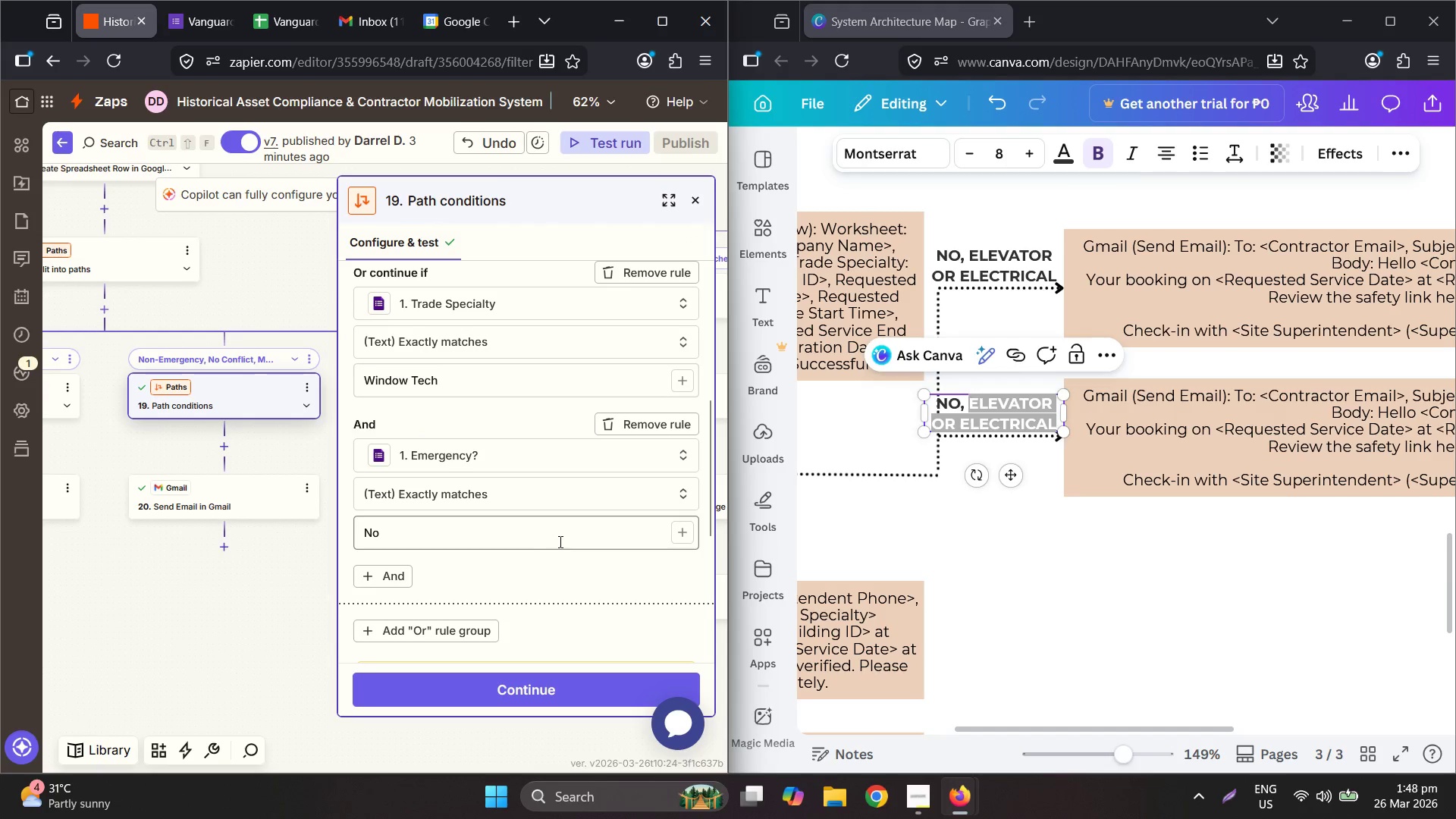 
scroll: coordinate [569, 535], scroll_direction: up, amount: 2.0
 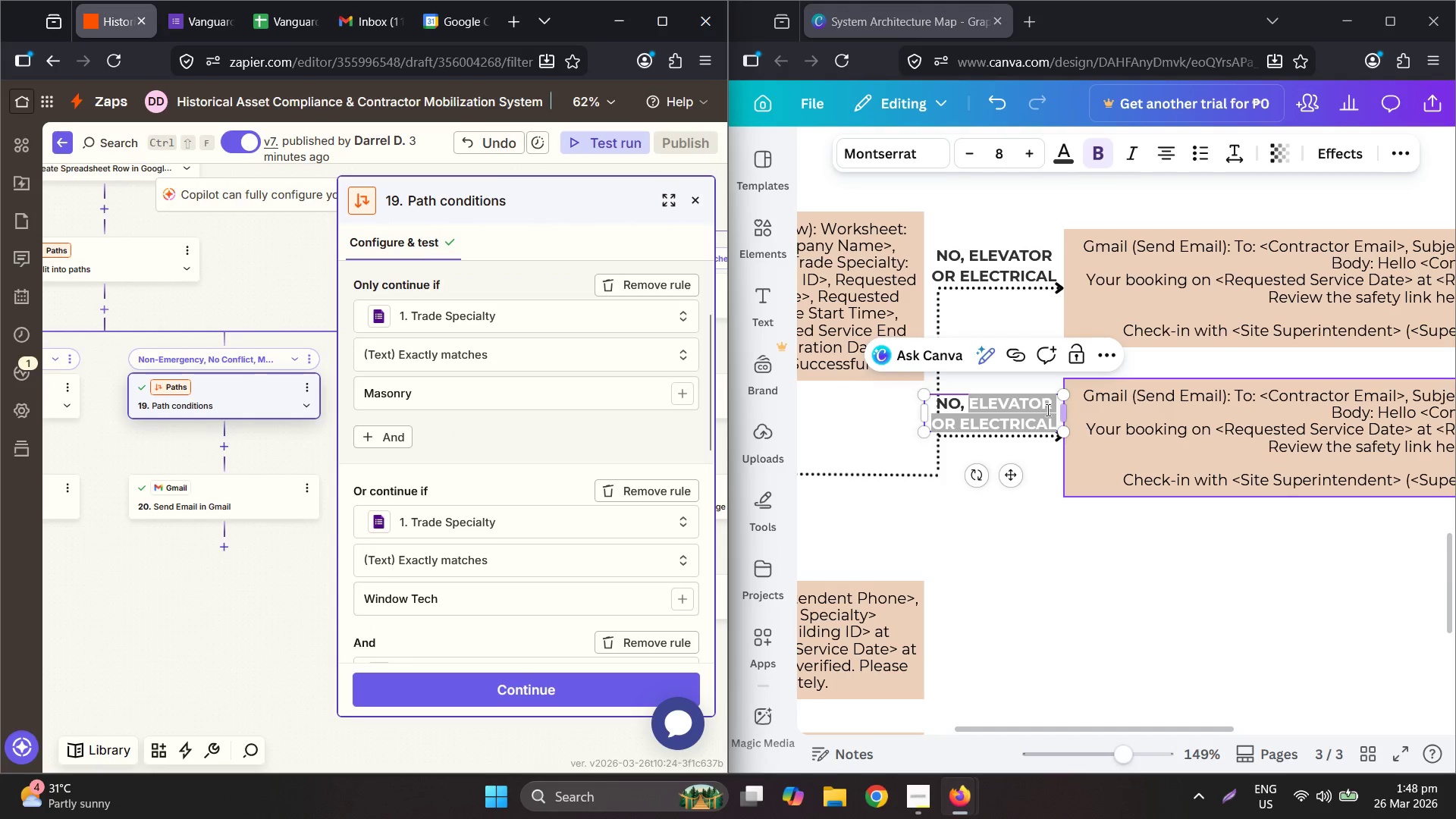 
type(MASONRY OR WINDOW TECH)
 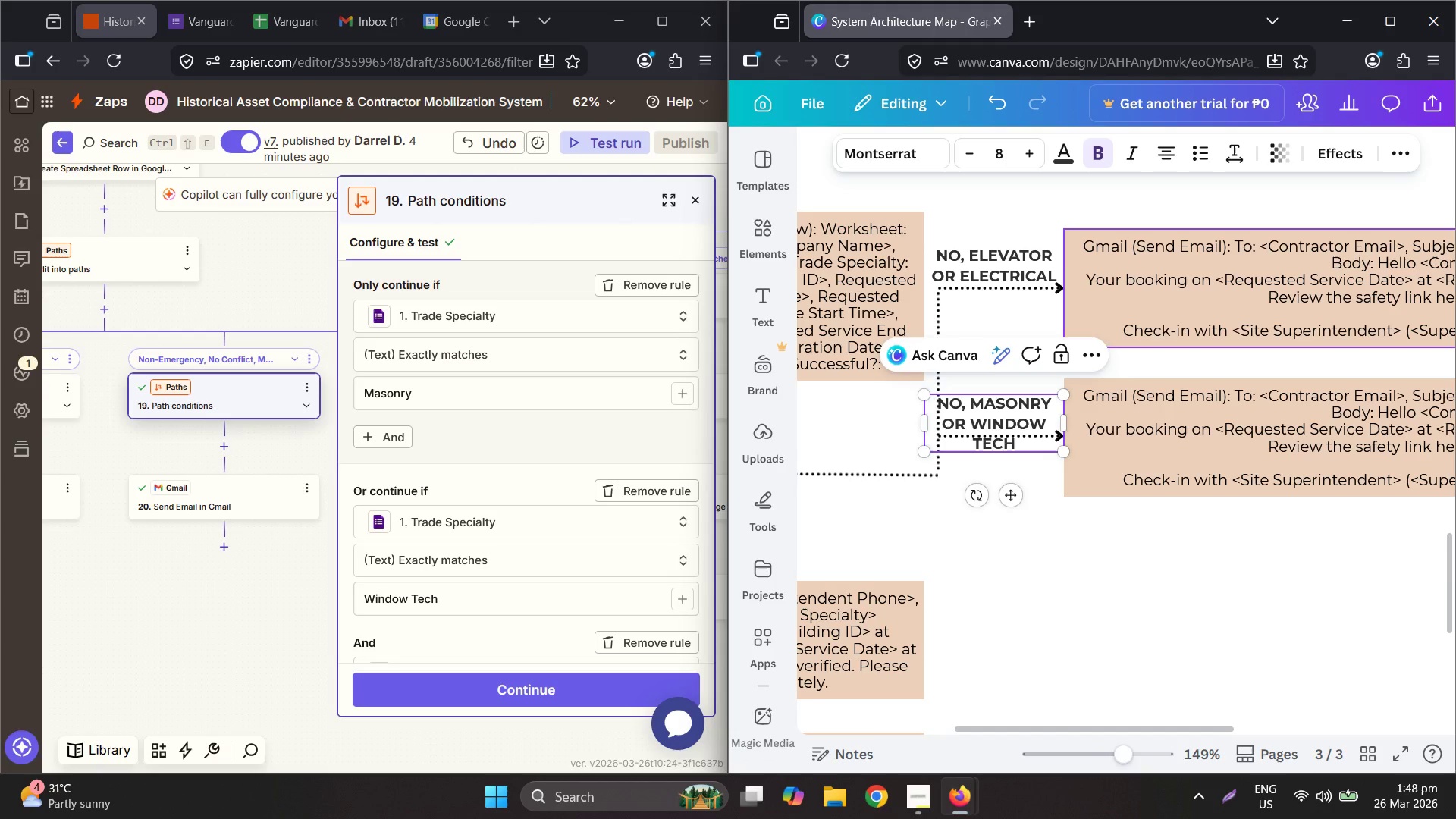 
left_click_drag(start_coordinate=[973, 405], to_coordinate=[1057, 425])
 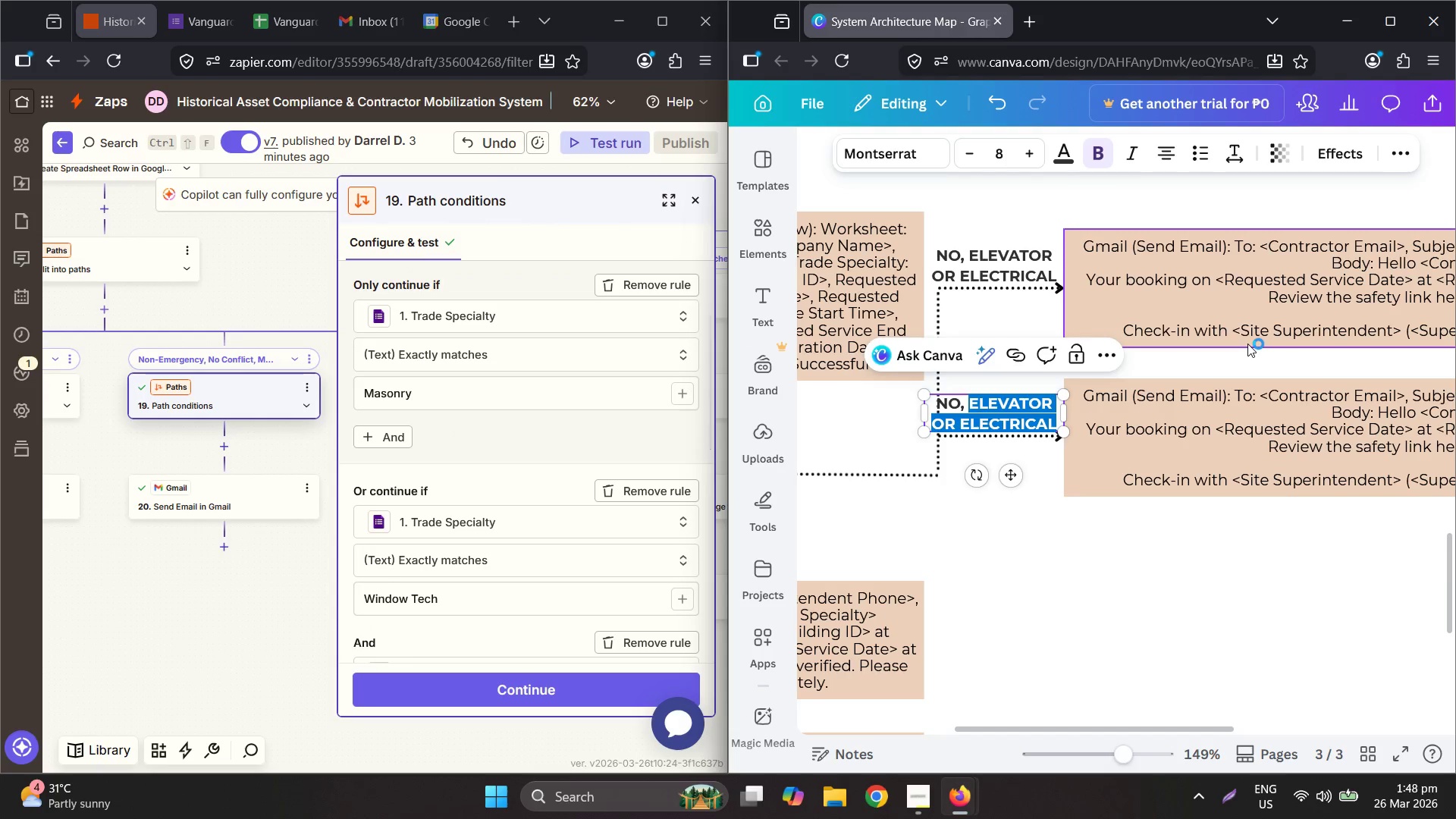 
wait(18.8)
 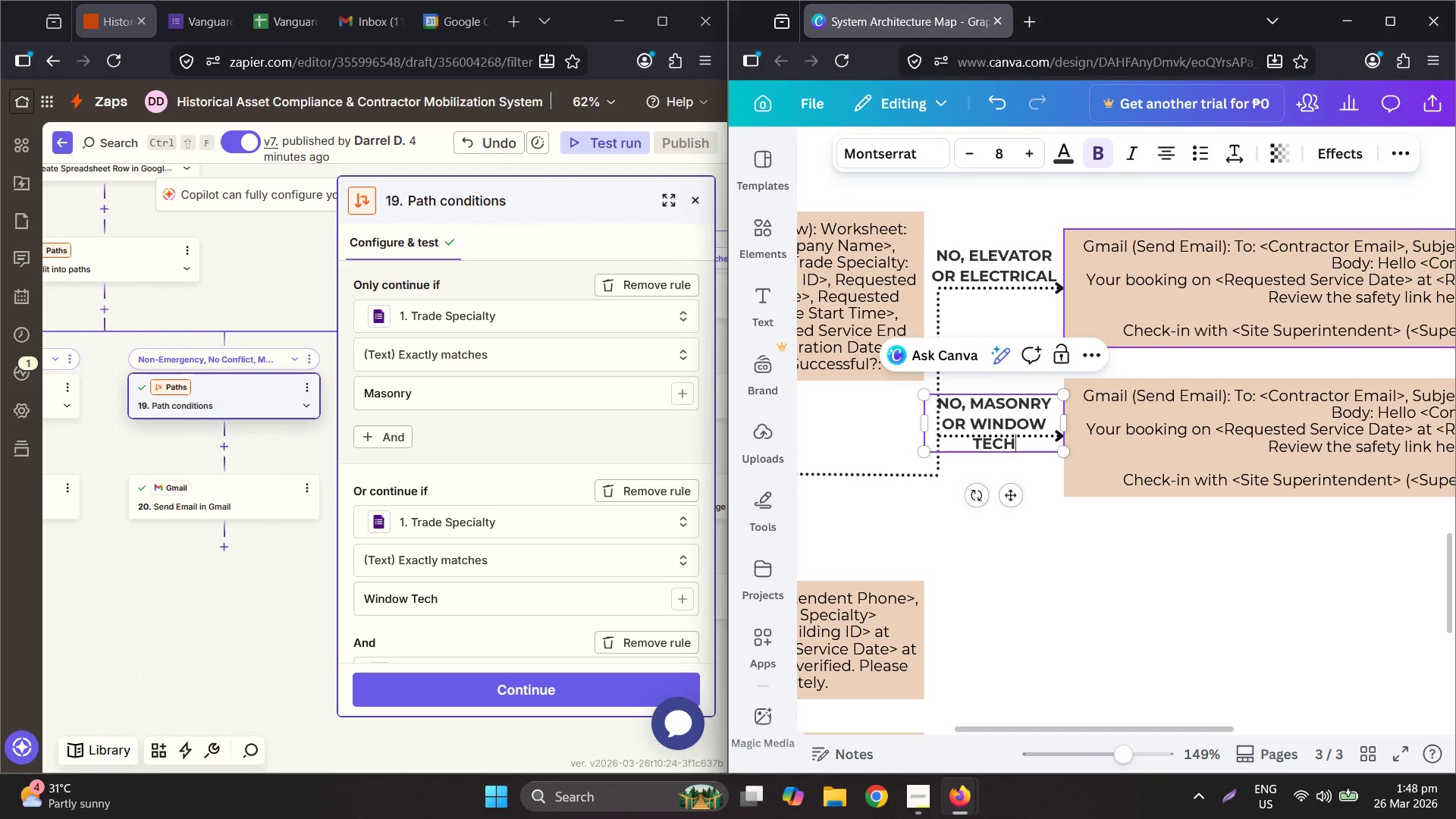 
left_click_drag(start_coordinate=[922, 425], to_coordinate=[946, 423])
 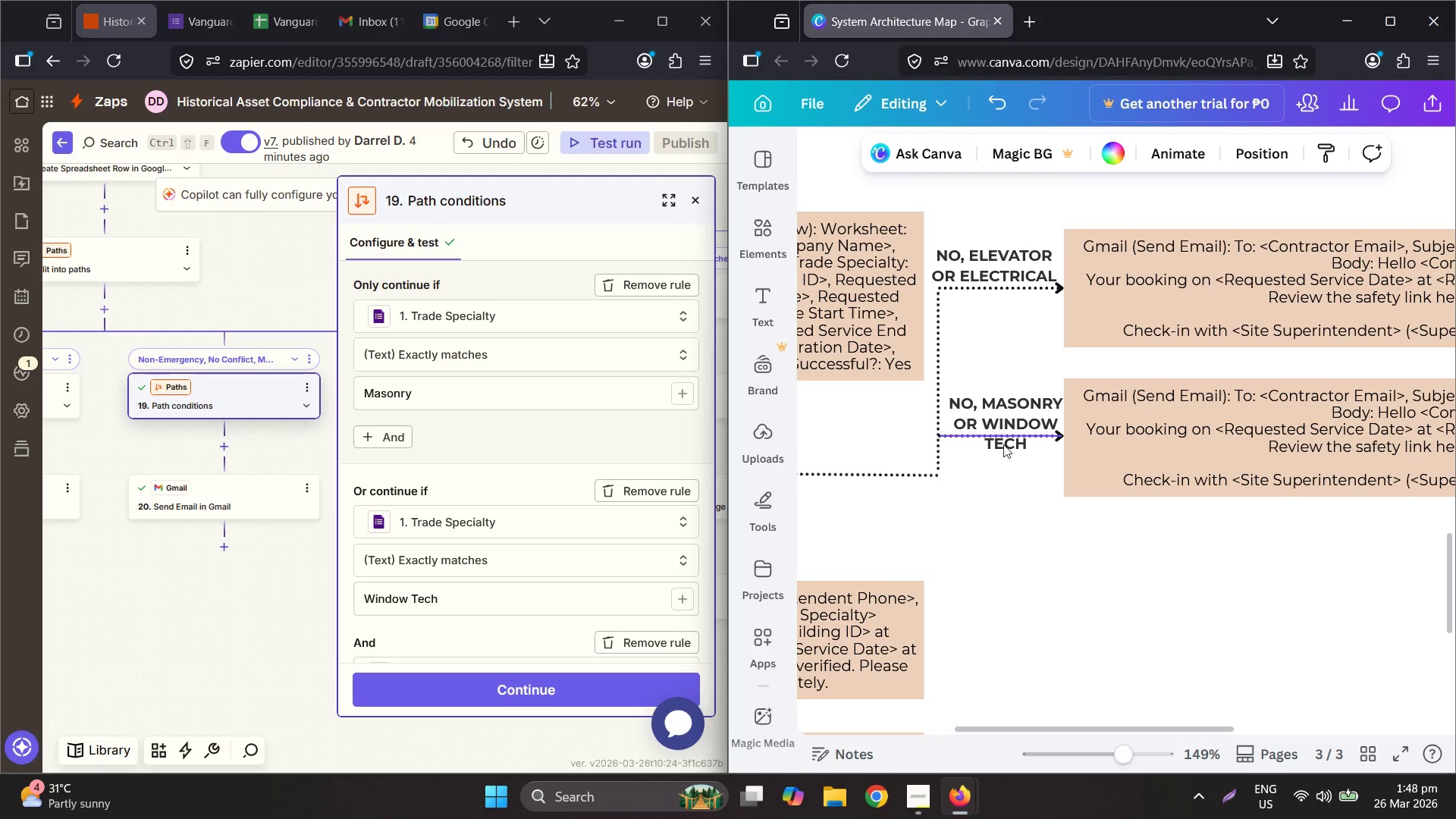 
double_click([1000, 432])
 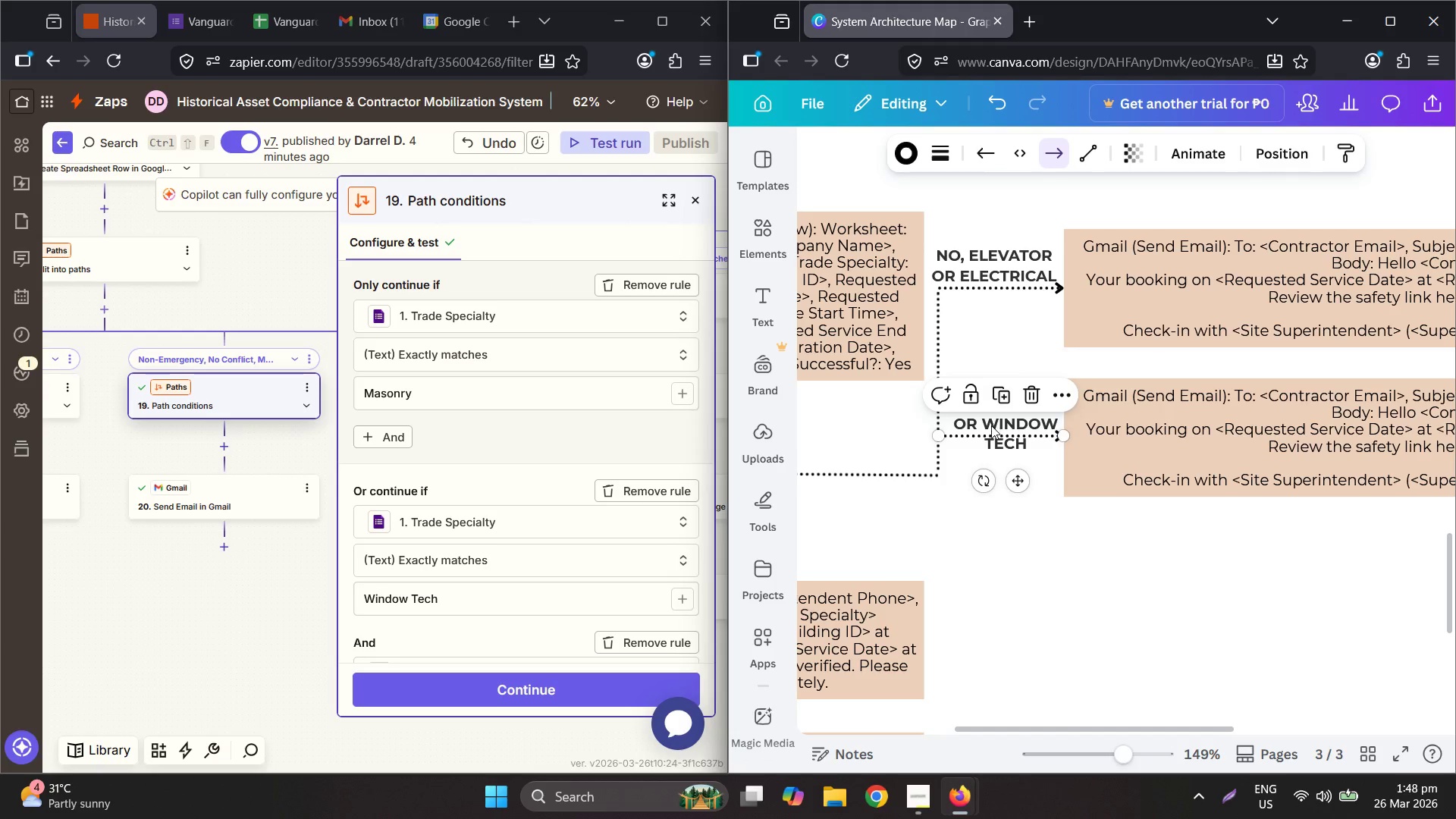 
double_click([1040, 540])
 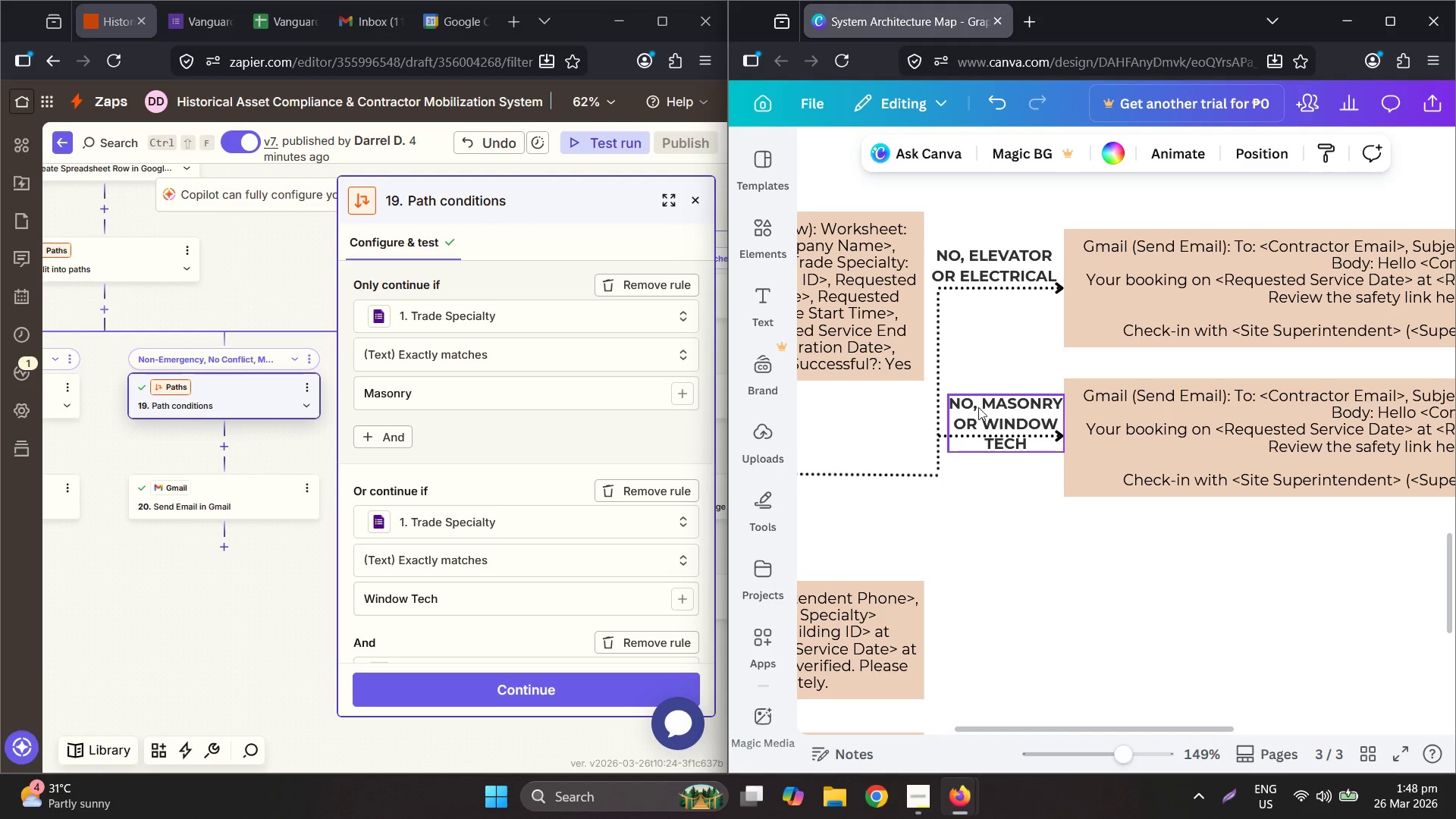 
left_click_drag(start_coordinate=[975, 403], to_coordinate=[971, 383])
 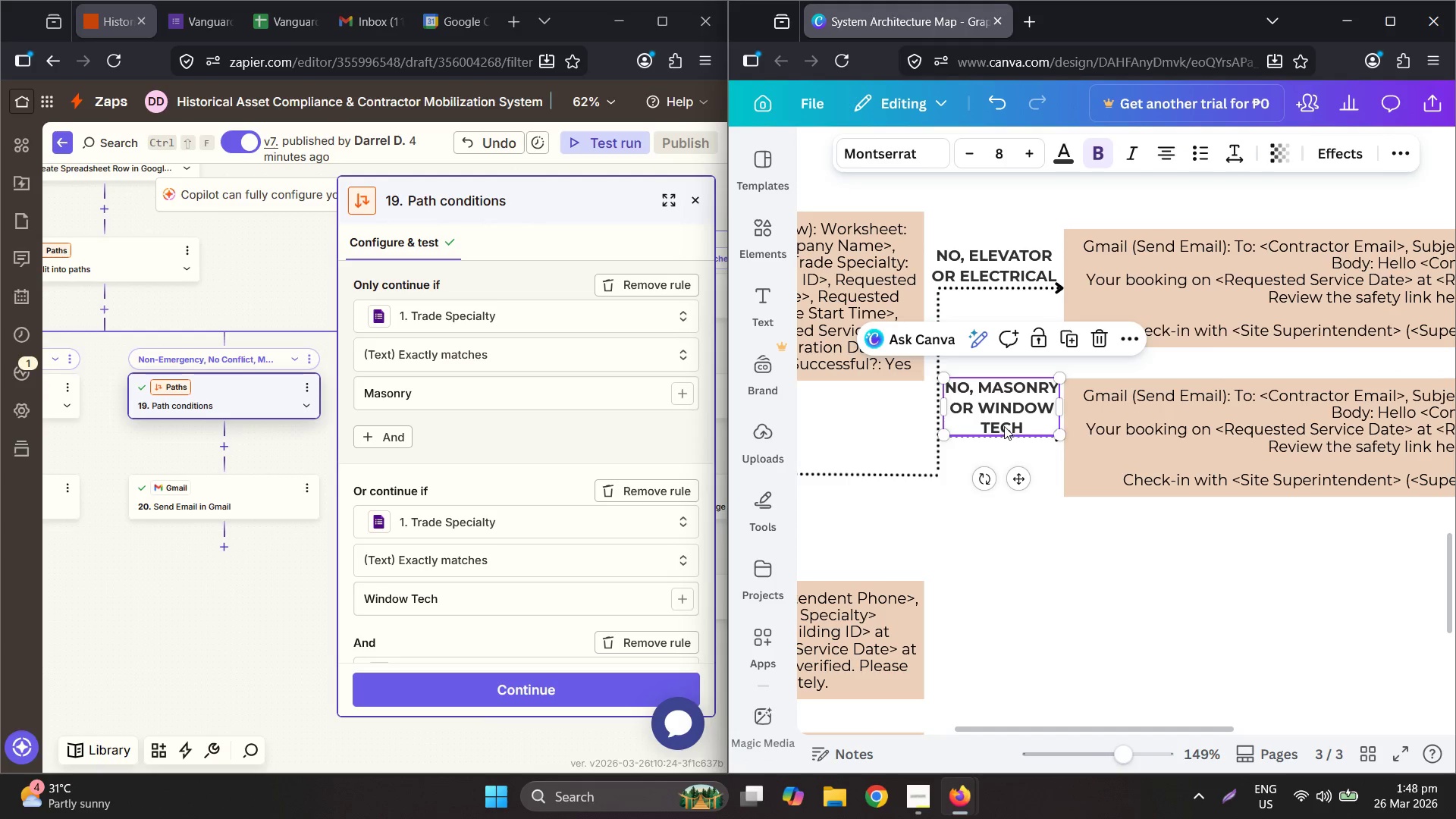 
left_click_drag(start_coordinate=[1003, 418], to_coordinate=[1005, 413])
 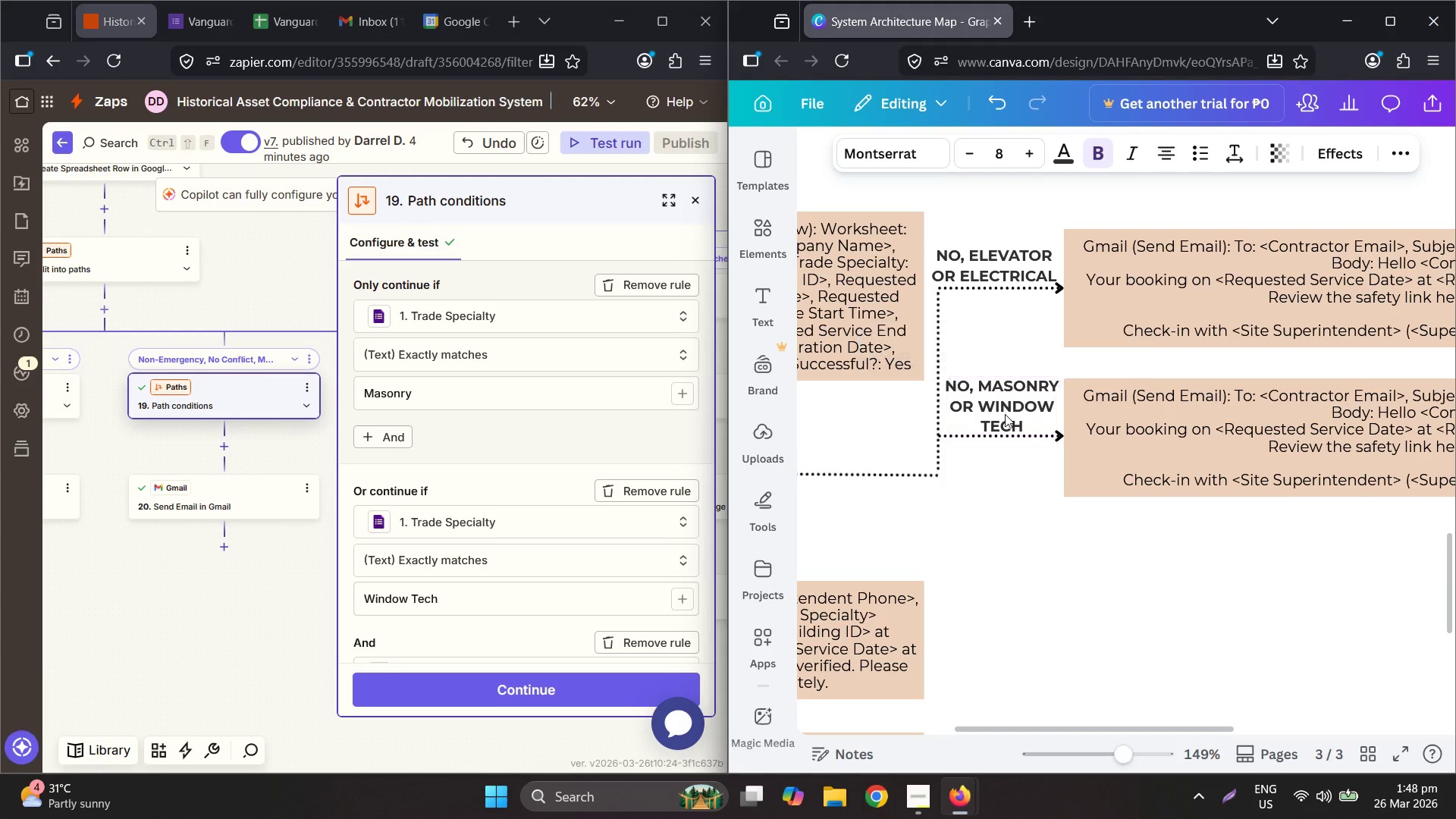 
key(ArrowUp)
 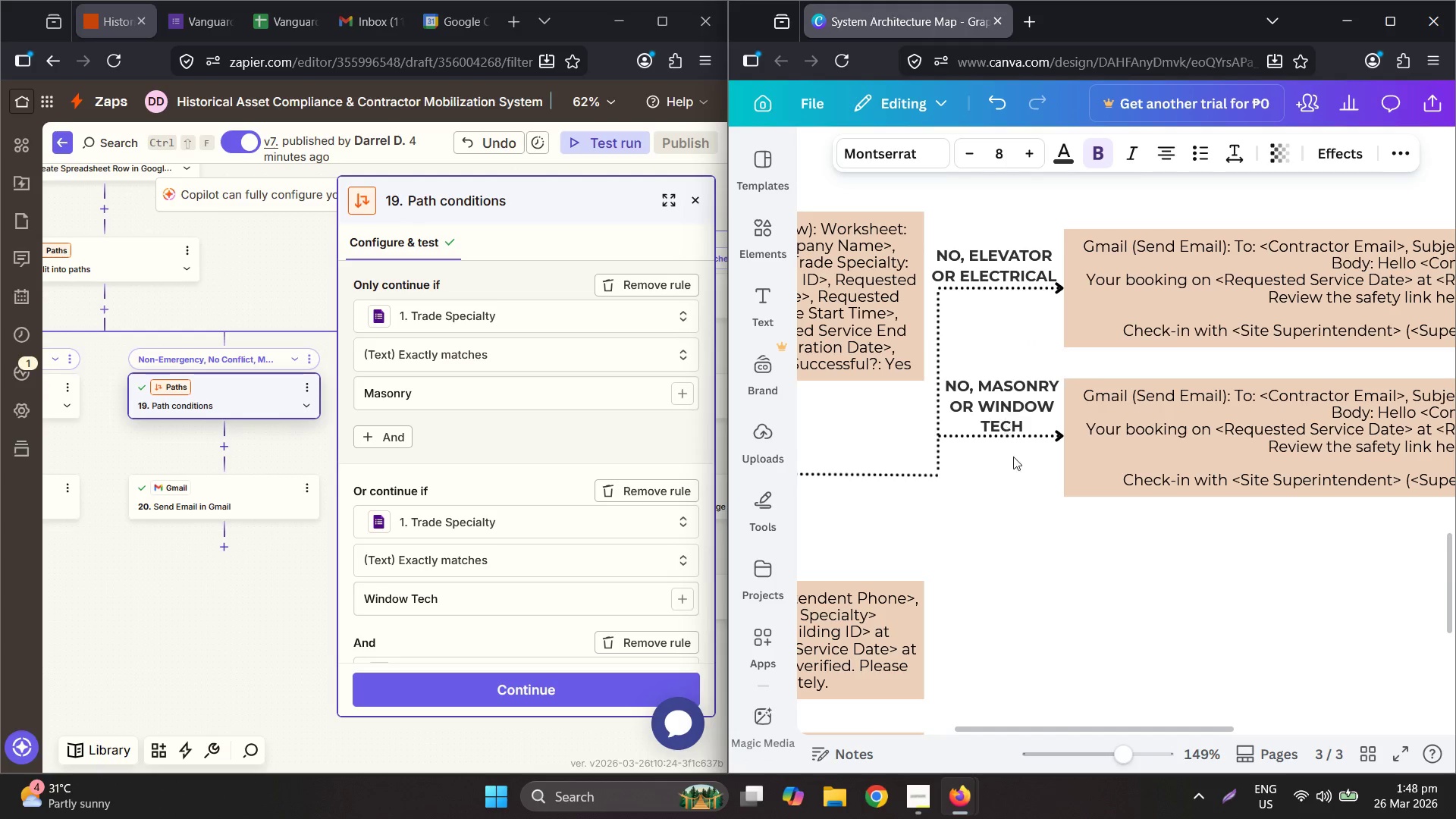 
key(ArrowUp)
 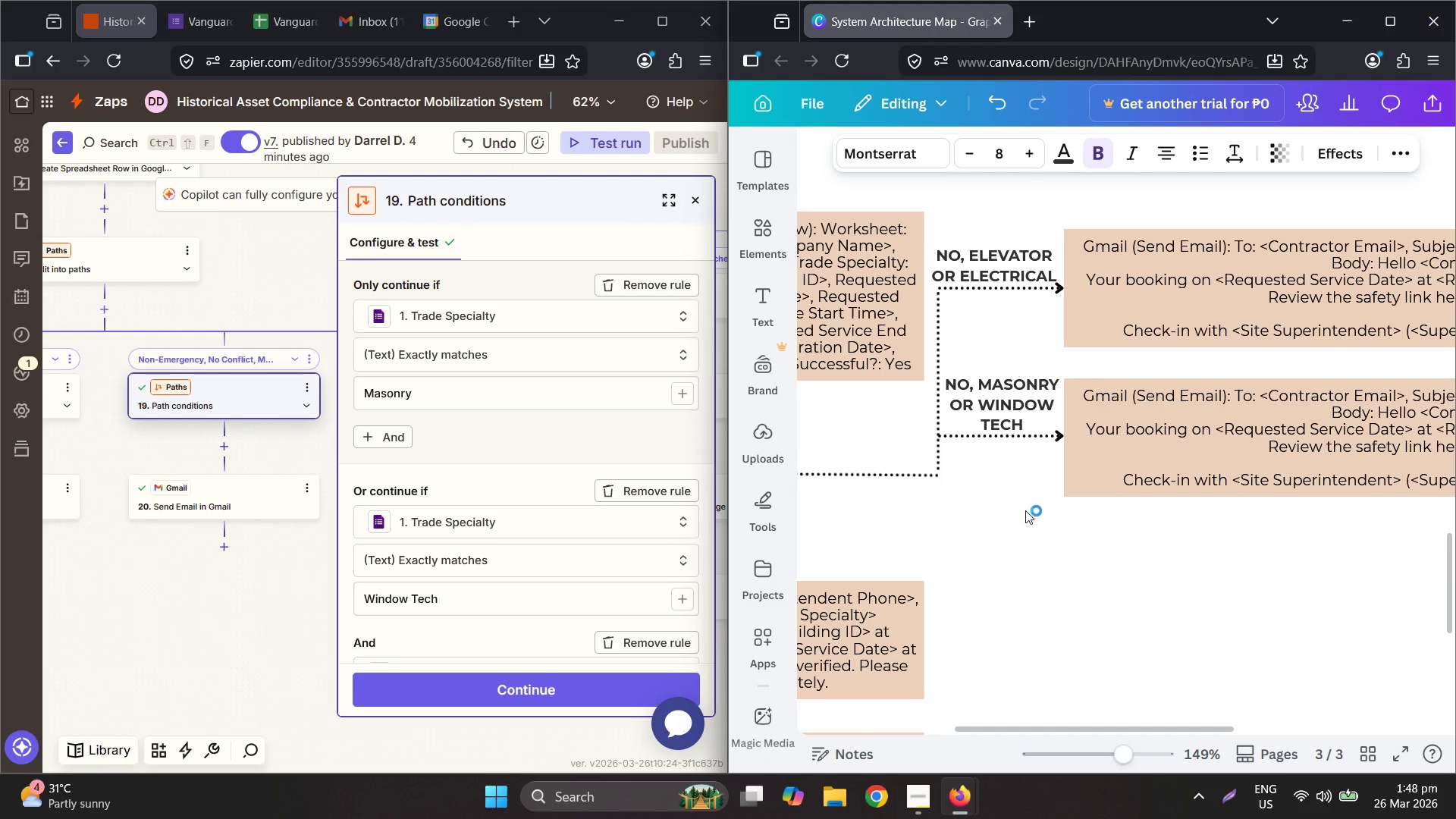 
key(ArrowUp)
 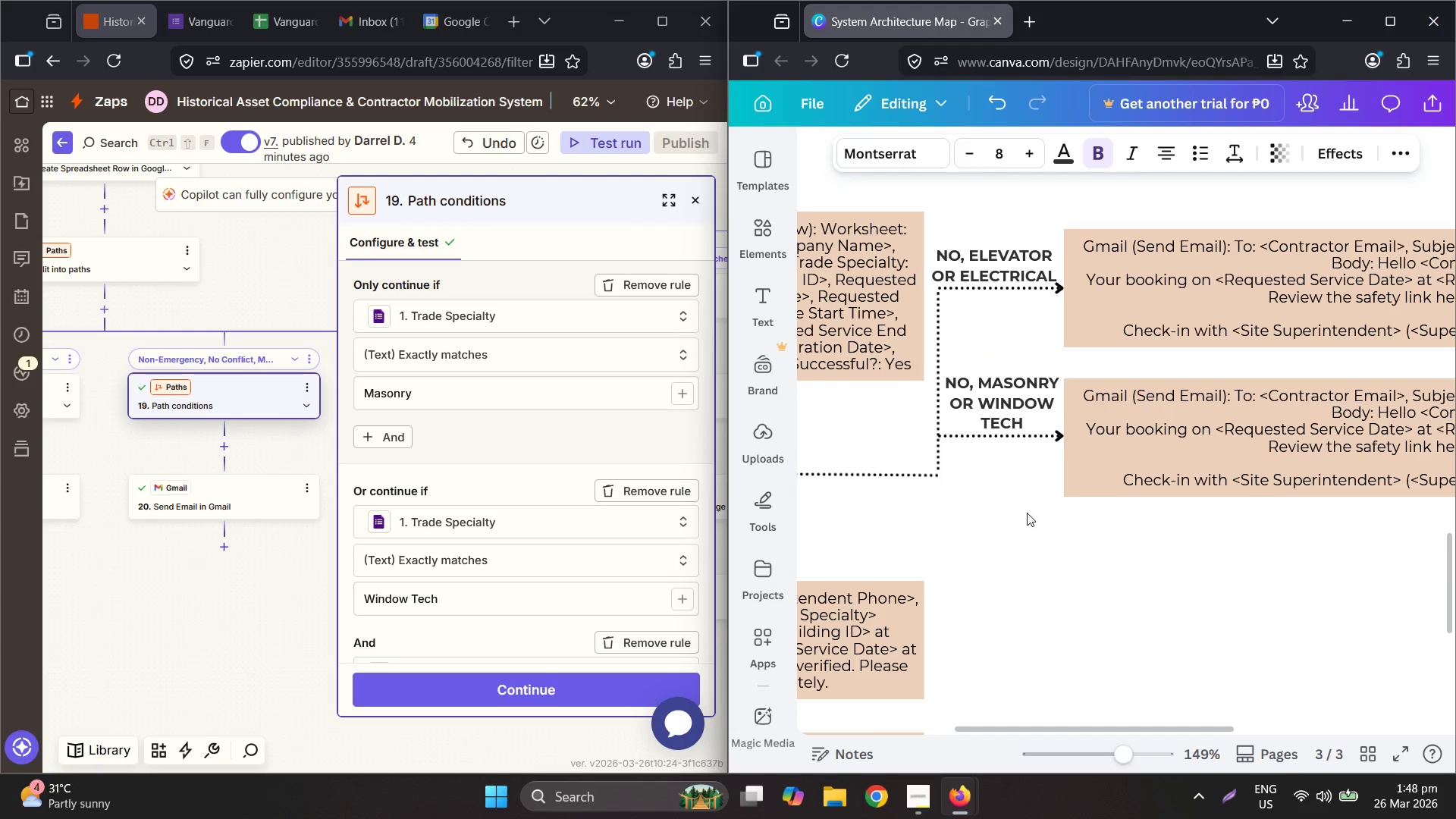 
left_click([1027, 512])
 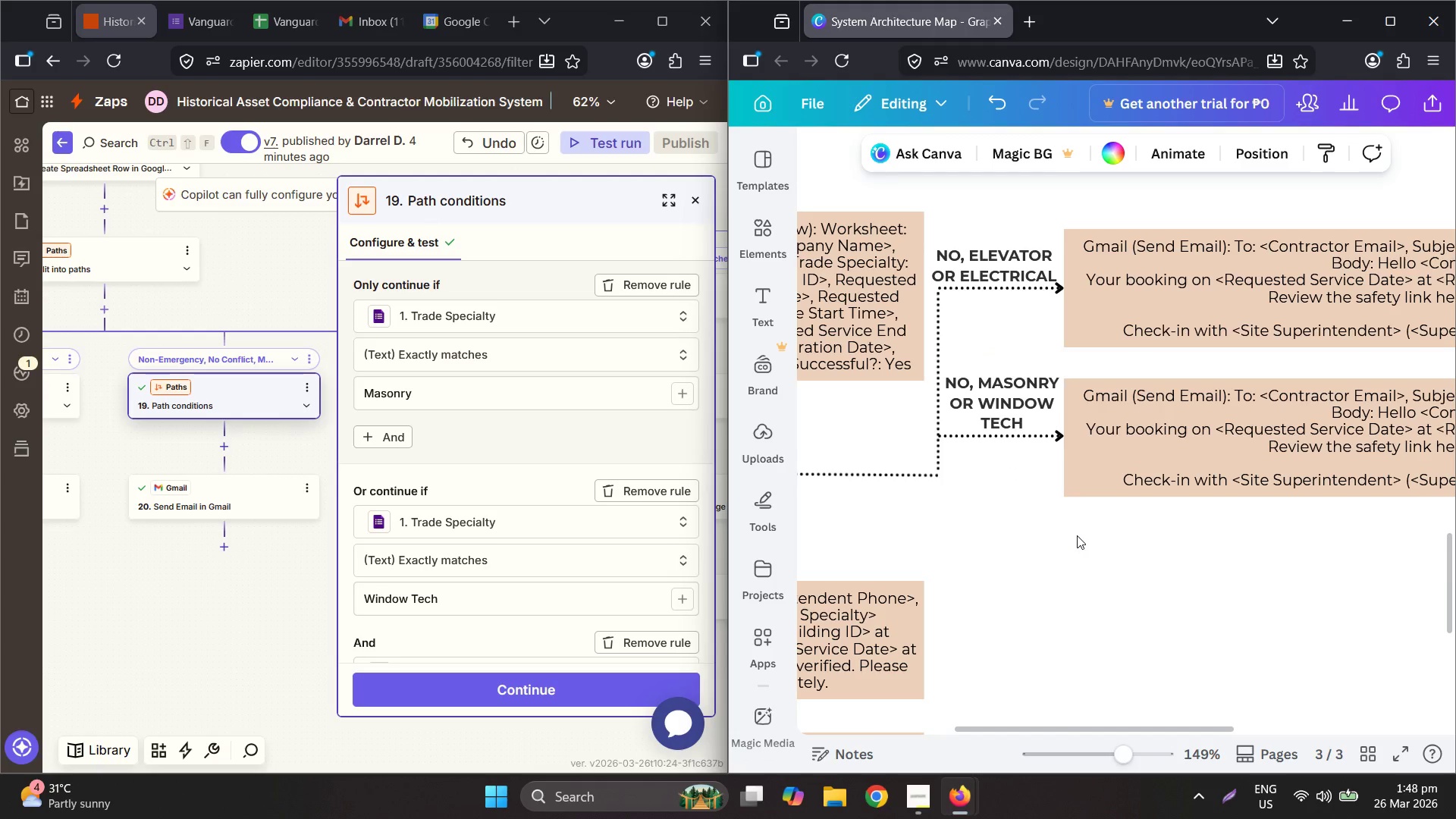 
hold_key(key=ControlLeft, duration=0.55)
scroll: coordinate [547, 529], scroll_direction: down, amount: 9.0
 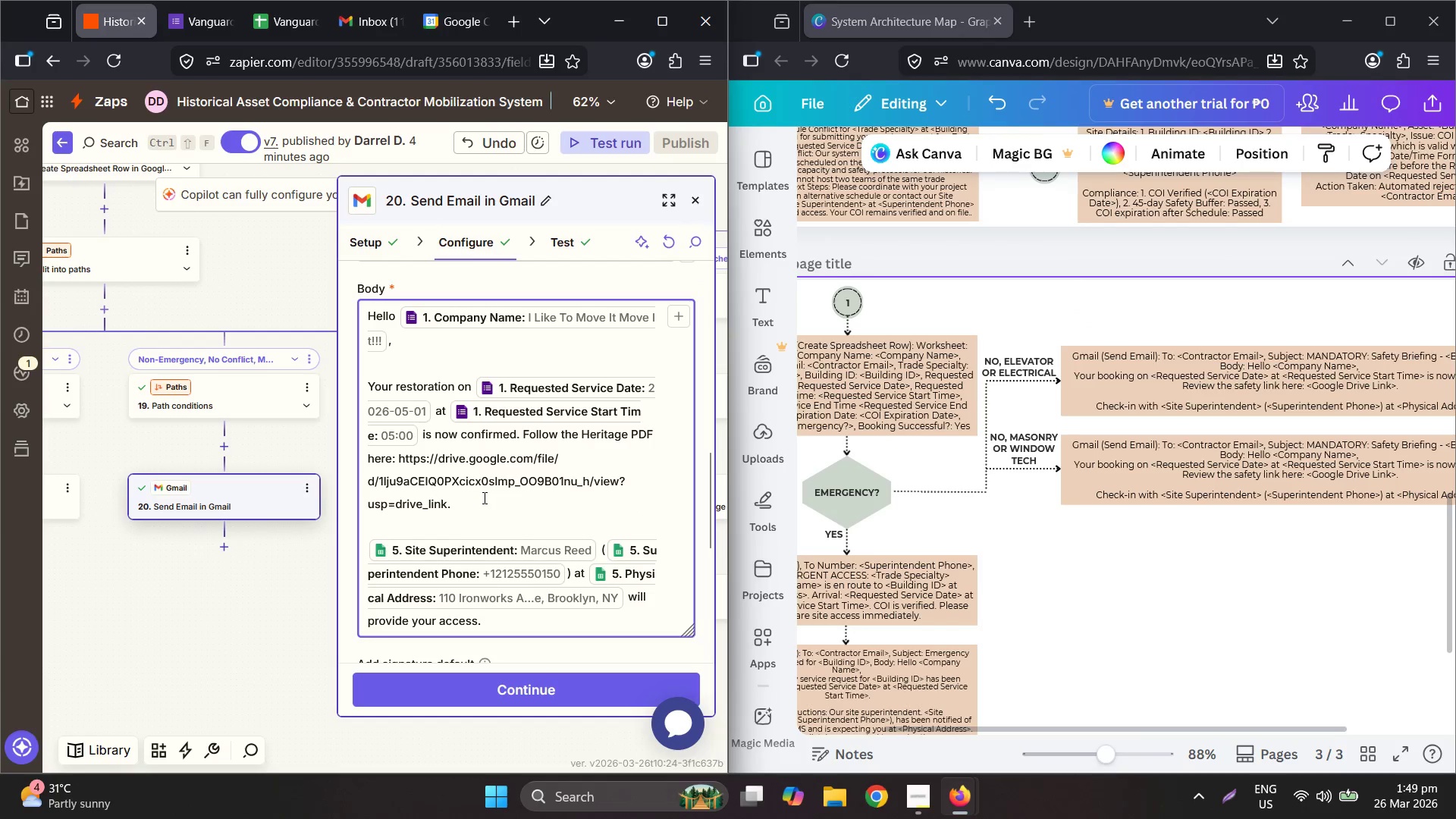 
left_click_drag(start_coordinate=[488, 504], to_coordinate=[363, 385])
 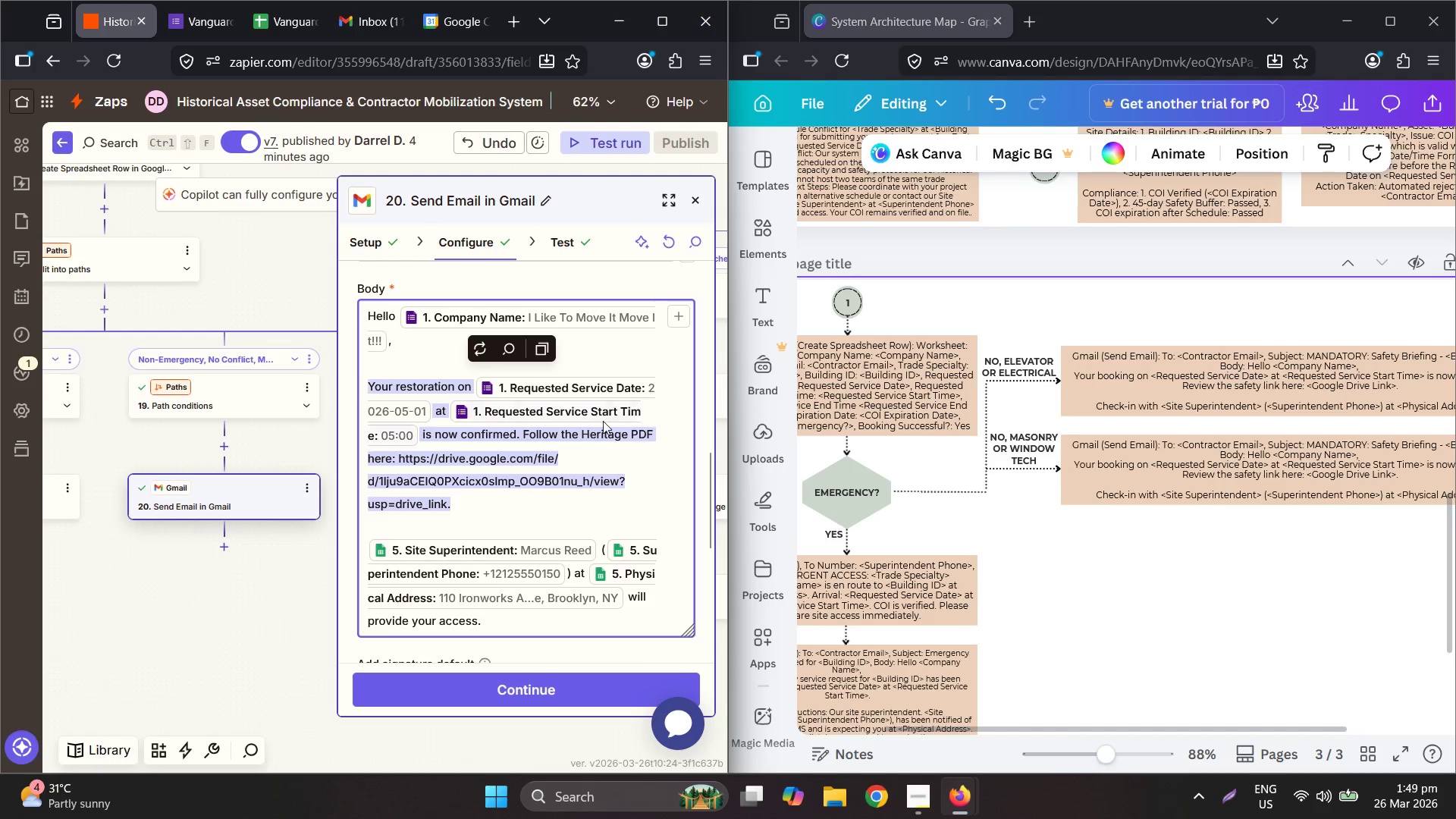 
key(Control+C)
 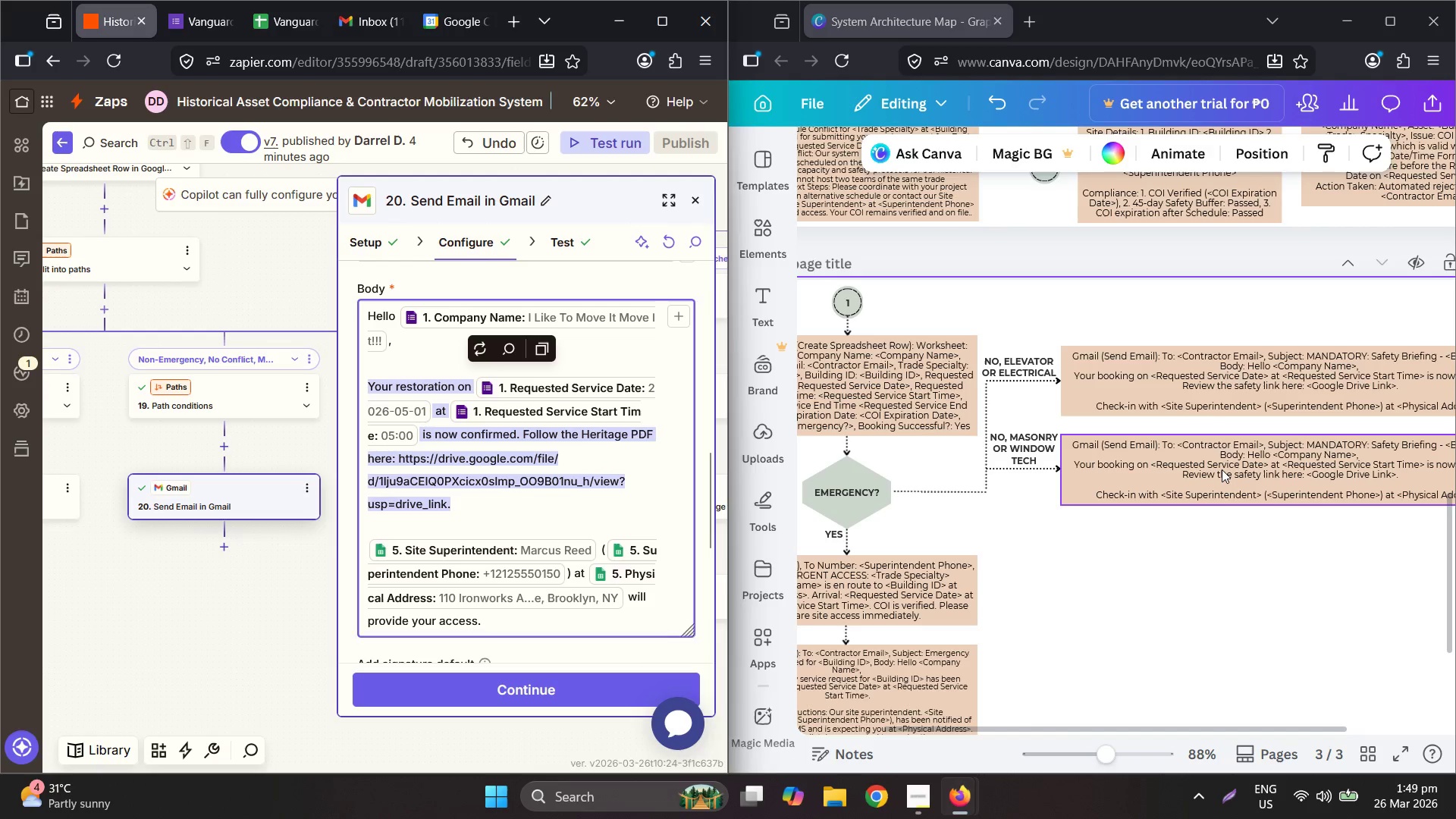 
double_click([1222, 469])
 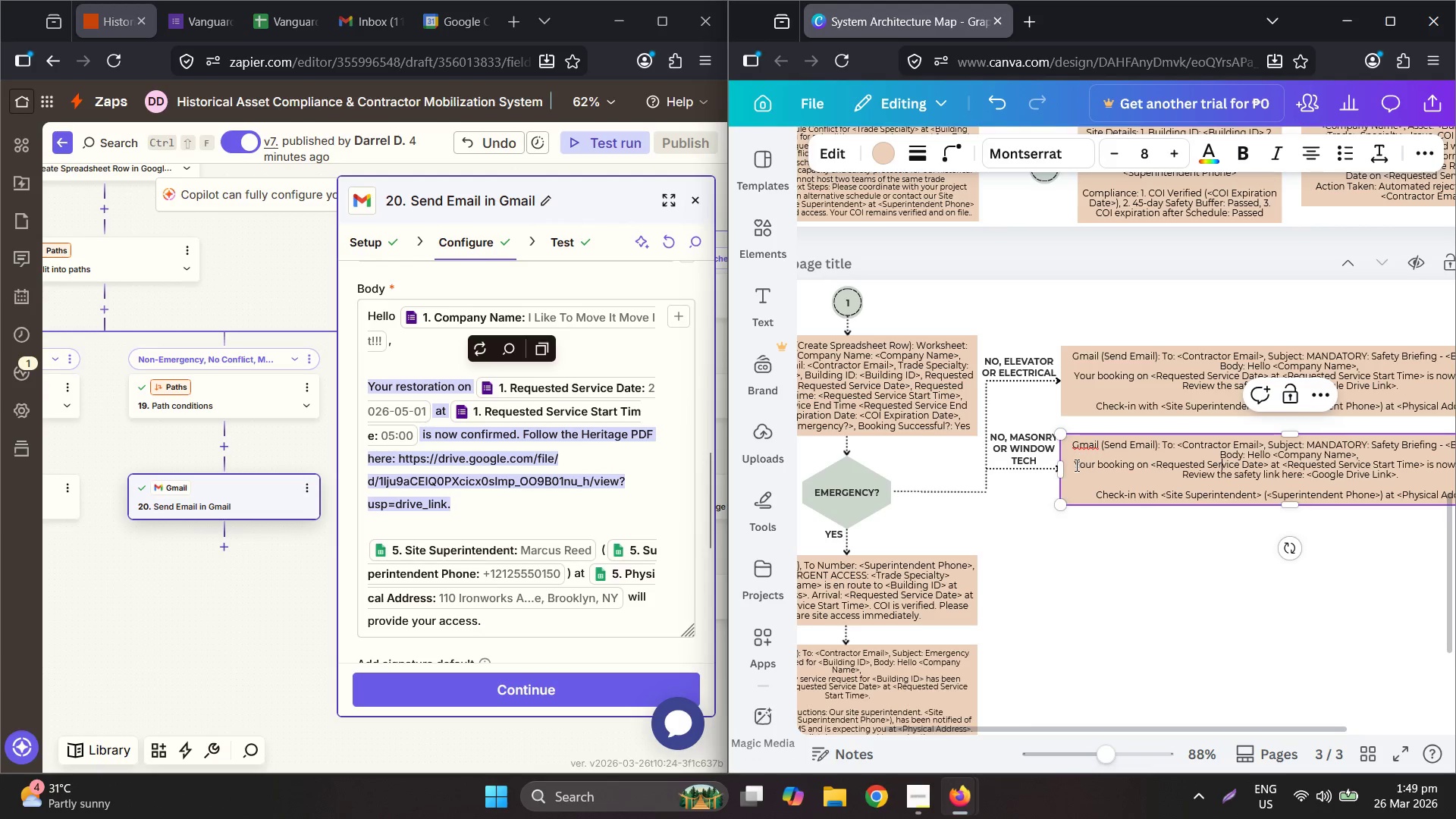 
left_click_drag(start_coordinate=[1072, 463], to_coordinate=[1402, 472])
 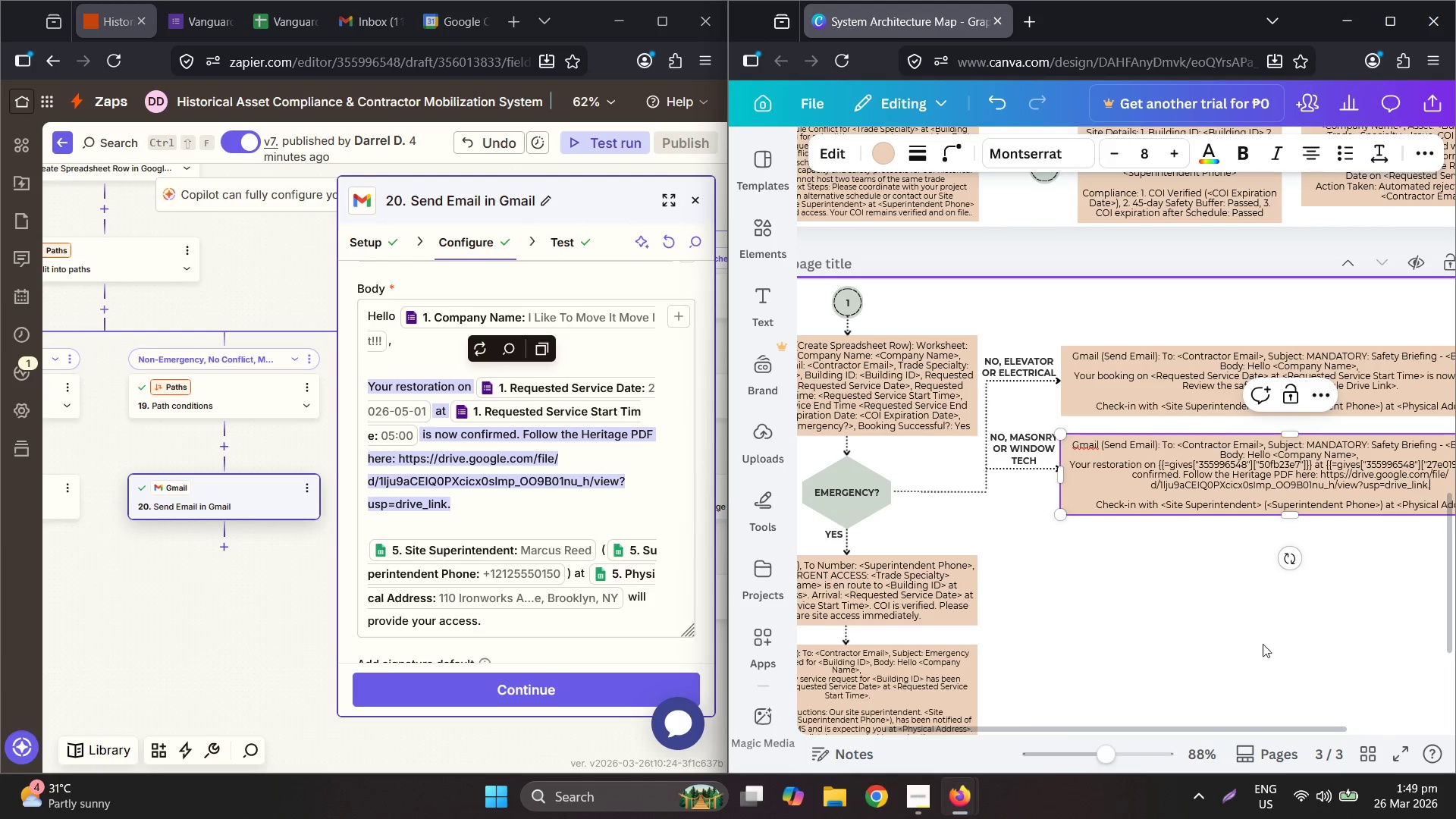 
key(Control+V)
 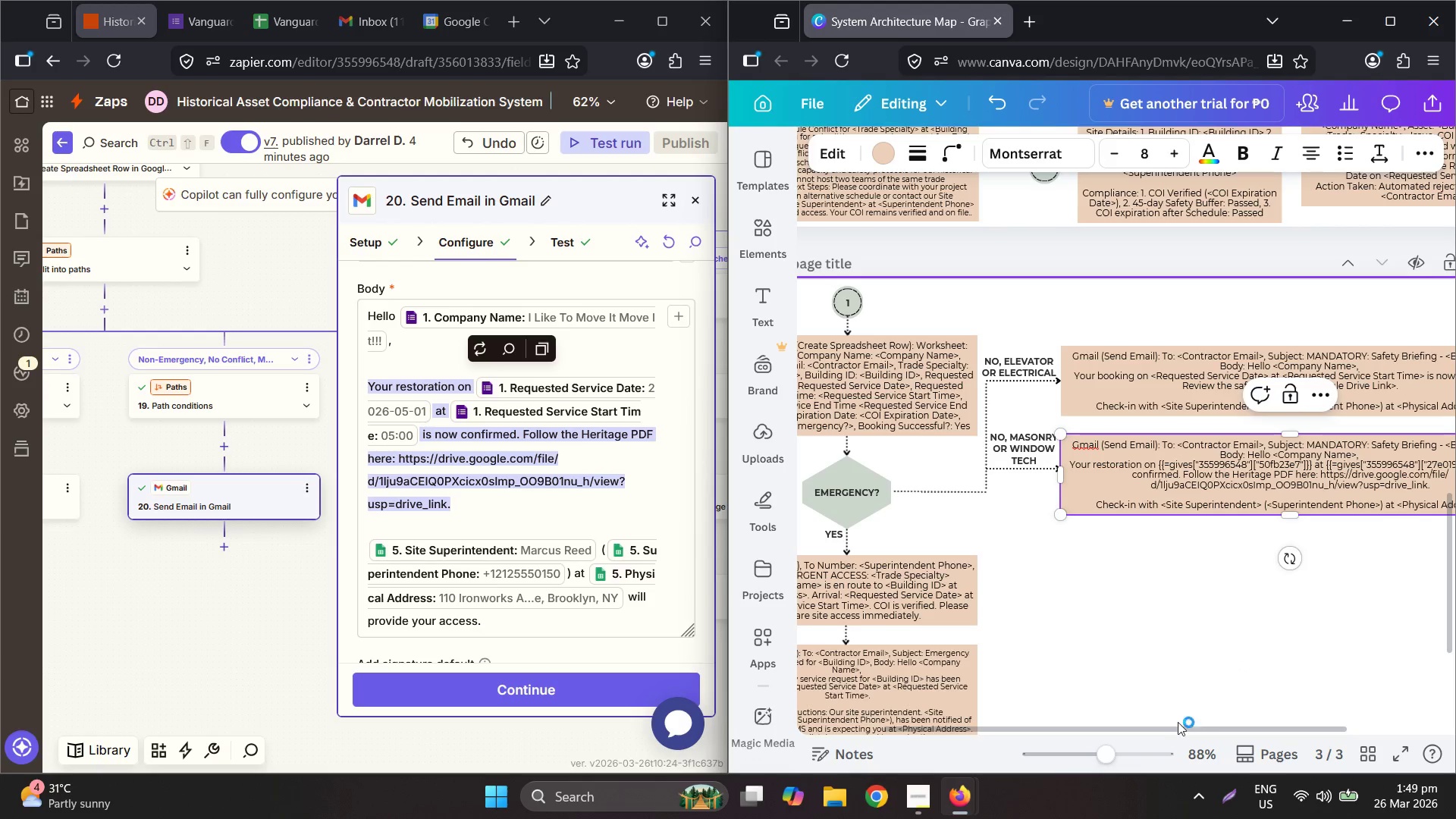 
left_click_drag(start_coordinate=[1175, 725], to_coordinate=[1330, 728])
 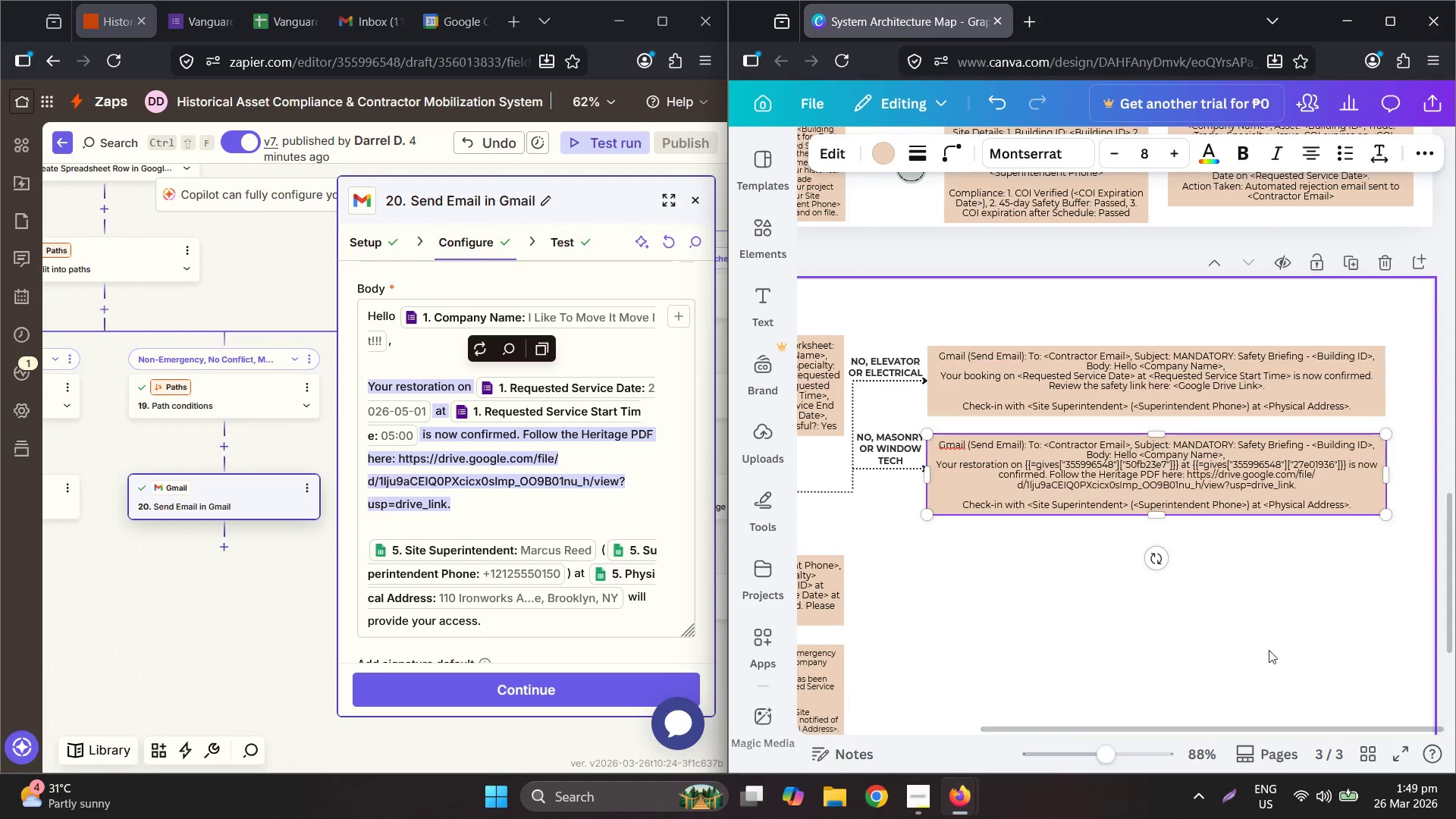 
hold_key(key=ControlLeft, duration=0.59)
scroll: coordinate [1198, 518], scroll_direction: up, amount: 2.0
 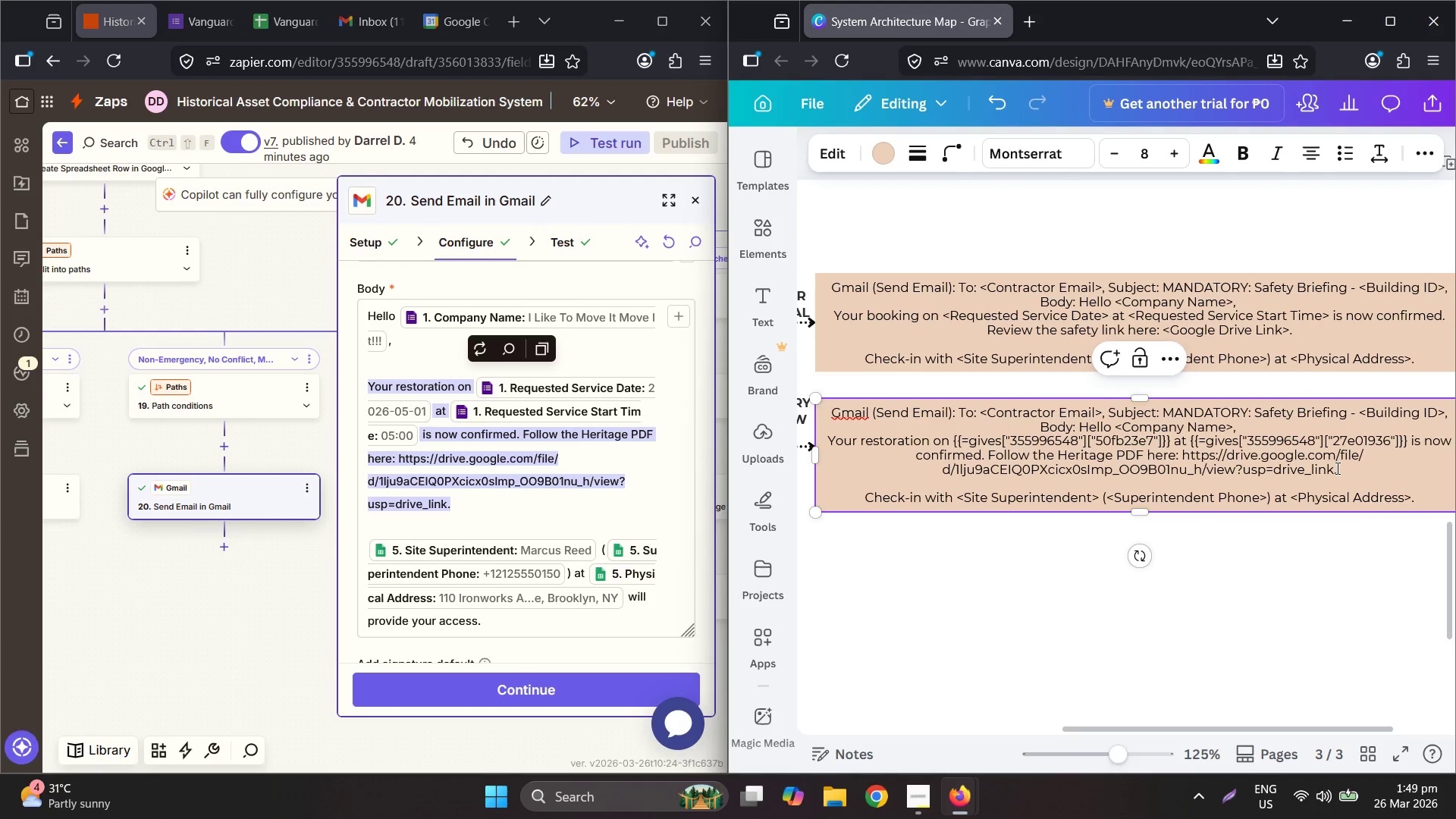 
left_click_drag(start_coordinate=[1333, 467], to_coordinate=[1185, 455])
 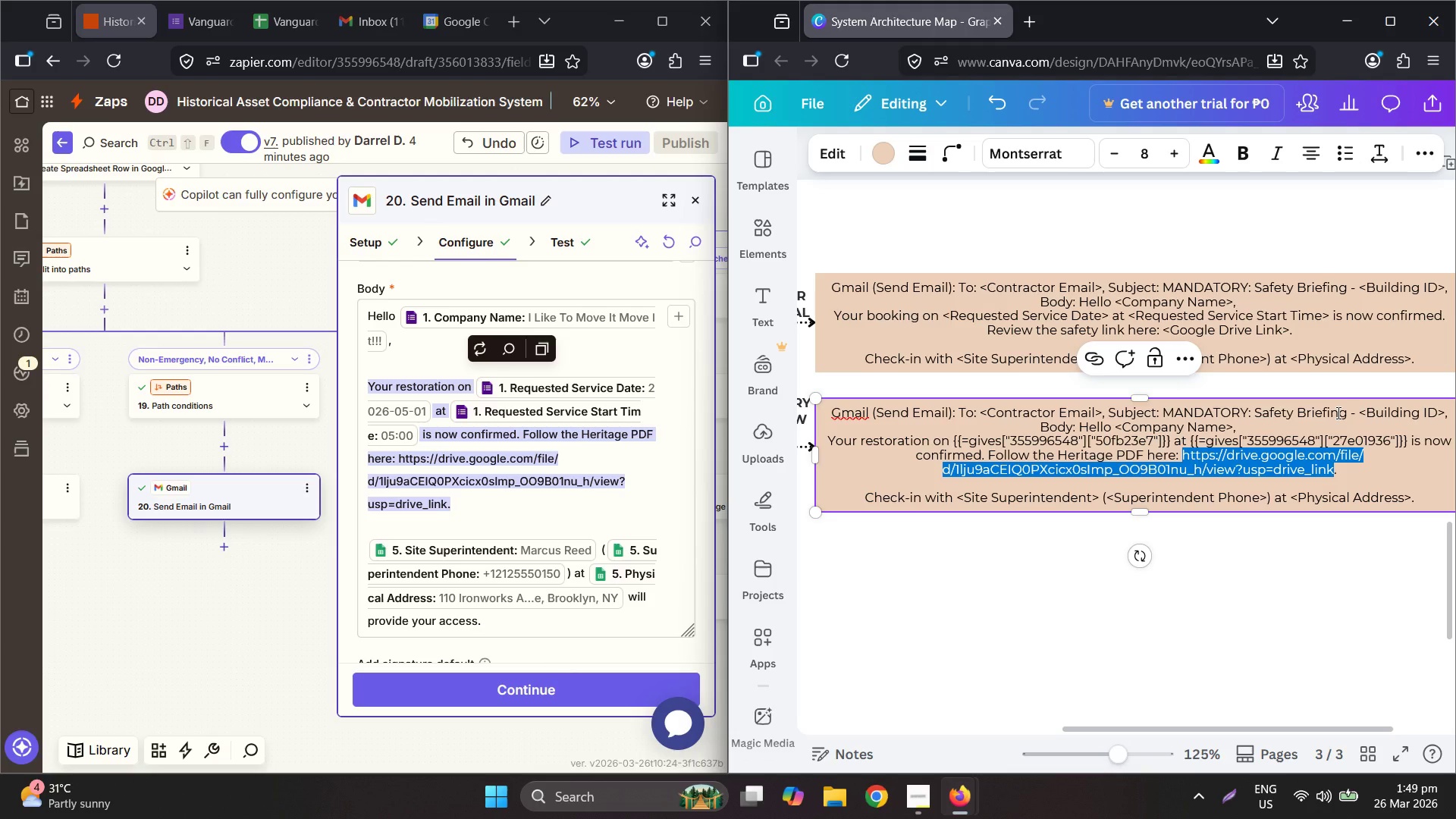 
type(<Goog;le)
key(Backspace)
key(Backspace)
key(Backspace)
type(le Drive Link>)
 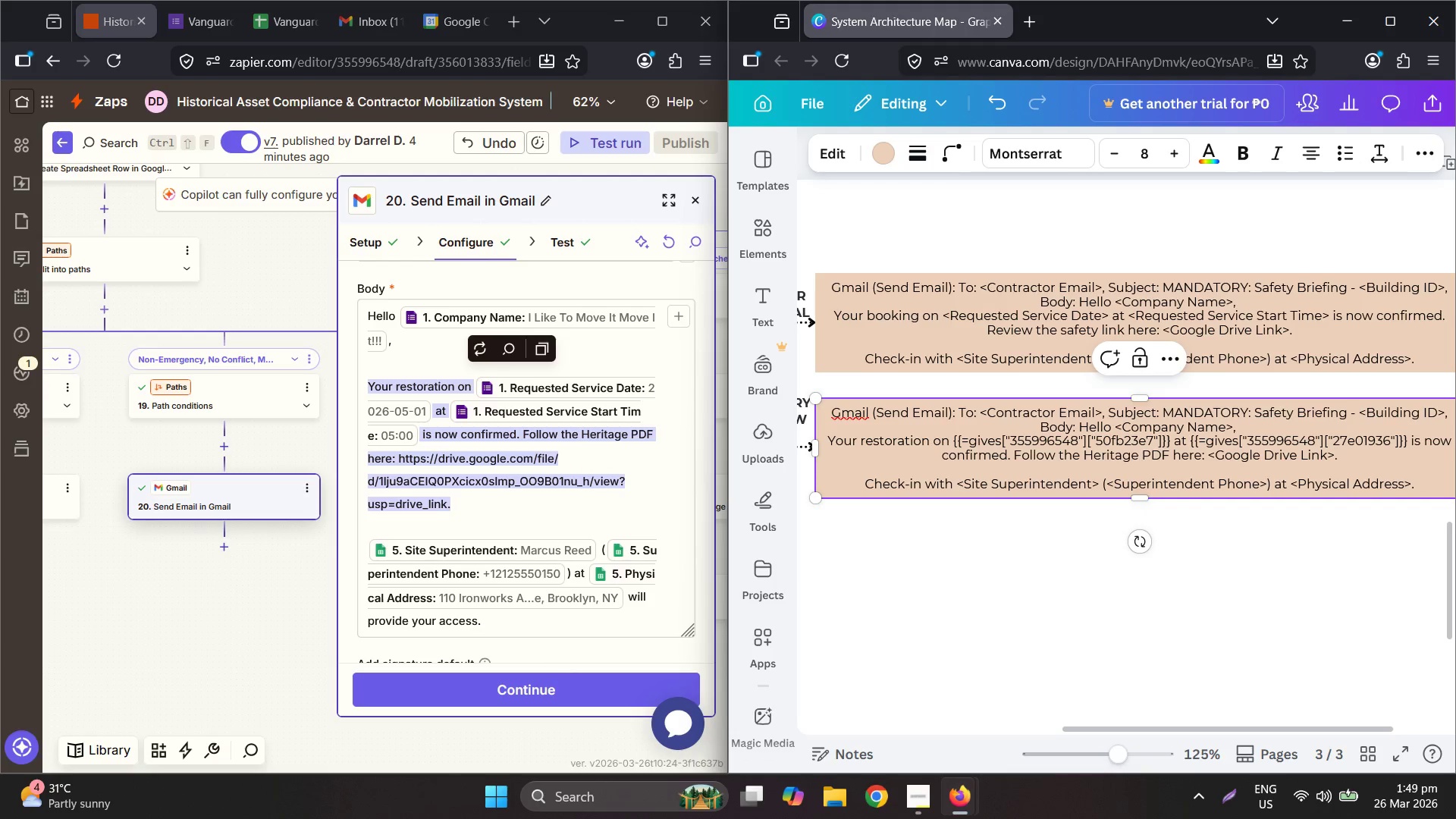 
left_click_drag(start_coordinate=[958, 433], to_coordinate=[1151, 441])
 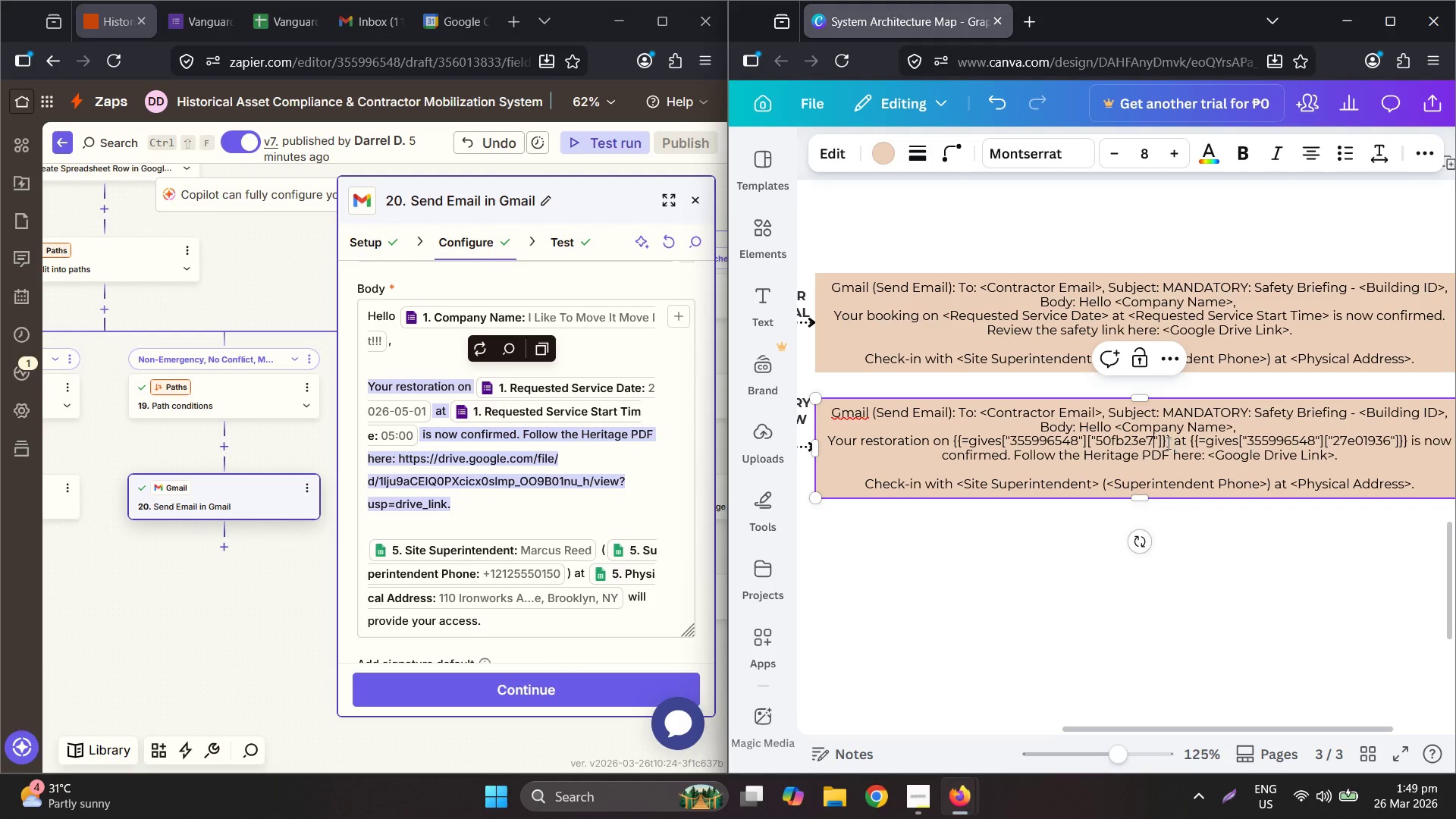 
left_click_drag(start_coordinate=[1166, 441], to_coordinate=[952, 439])
 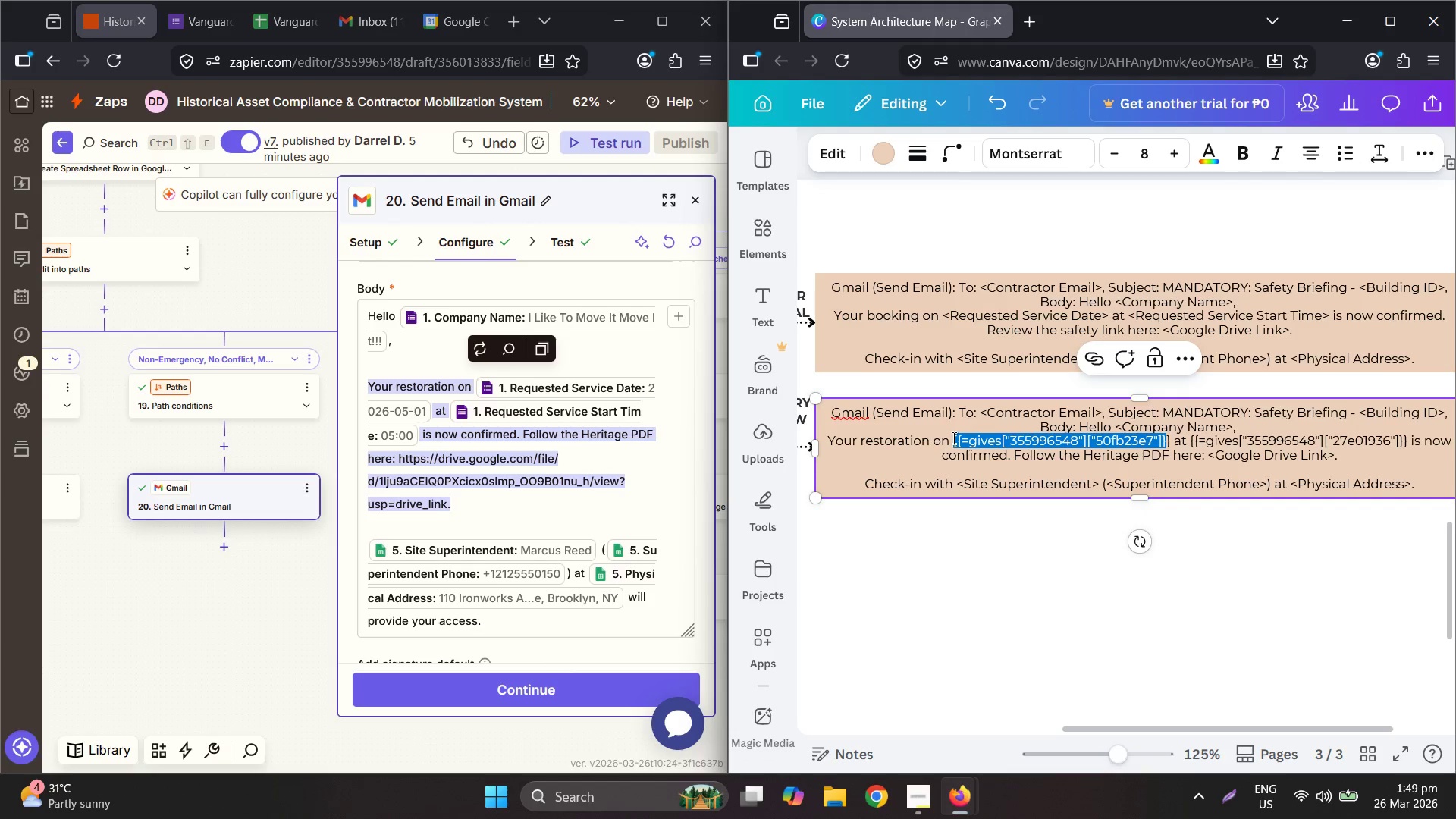 
key(Delete)
 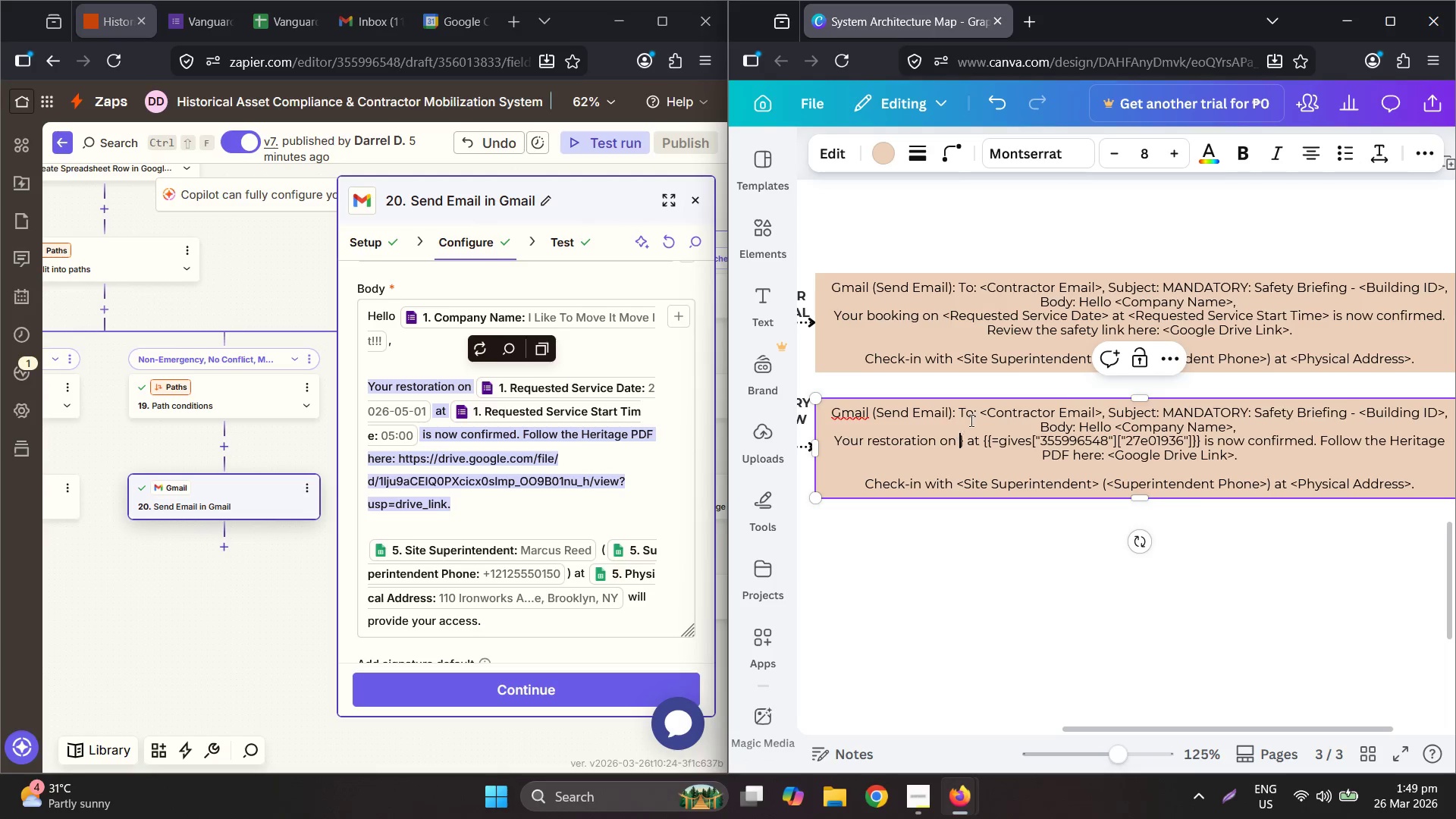 
key(Delete)
 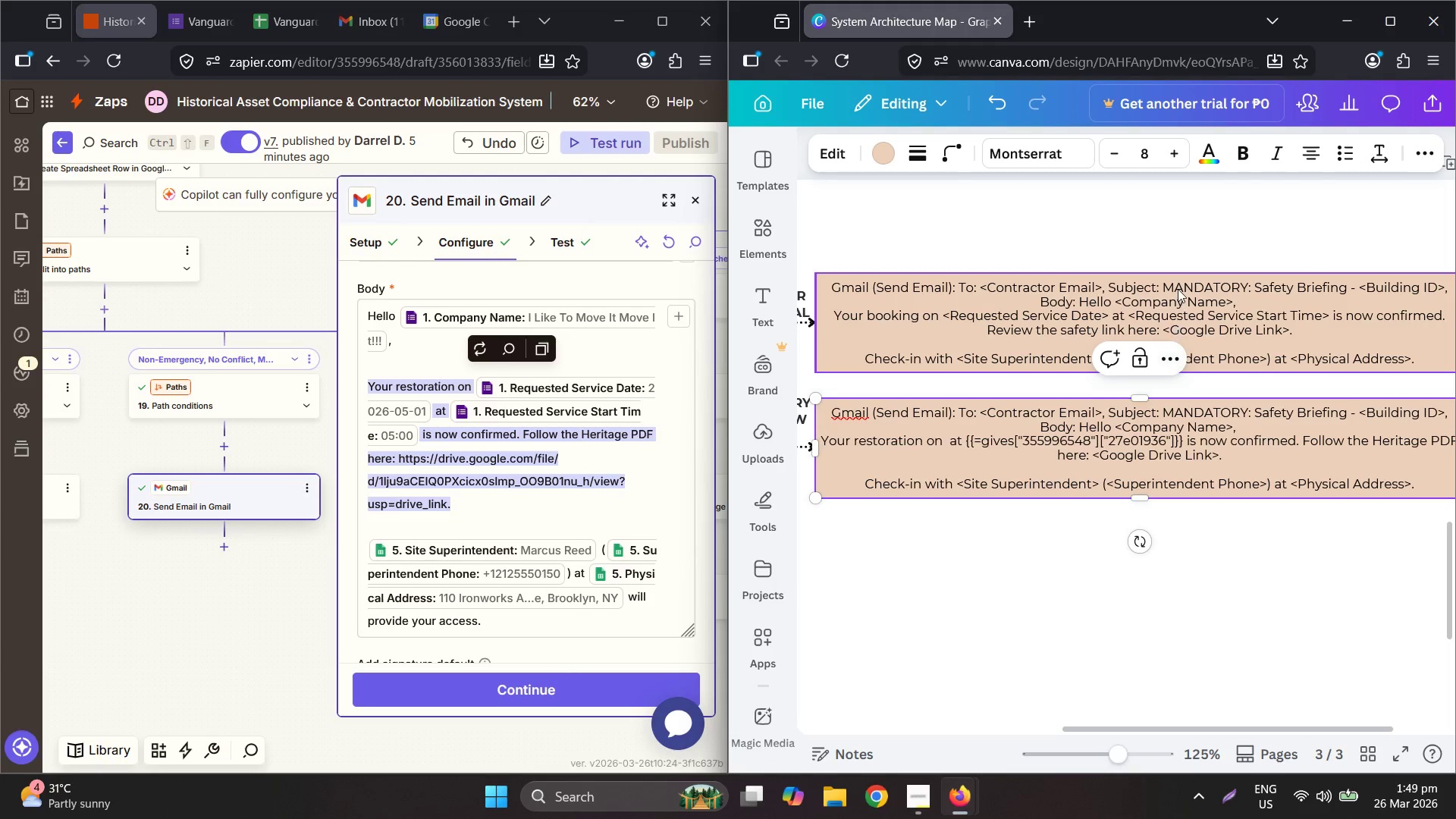 
double_click([1178, 287])
 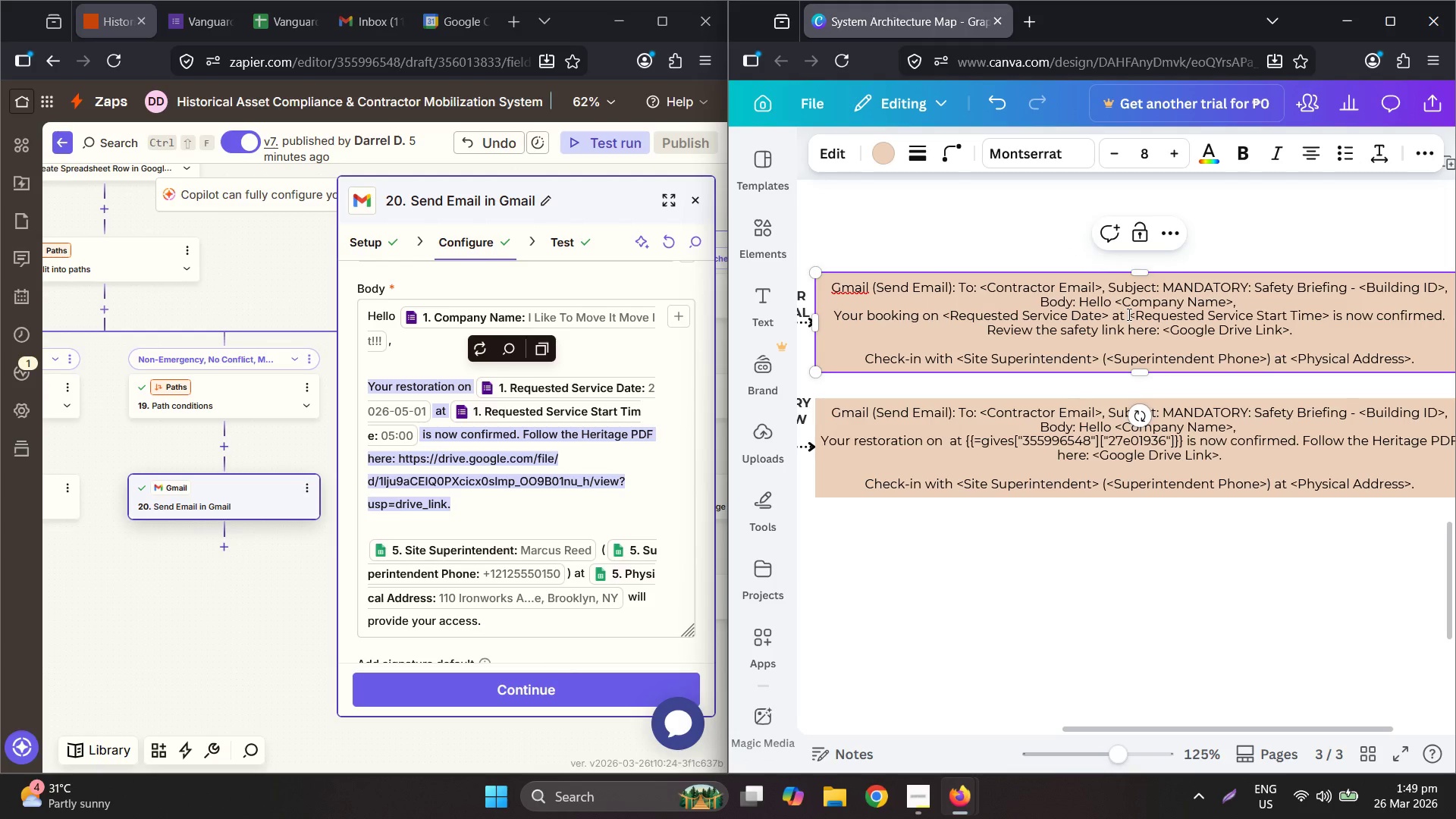 
left_click_drag(start_coordinate=[1130, 313], to_coordinate=[1307, 318])
 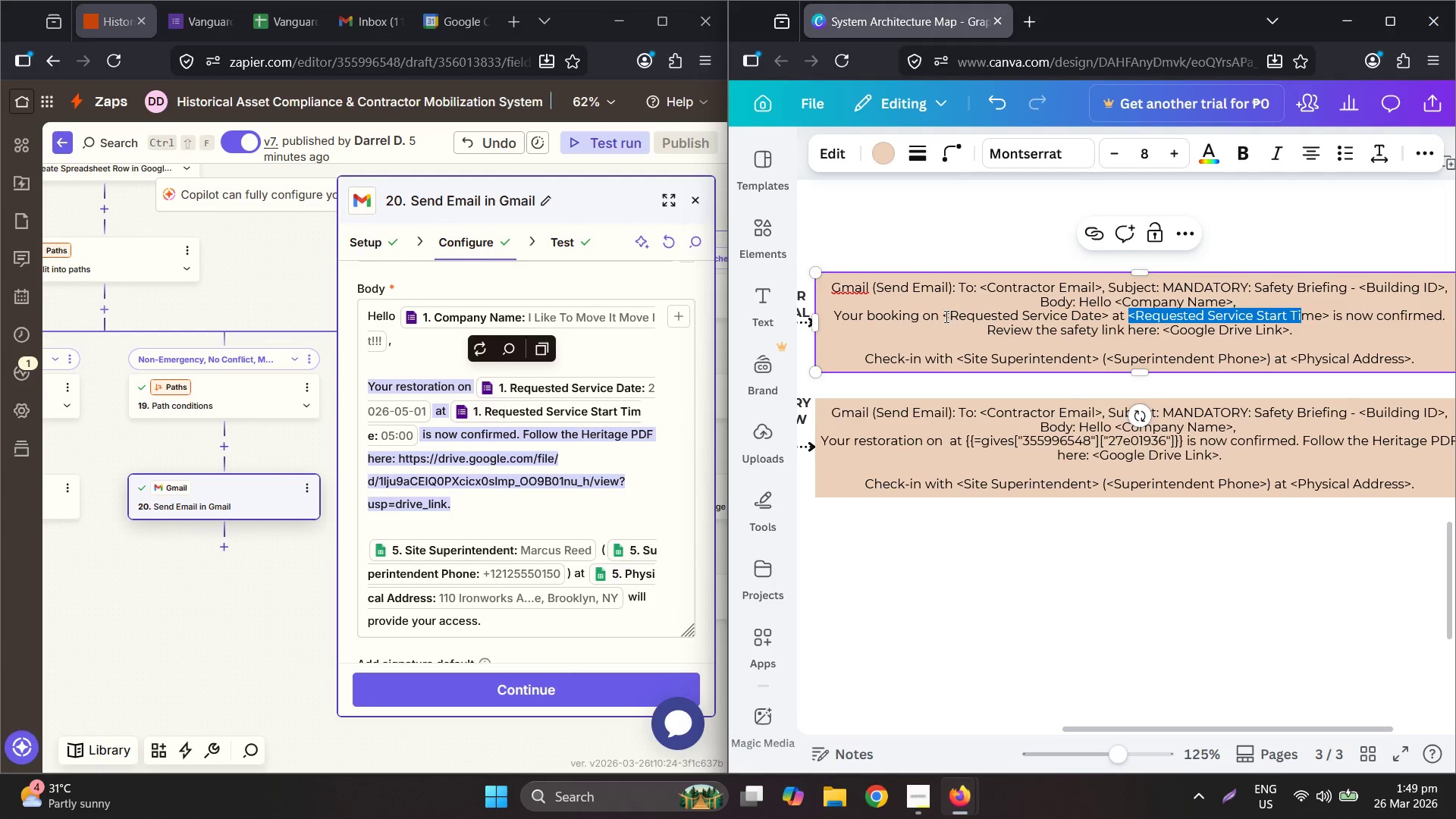 
left_click_drag(start_coordinate=[944, 315], to_coordinate=[1109, 317])
 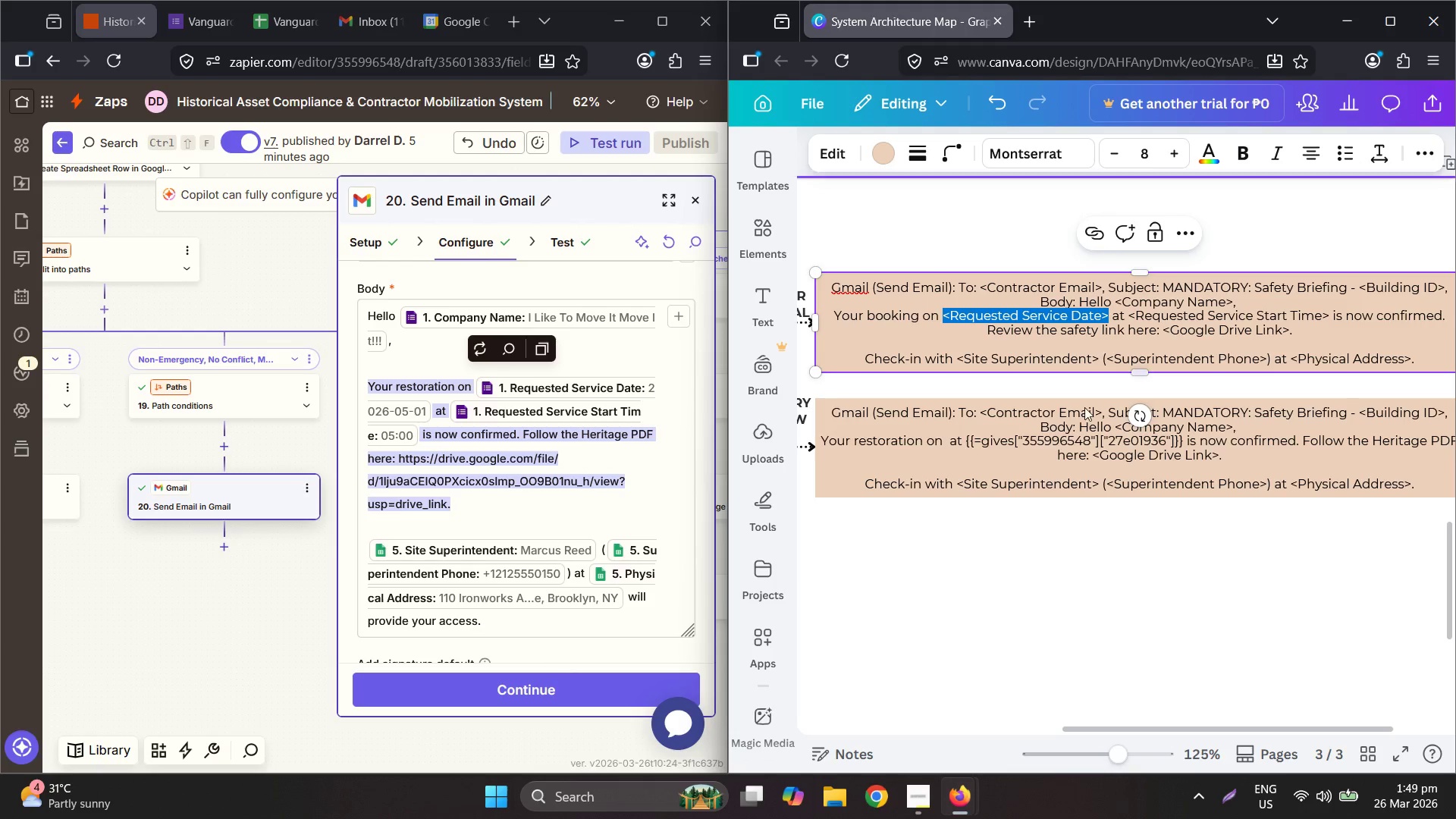 
key(Control+C)
 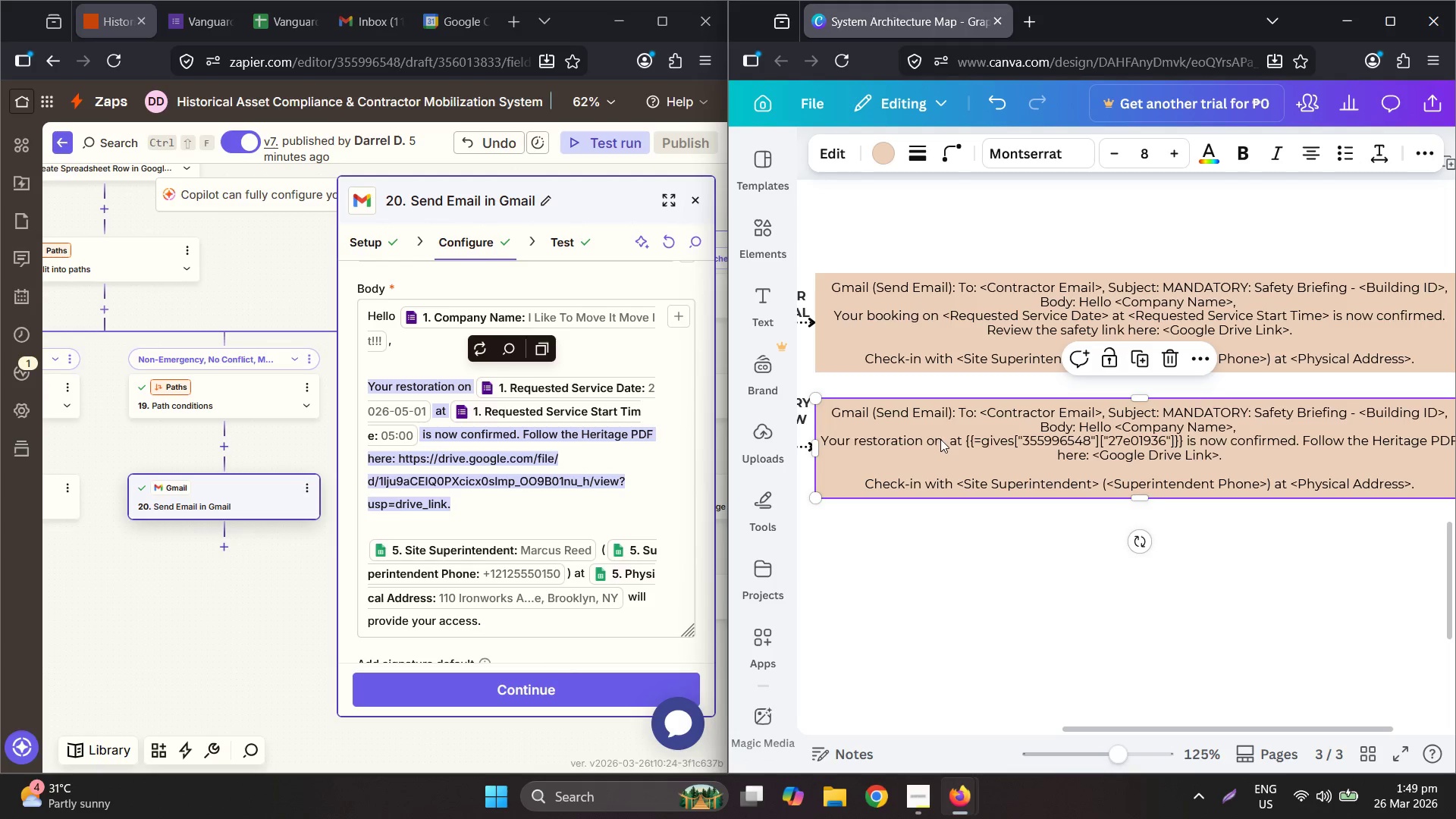 
double_click([946, 440])
 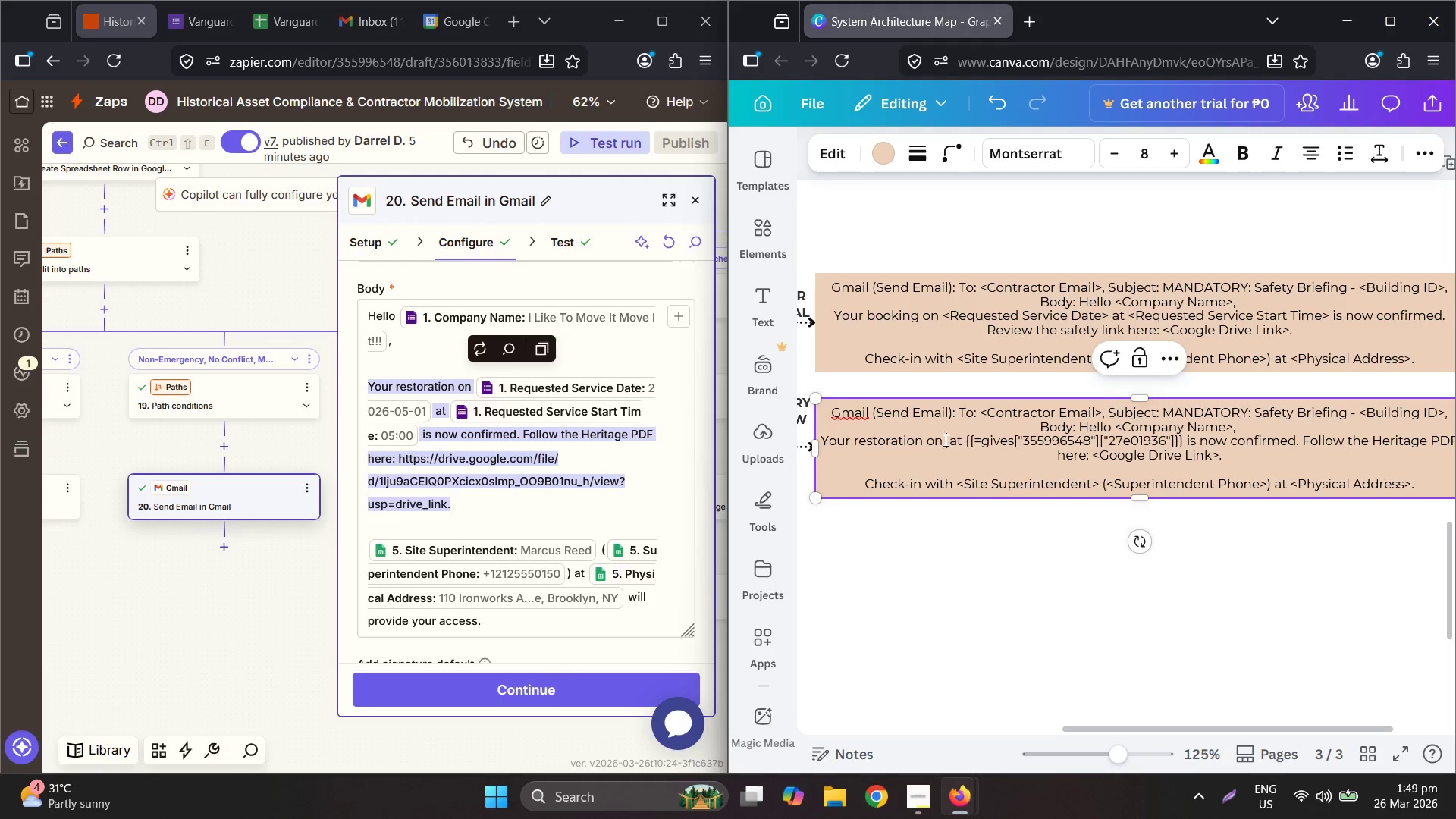 
left_click([944, 439])
 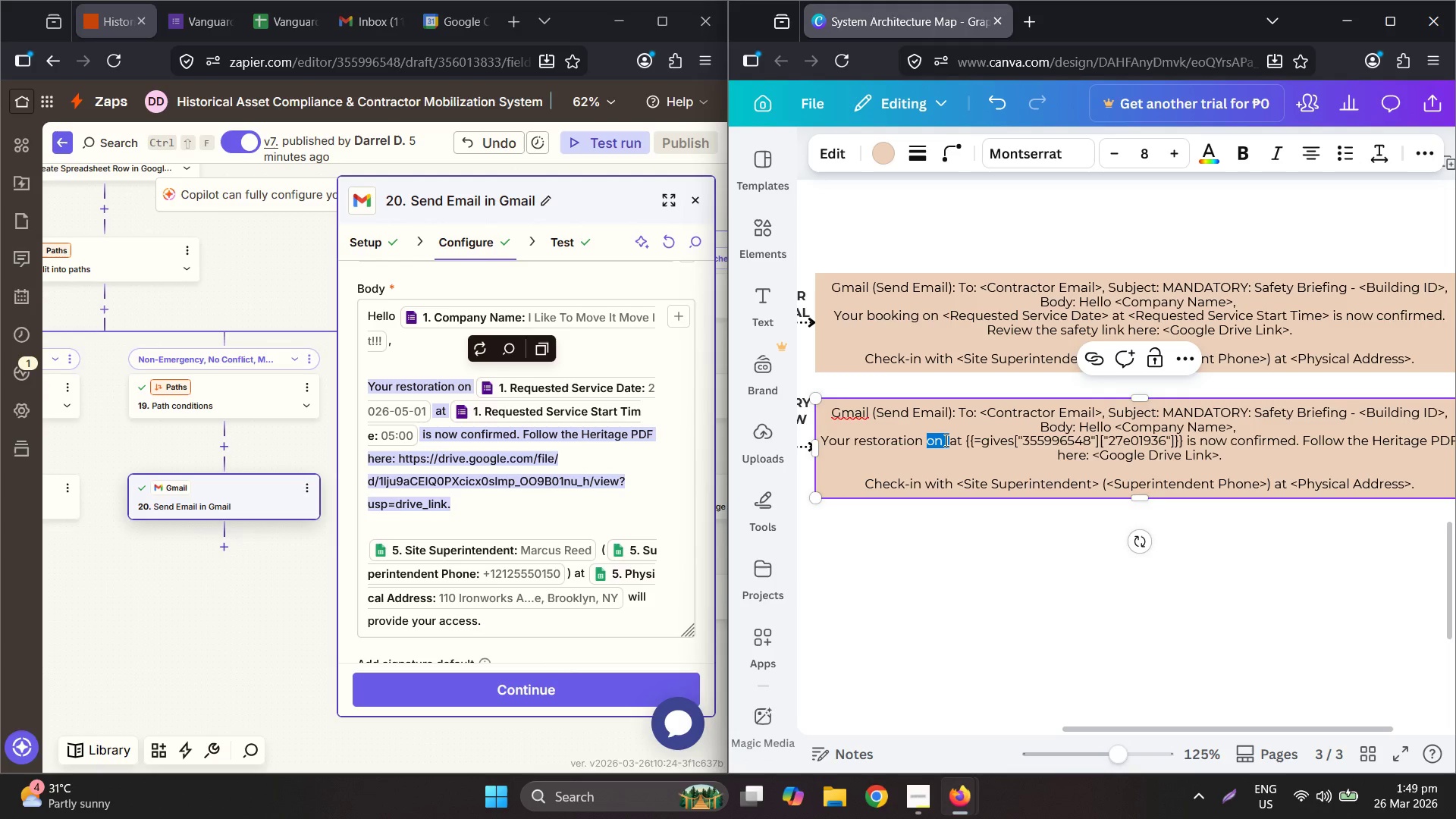 
triple_click([946, 439])
 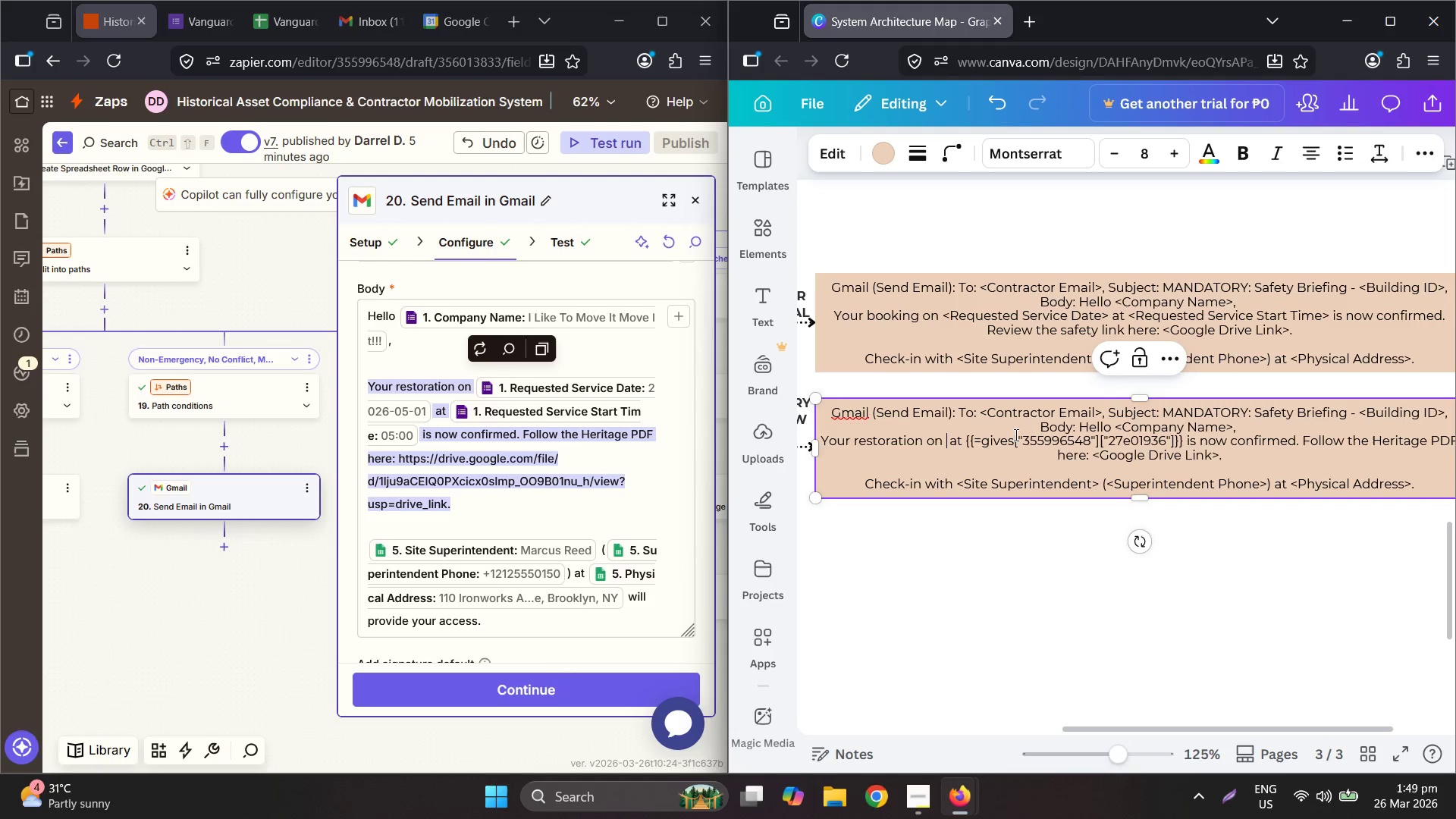 
key(Control+ControlLeft)
 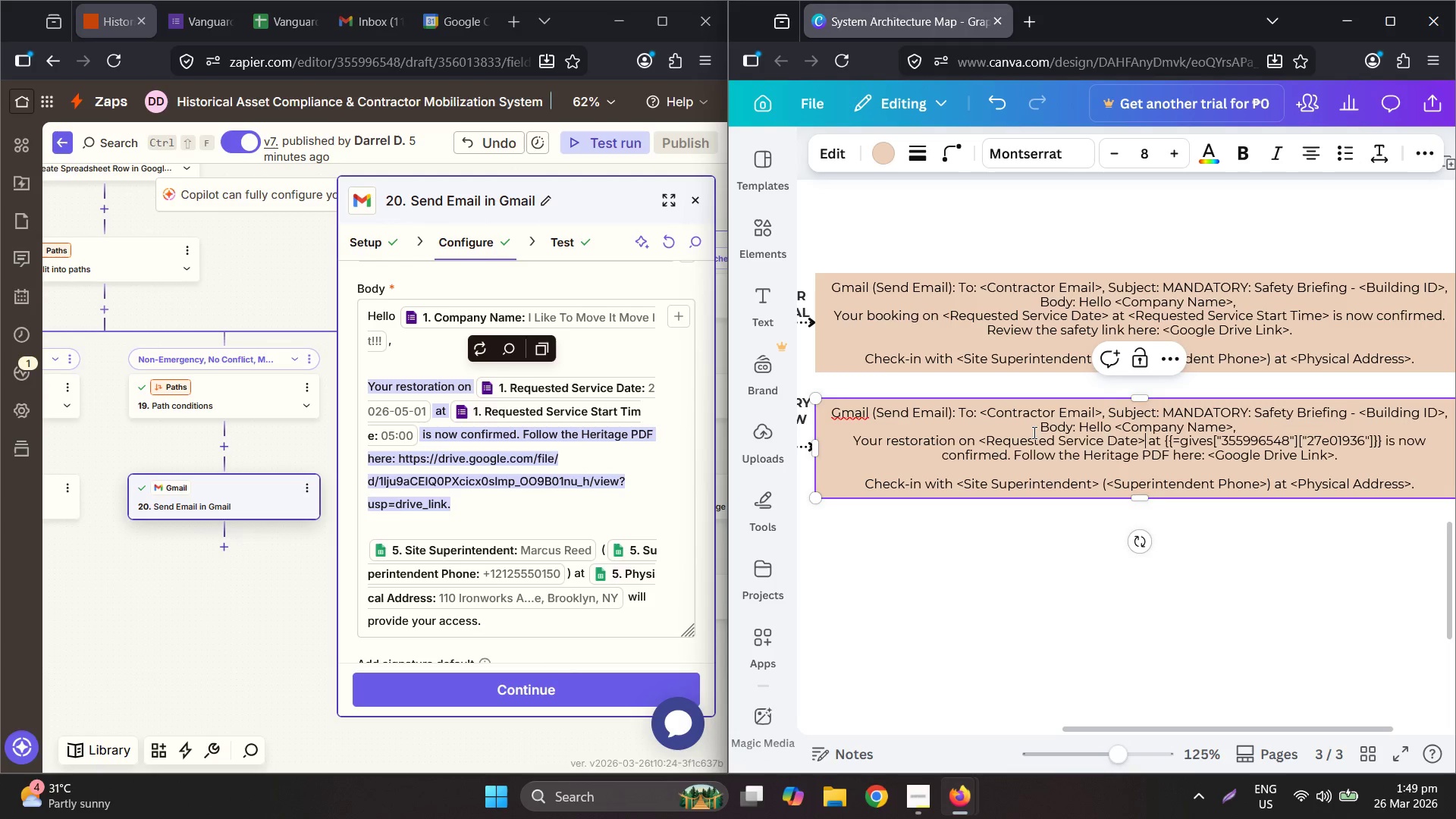 
key(Control+V)
 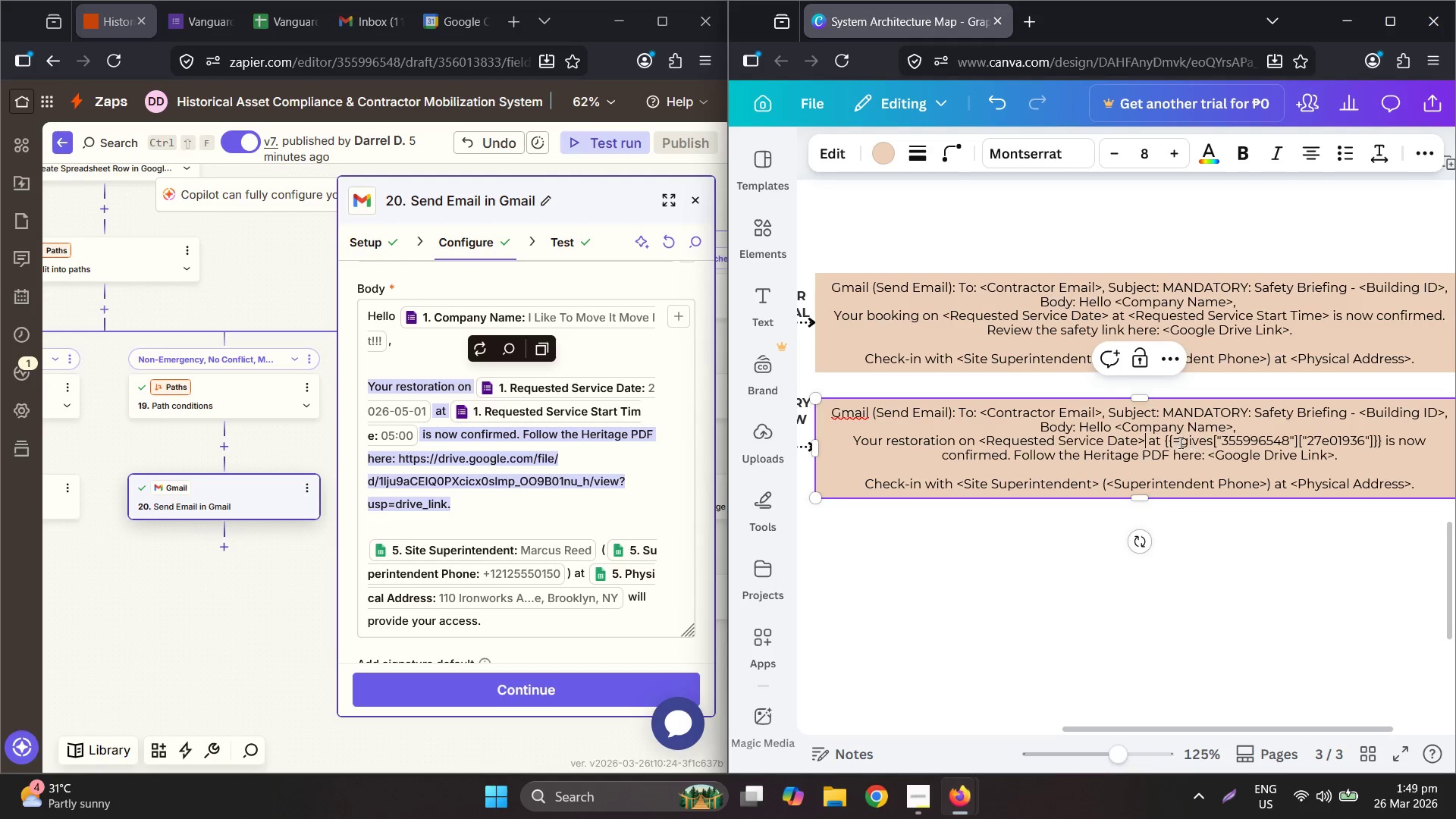 
left_click_drag(start_coordinate=[1166, 441], to_coordinate=[1385, 435])
 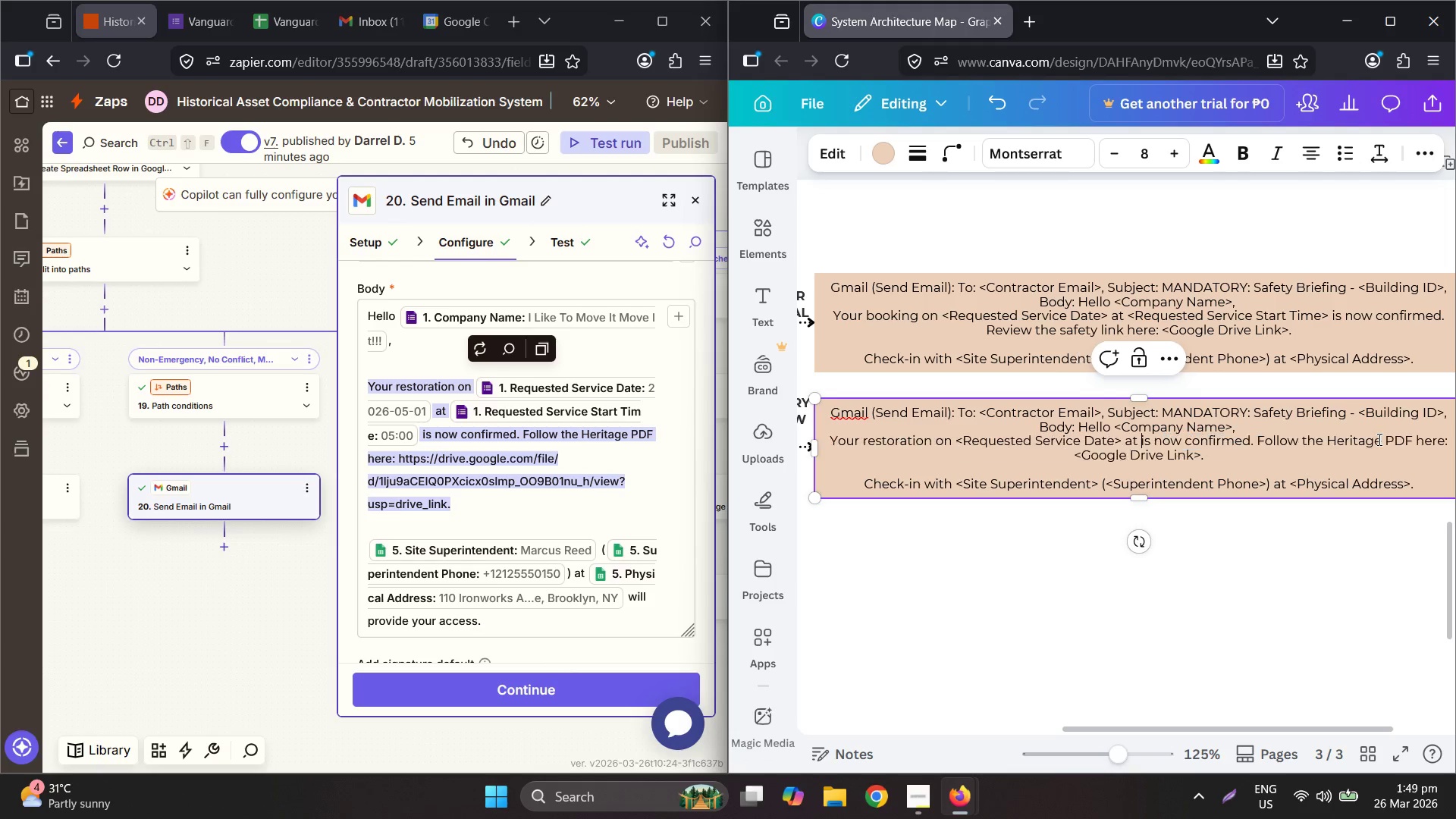 
key(Backspace)
 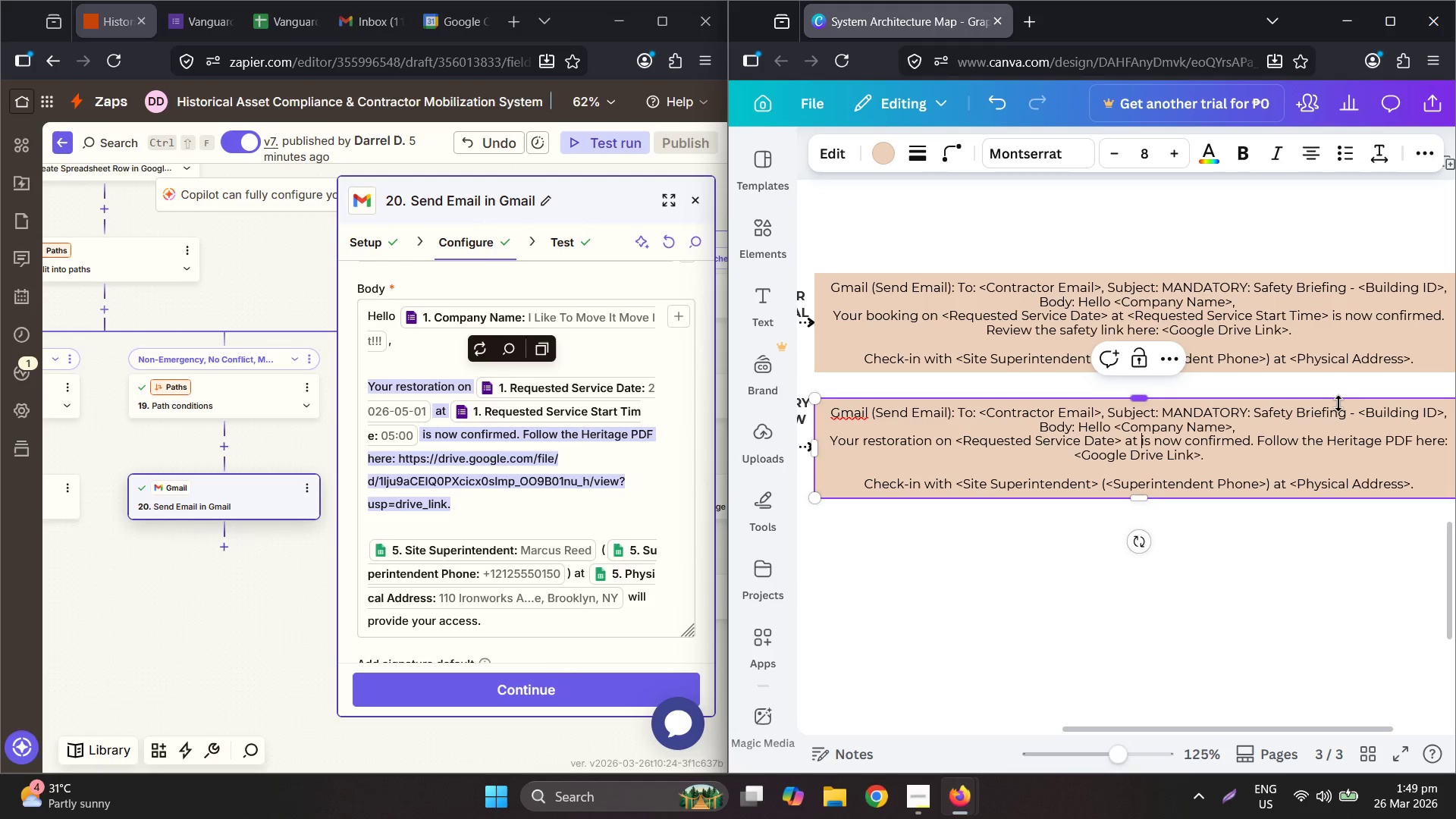 
key(ArrowLeft)
 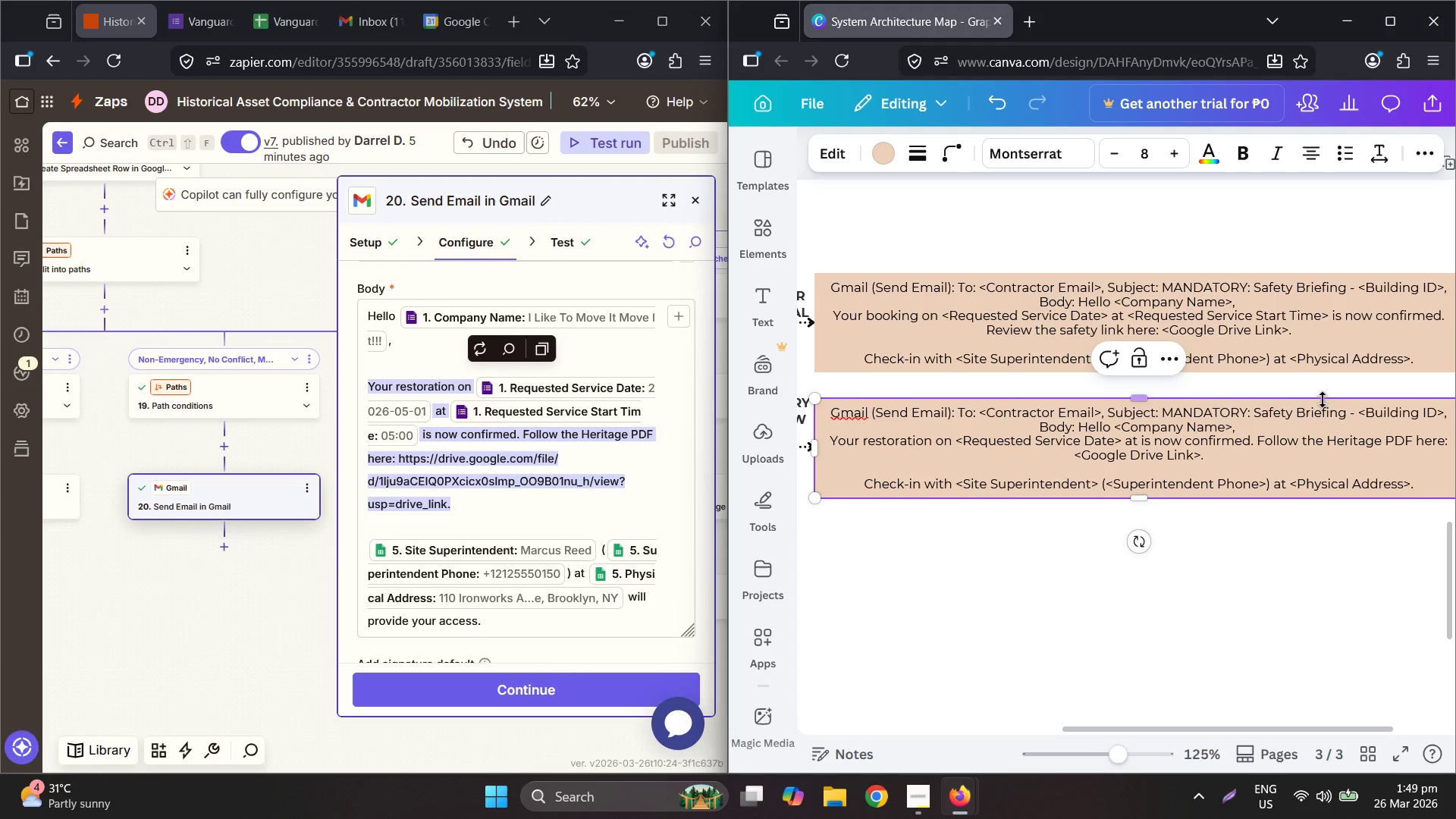 
key(Space)
 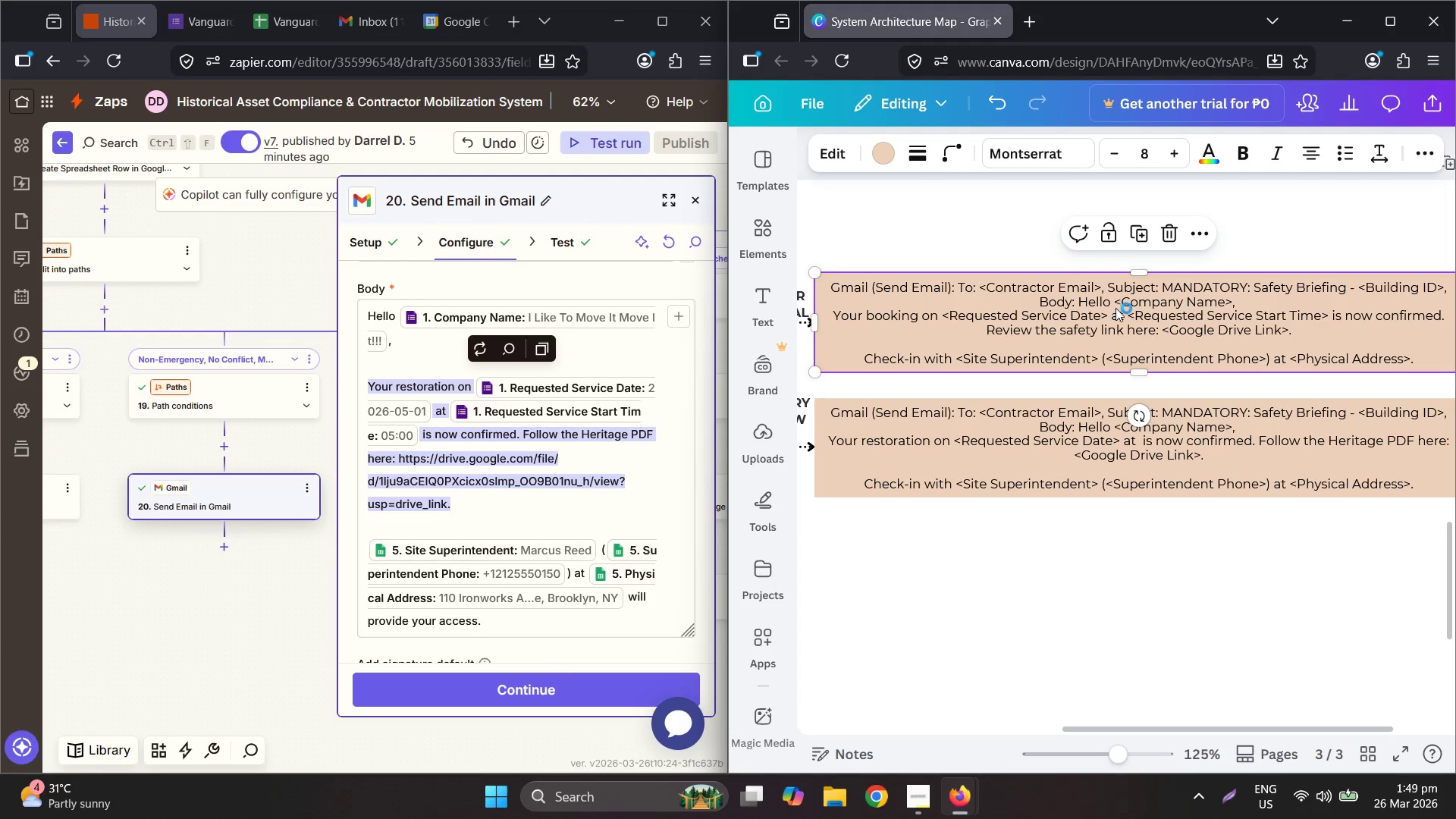 
double_click([1128, 312])
 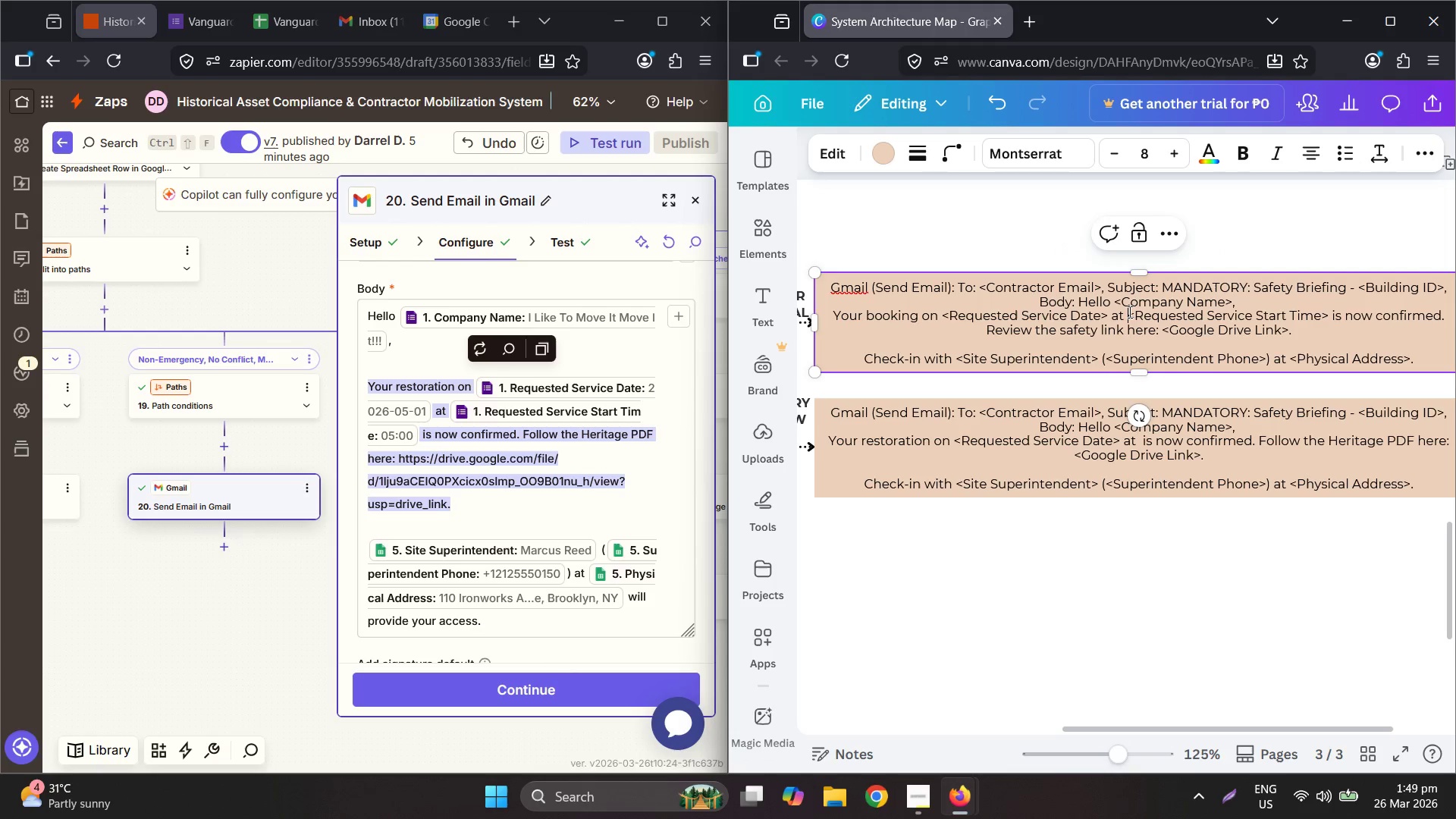 
triple_click([1128, 312])
 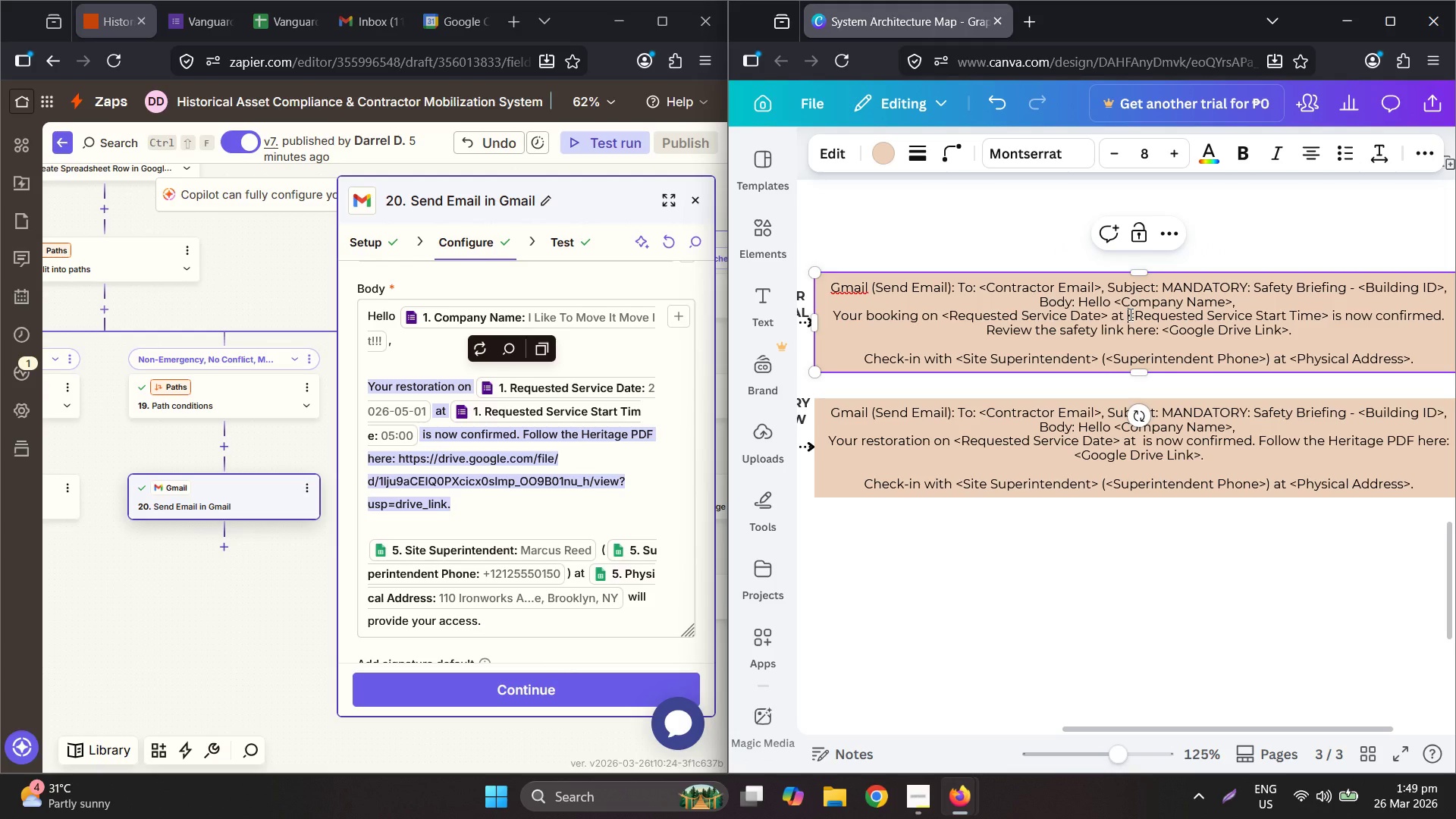 
left_click_drag(start_coordinate=[1129, 314], to_coordinate=[1328, 322])
 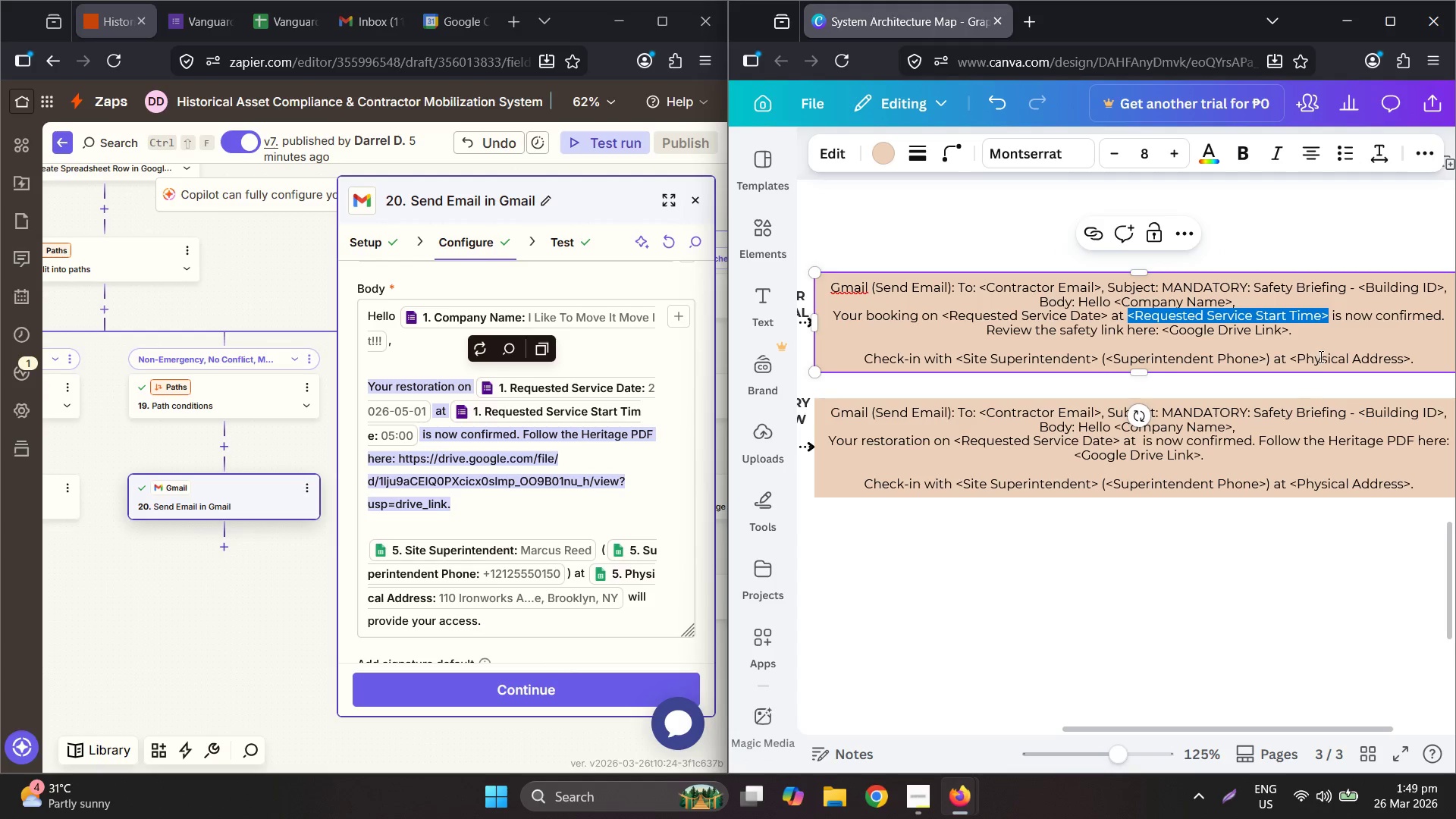 
key(Control+C)
 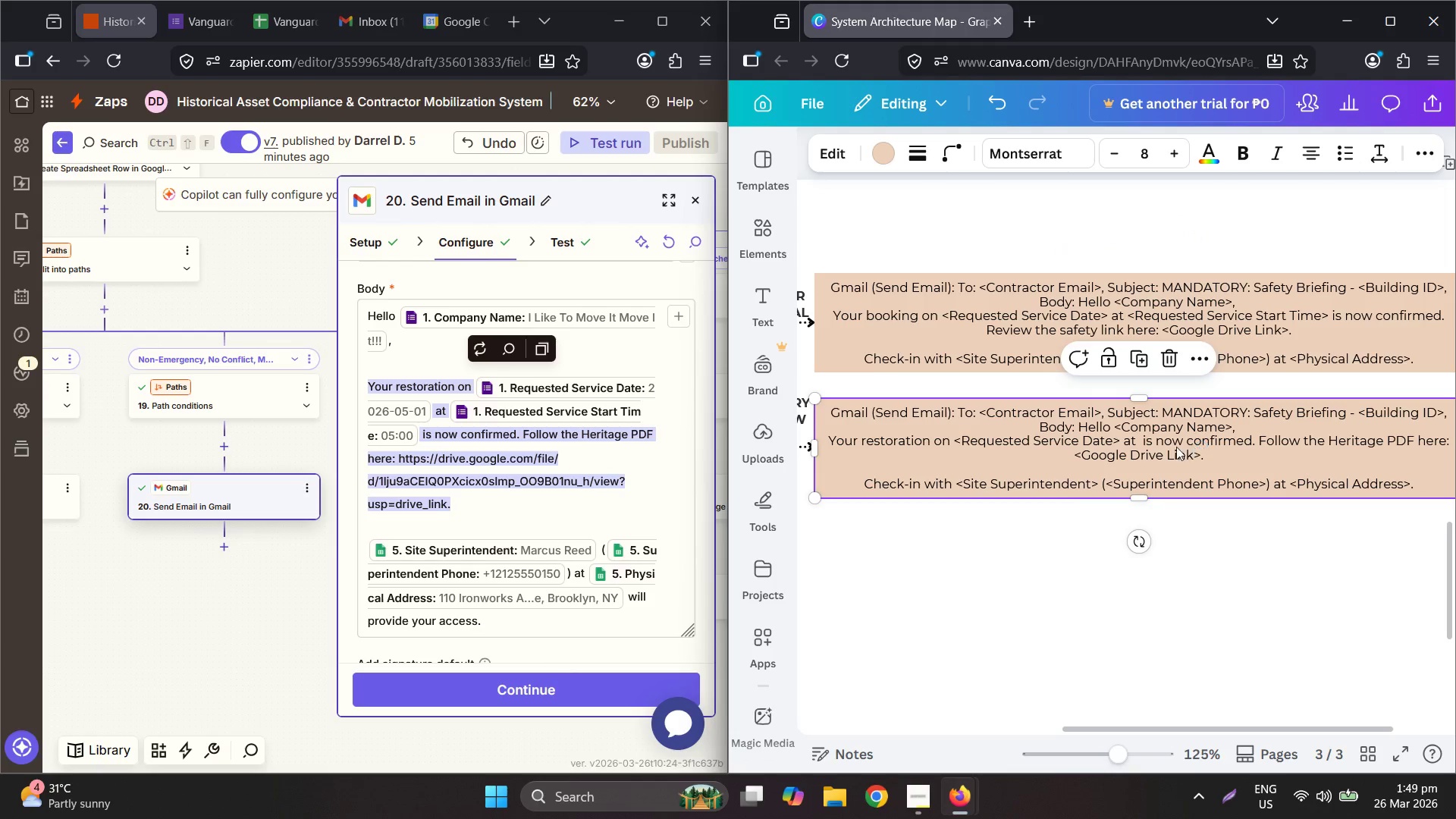 
double_click([1147, 447])
 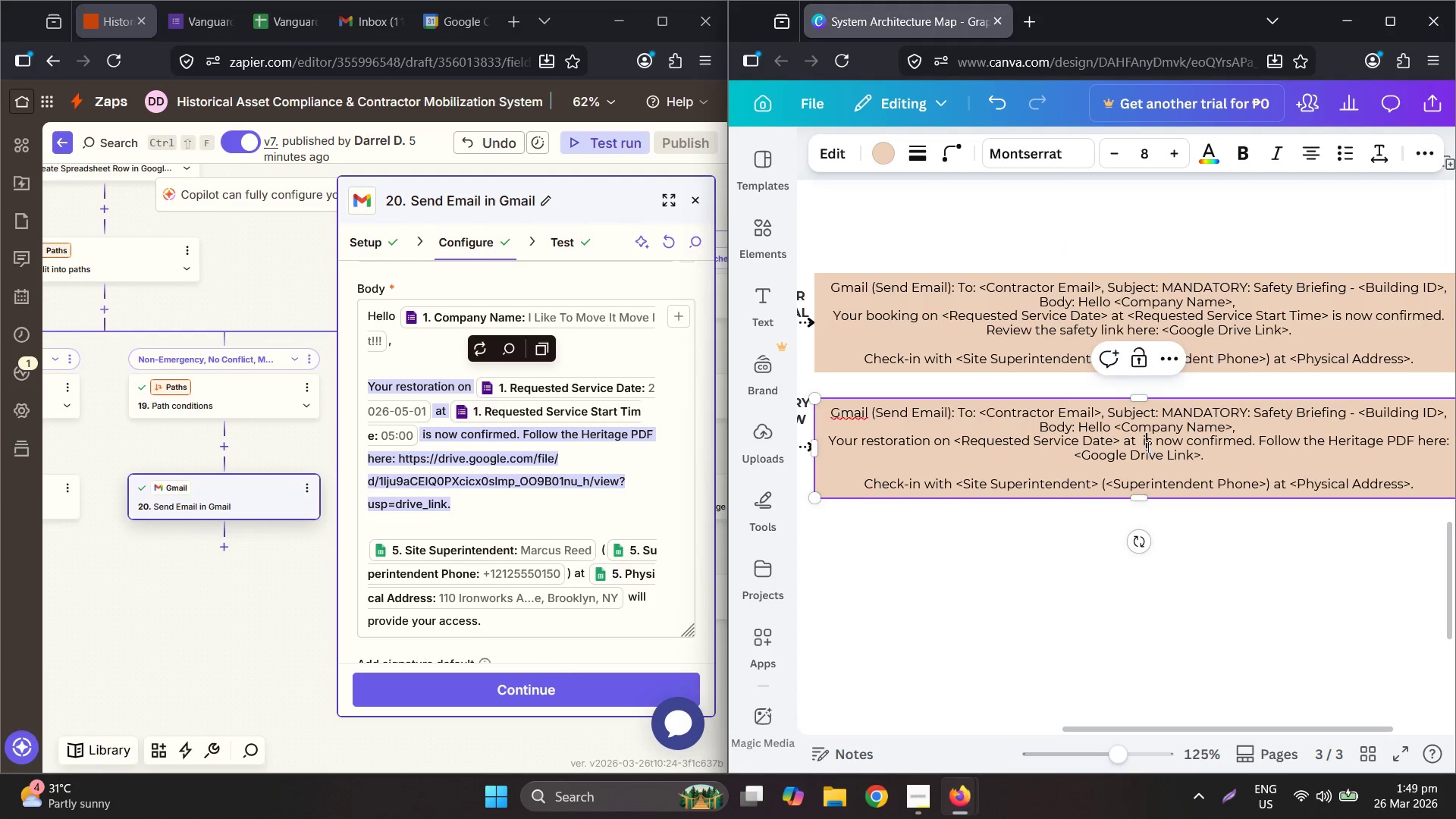 
triple_click([1147, 447])
 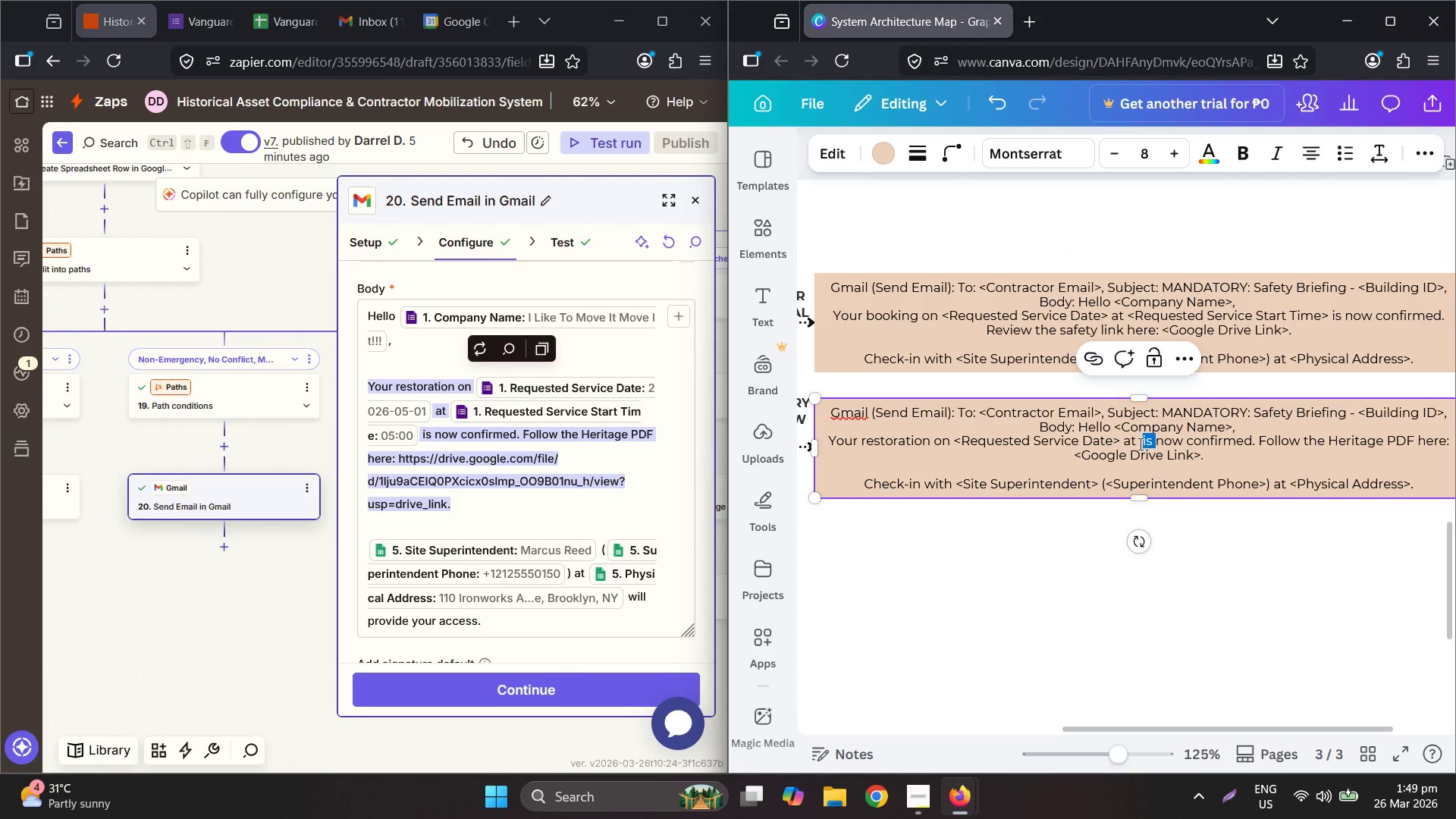 
triple_click([1139, 443])
 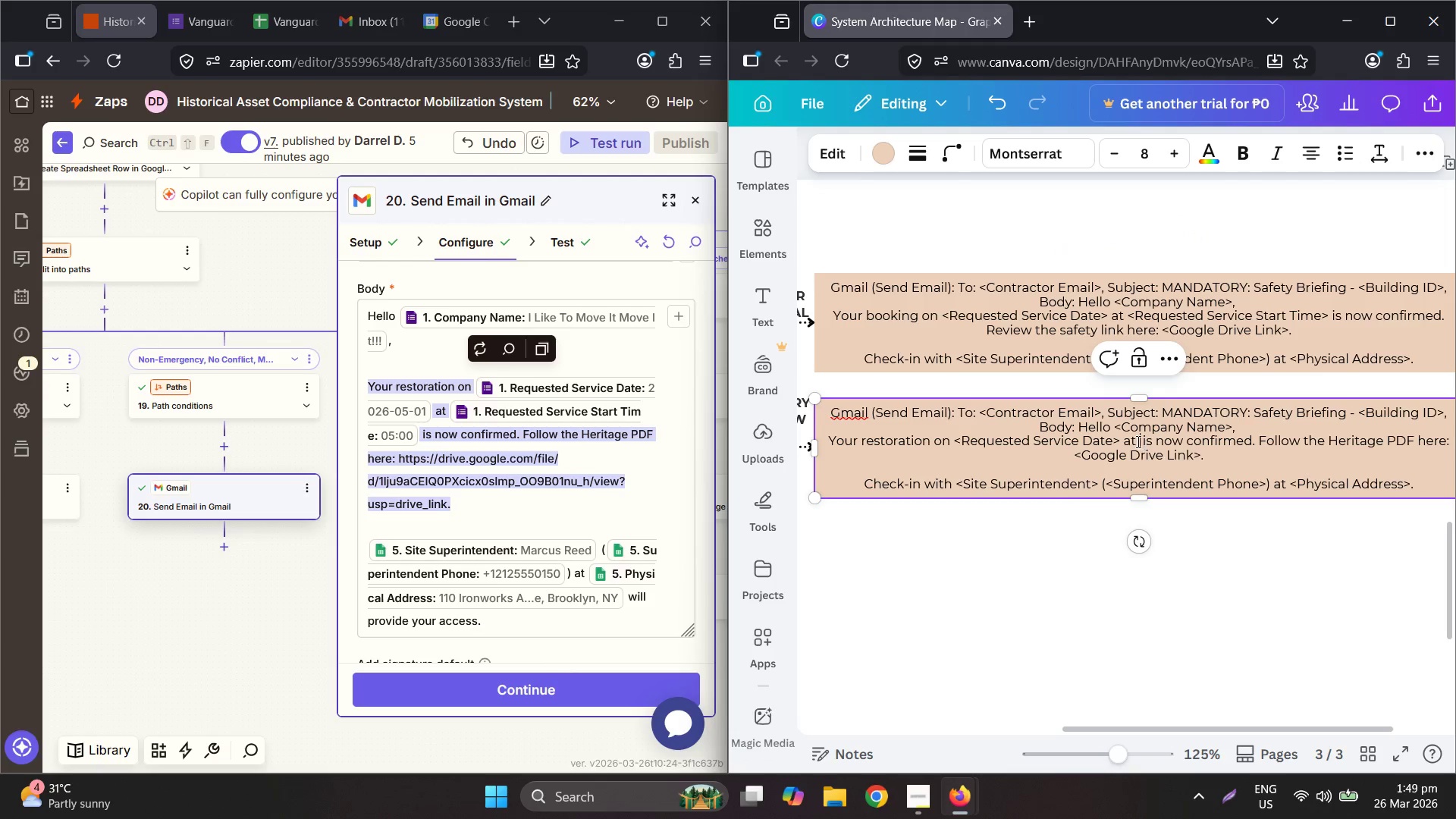 
left_click([1136, 440])
 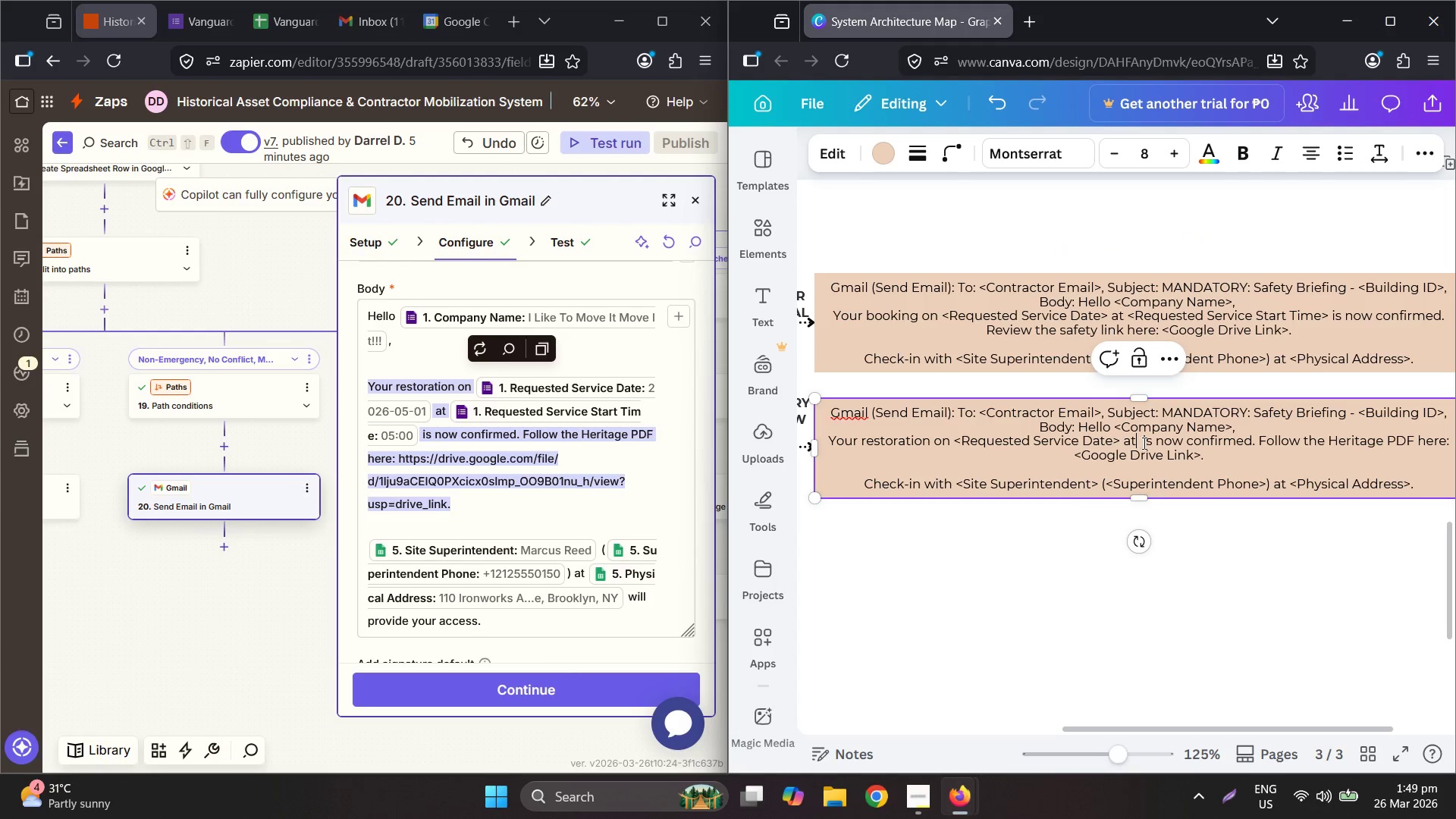 
key(Control+ControlLeft)
 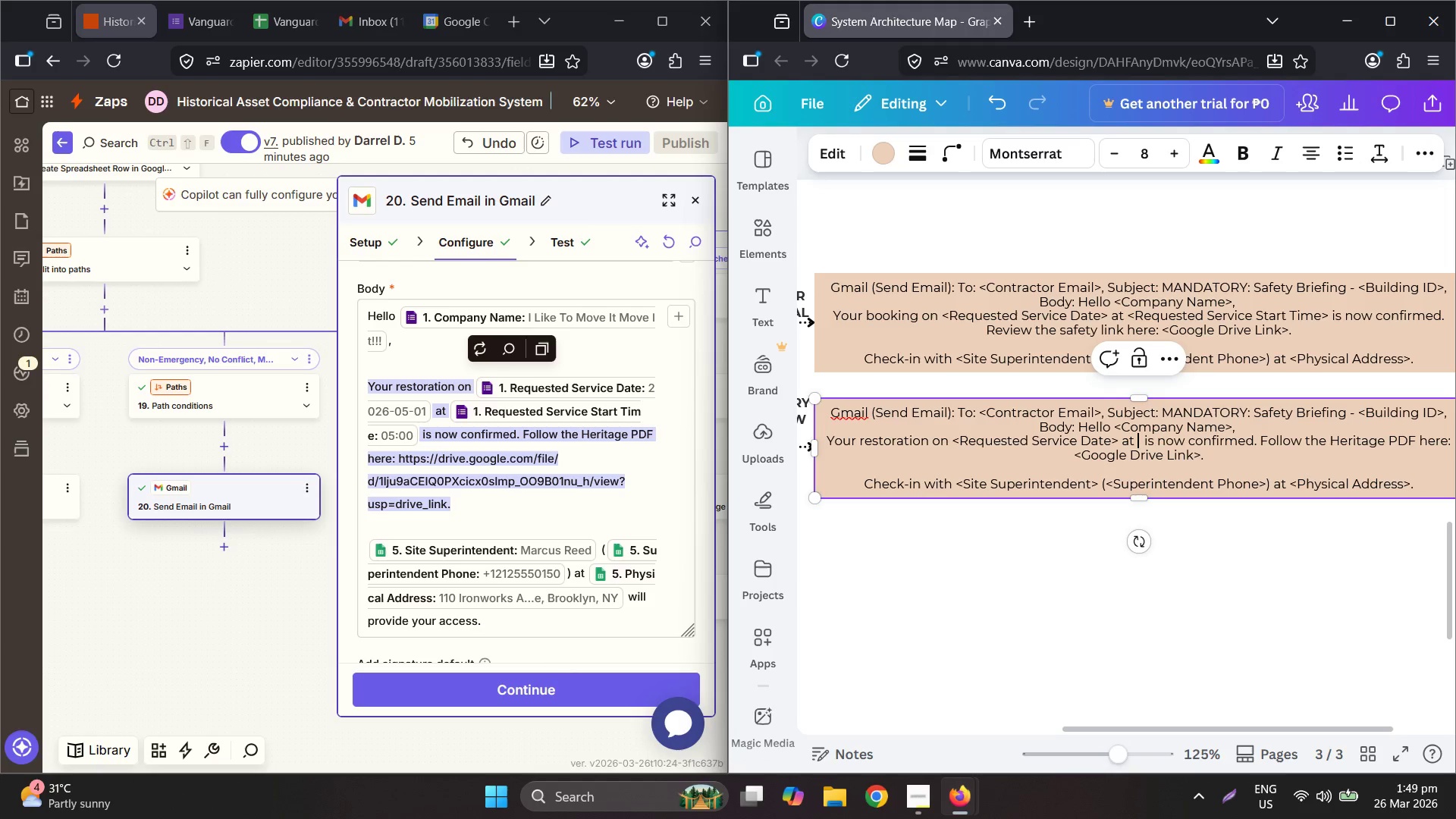 
key(Space)
 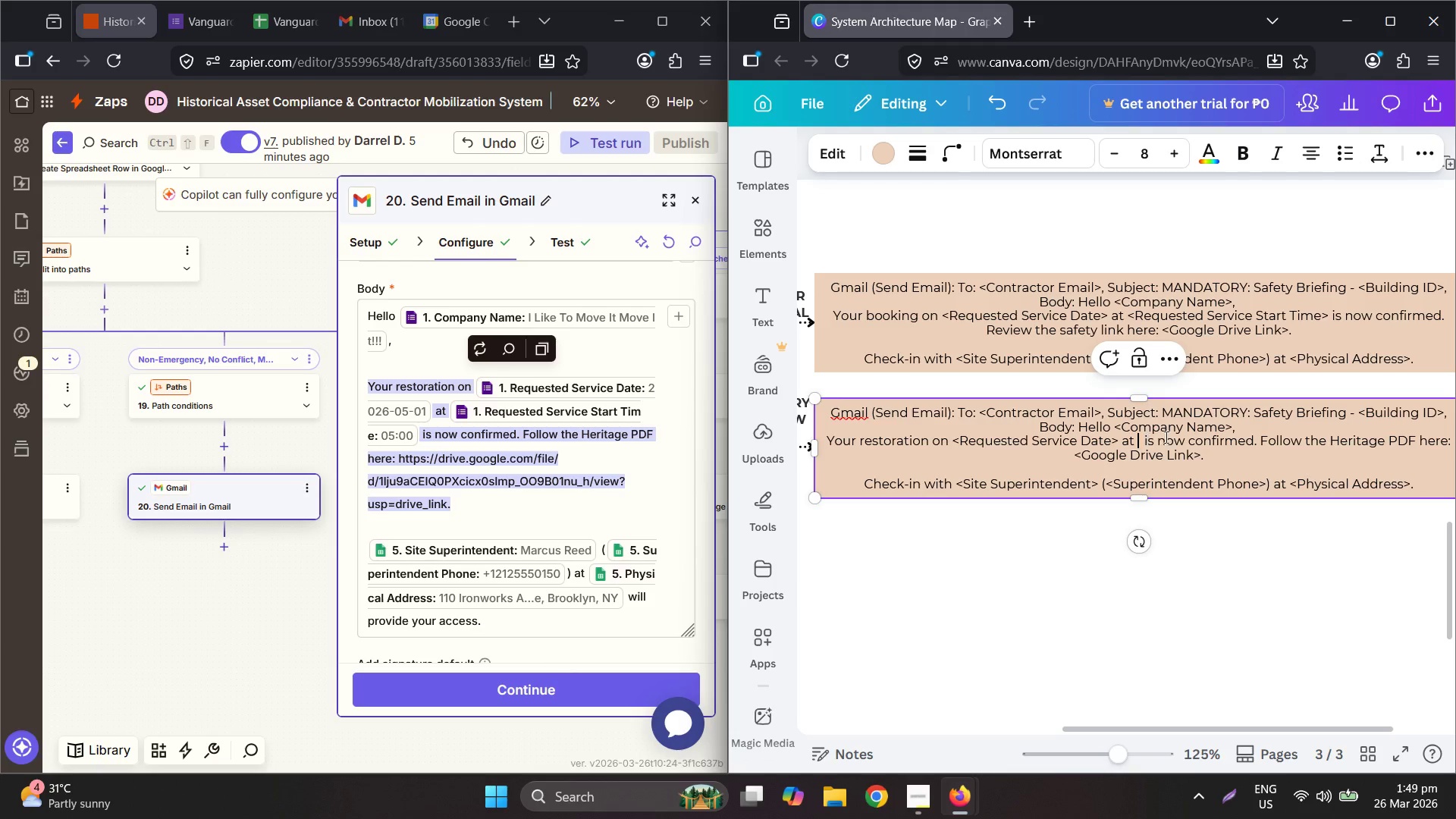 
key(Control+ControlLeft)
 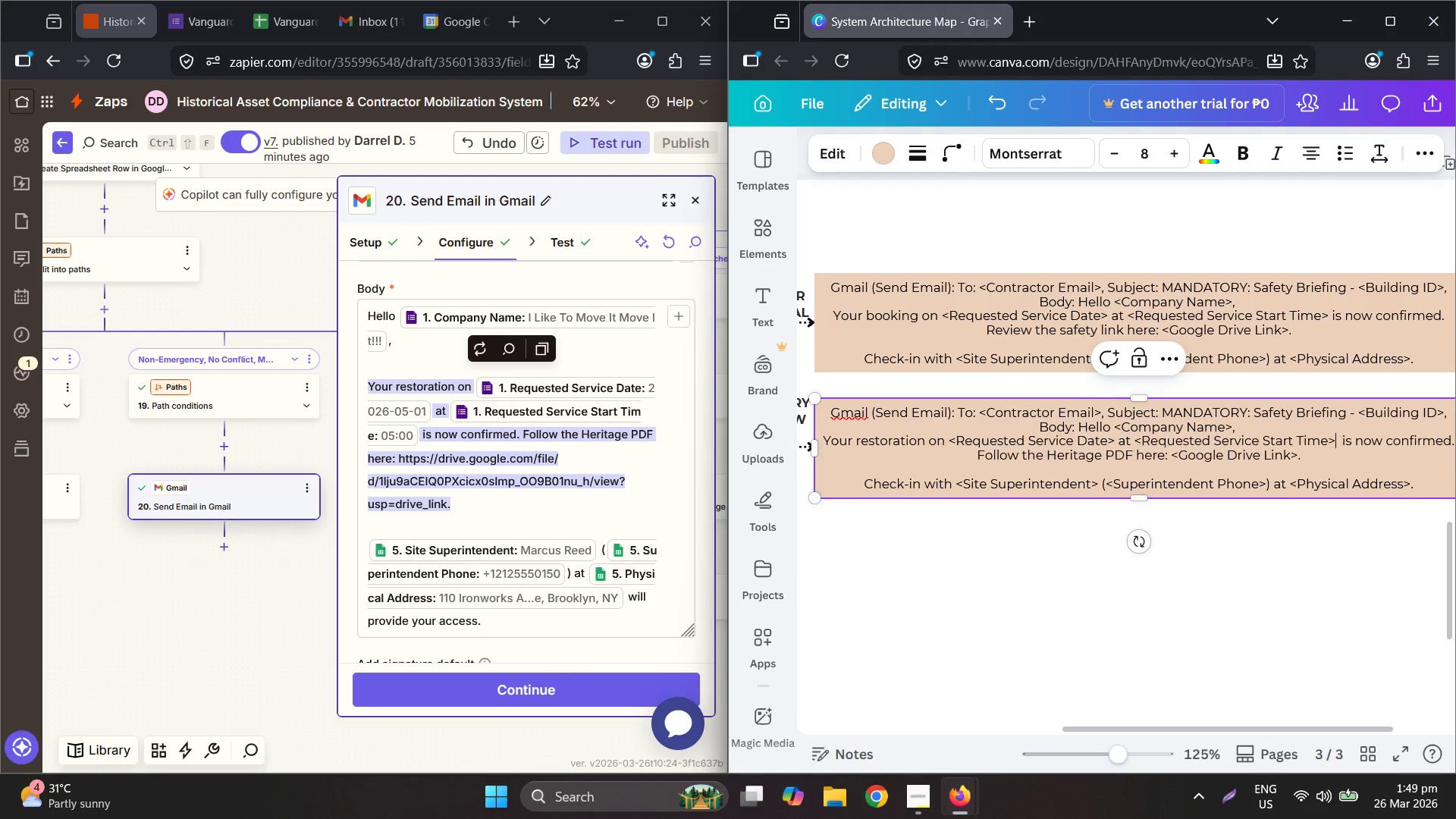 
key(Control+V)
 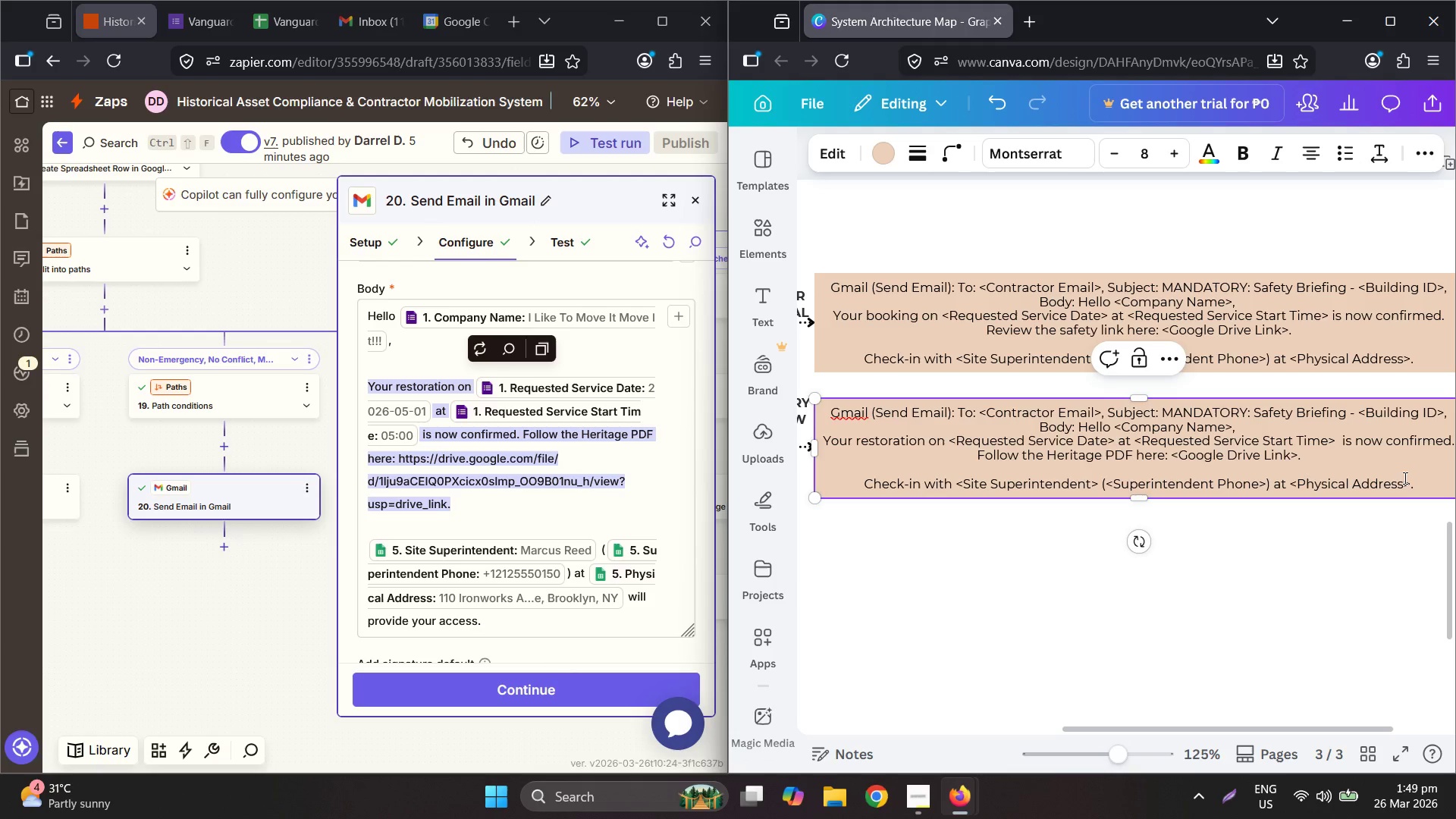 
key(Delete)
 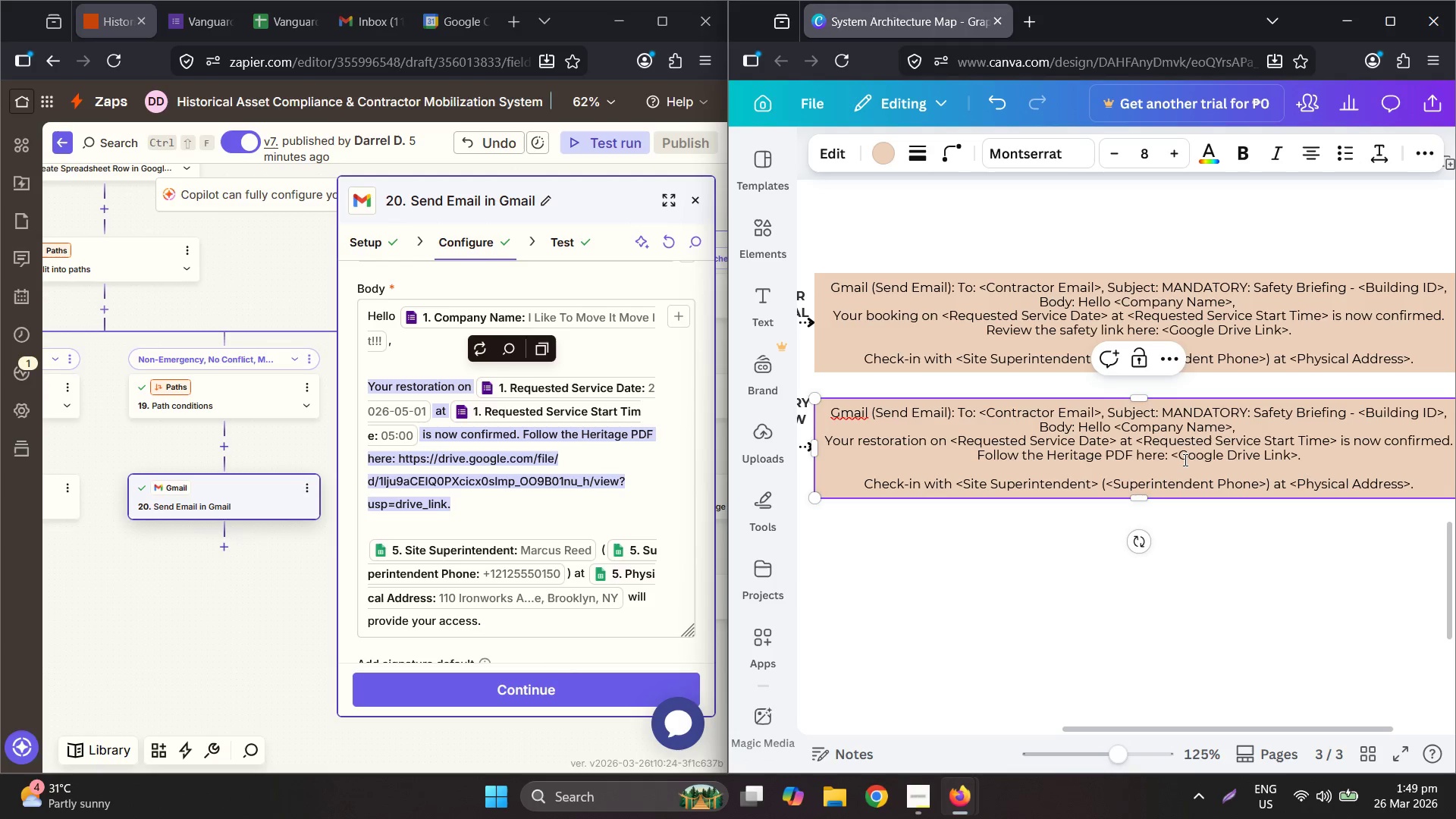 
left_click([1182, 457])
 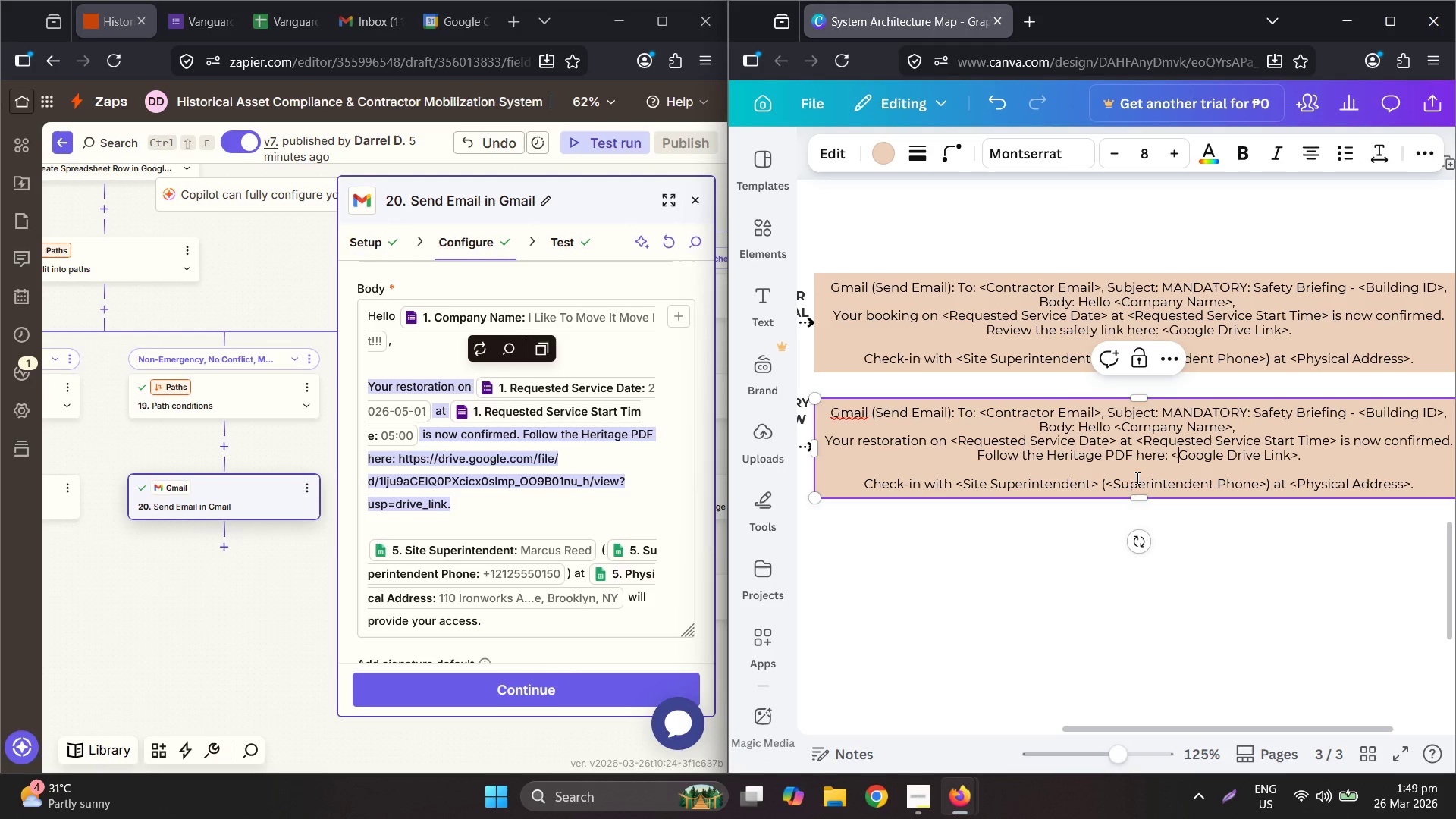 
scroll: coordinate [553, 499], scroll_direction: down, amount: 1.0
 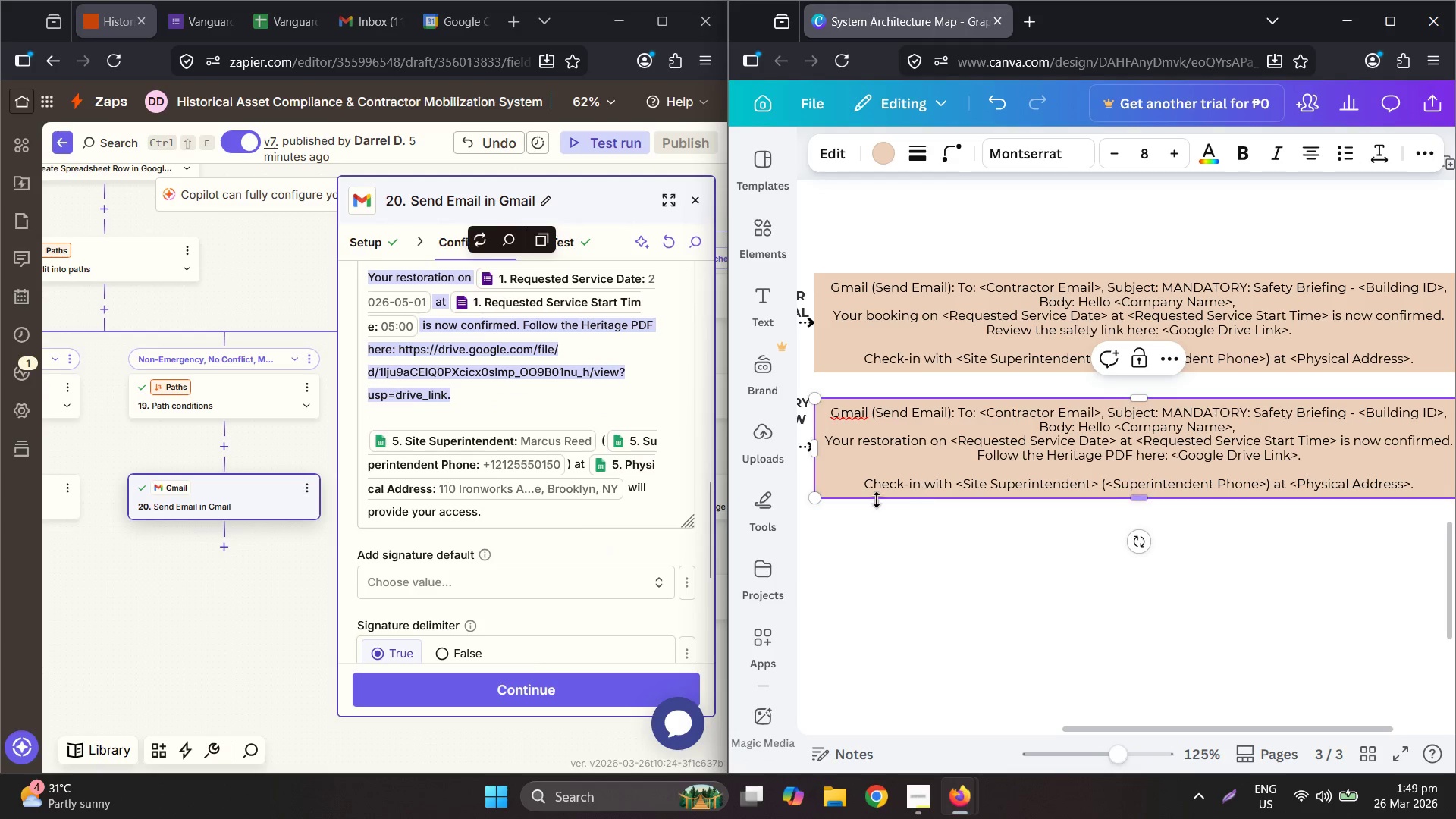 
left_click_drag(start_coordinate=[852, 485], to_coordinate=[956, 482])
 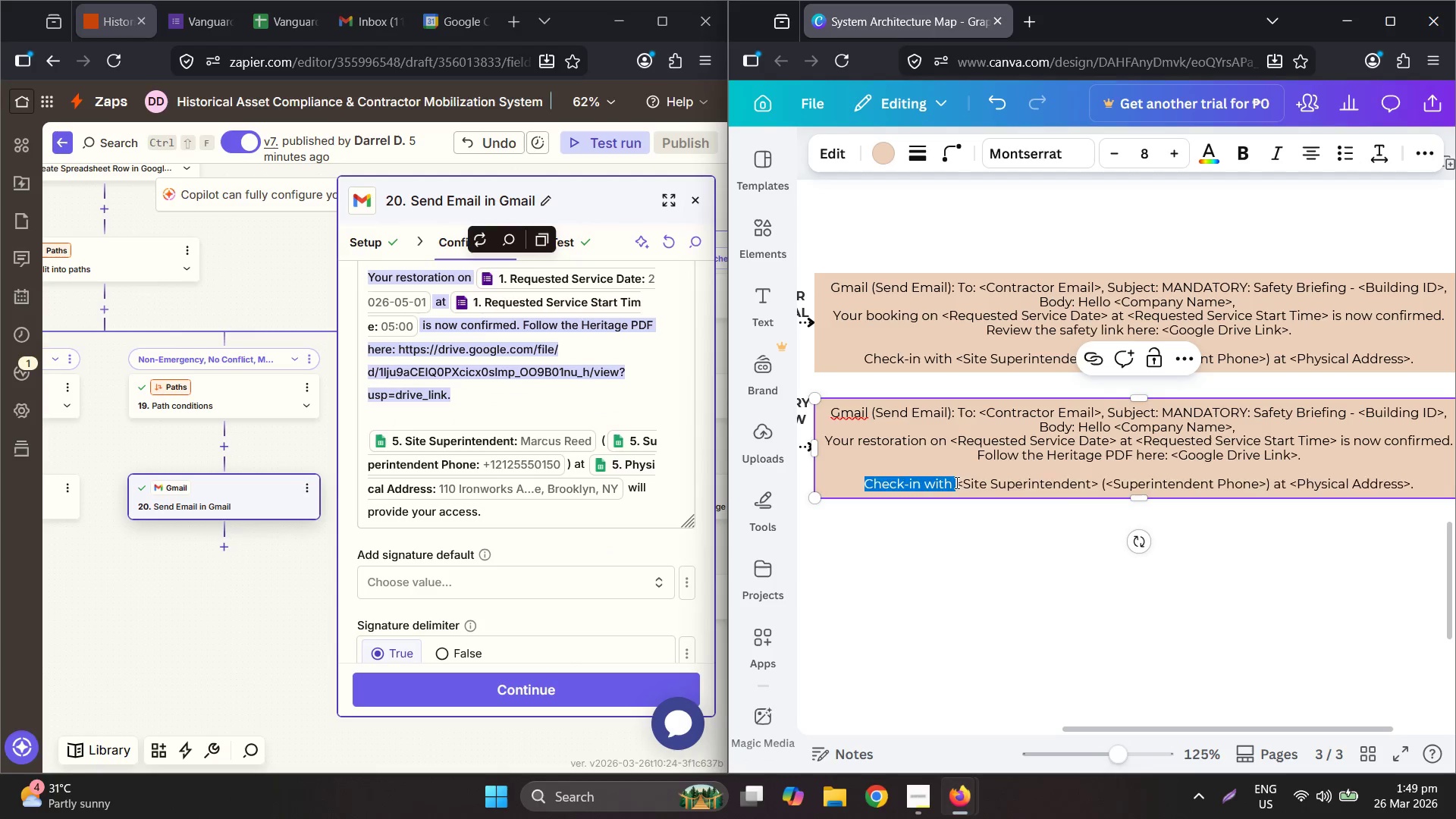 
key(Backspace)
 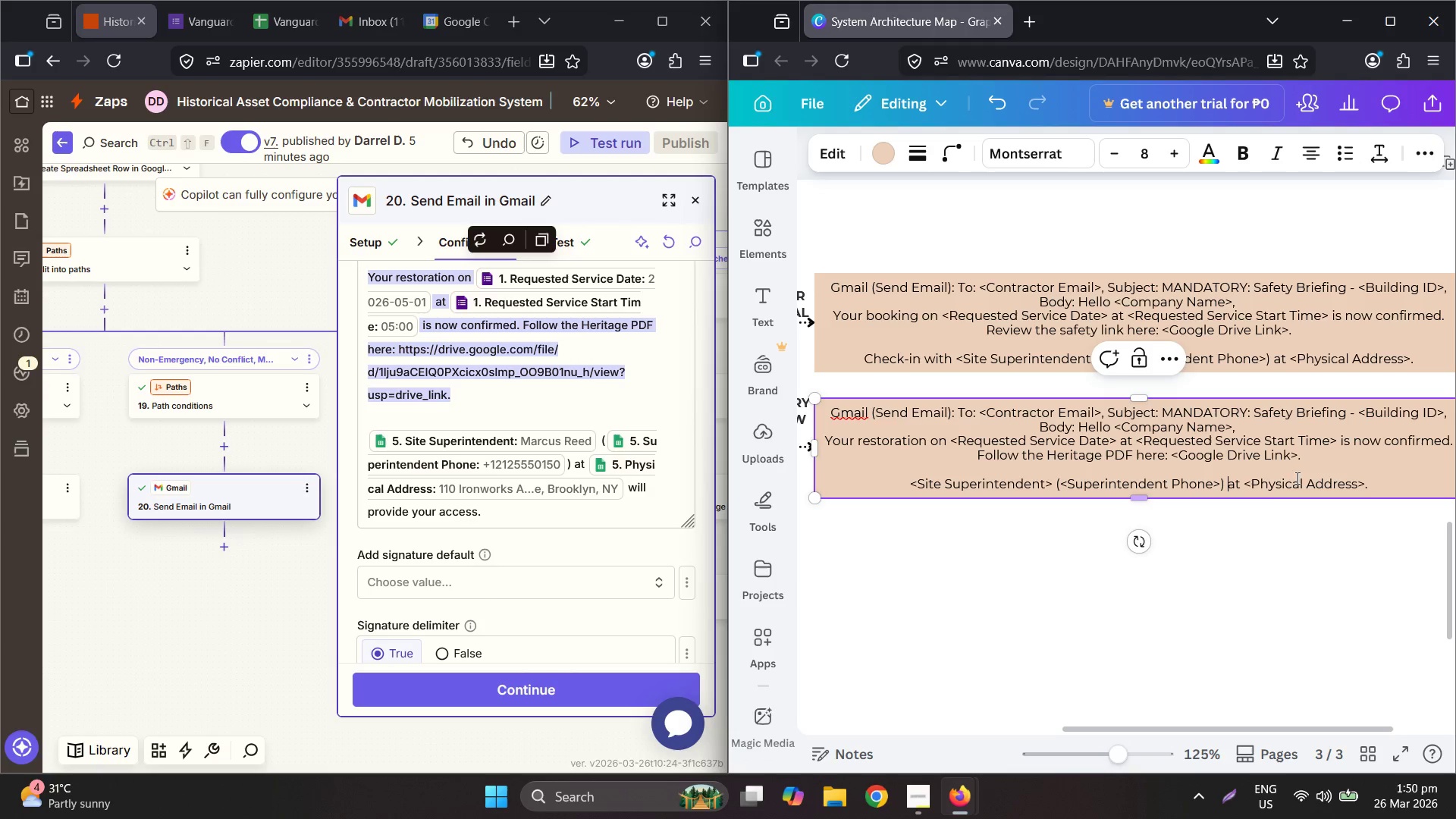 
wait(6.08)
 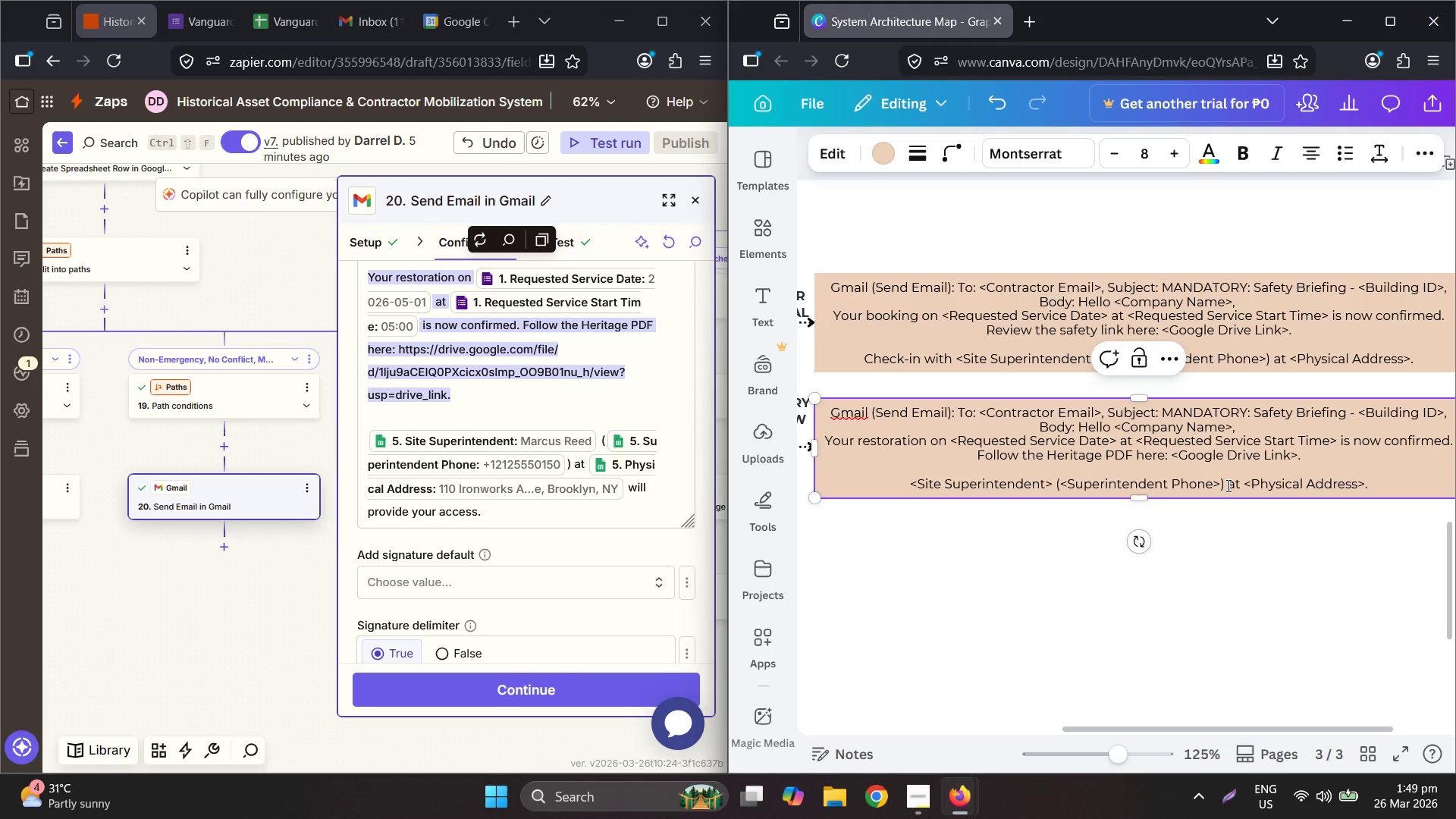 
left_click([1363, 482])
 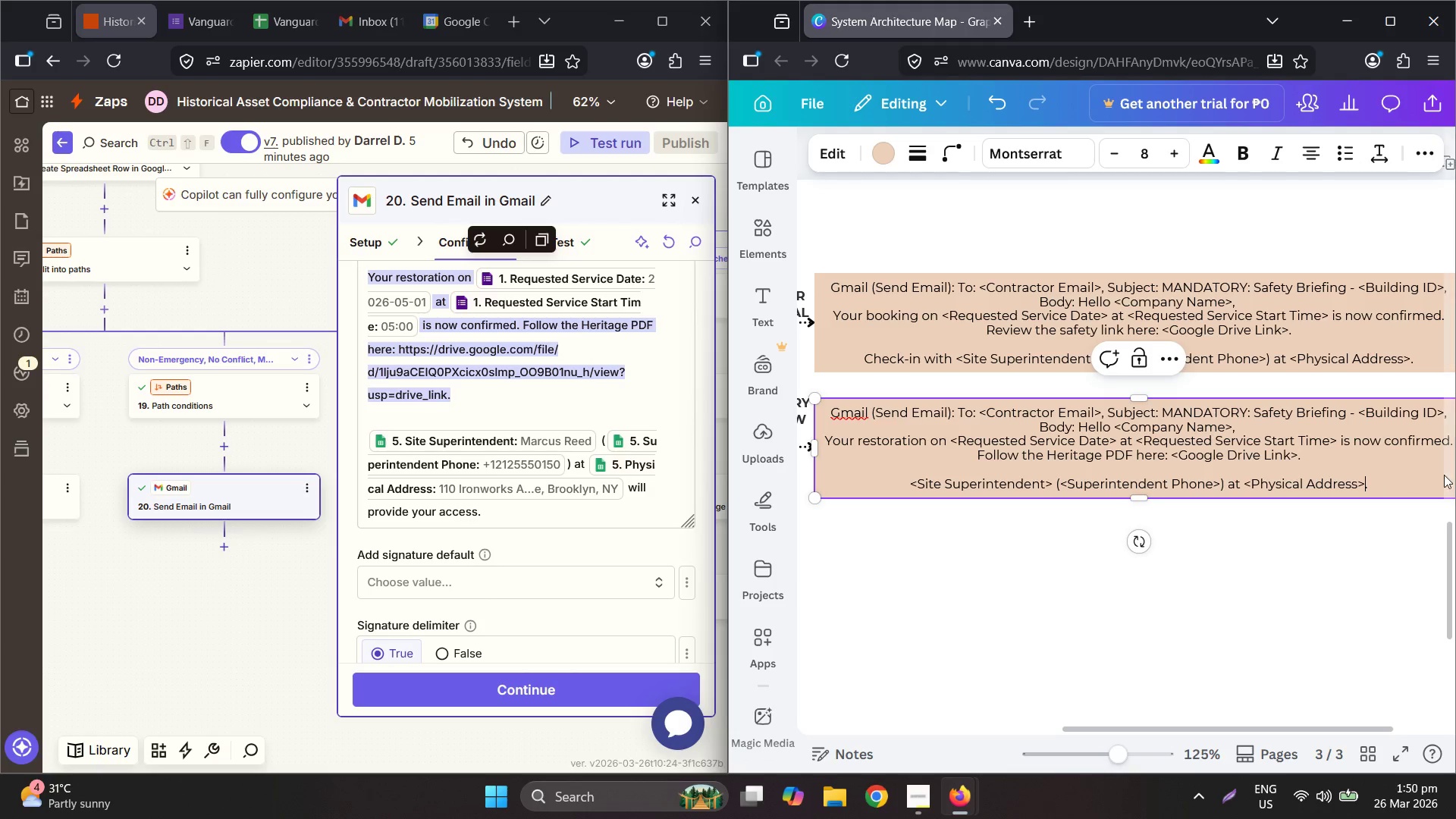 
type( will provide your accss)
key(Backspace)
key(Backspace)
key(Backspace)
type(ess)
key(Backspace)
key(Backspace)
key(Backspace)
type(cess.)
 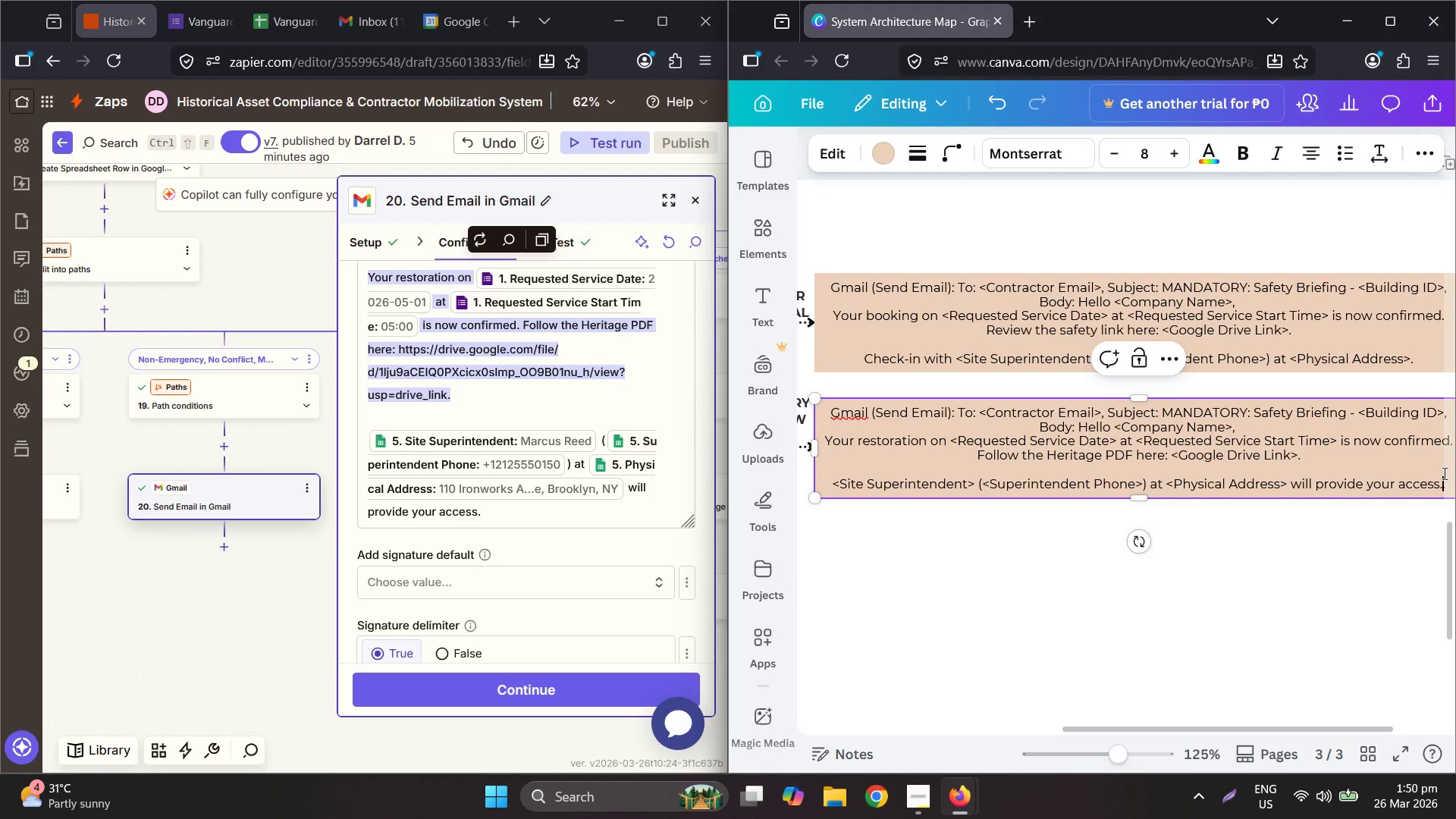 
hold_key(key=ControlLeft, duration=0.78)
scroll: coordinate [1351, 448], scroll_direction: down, amount: 3.0
 